 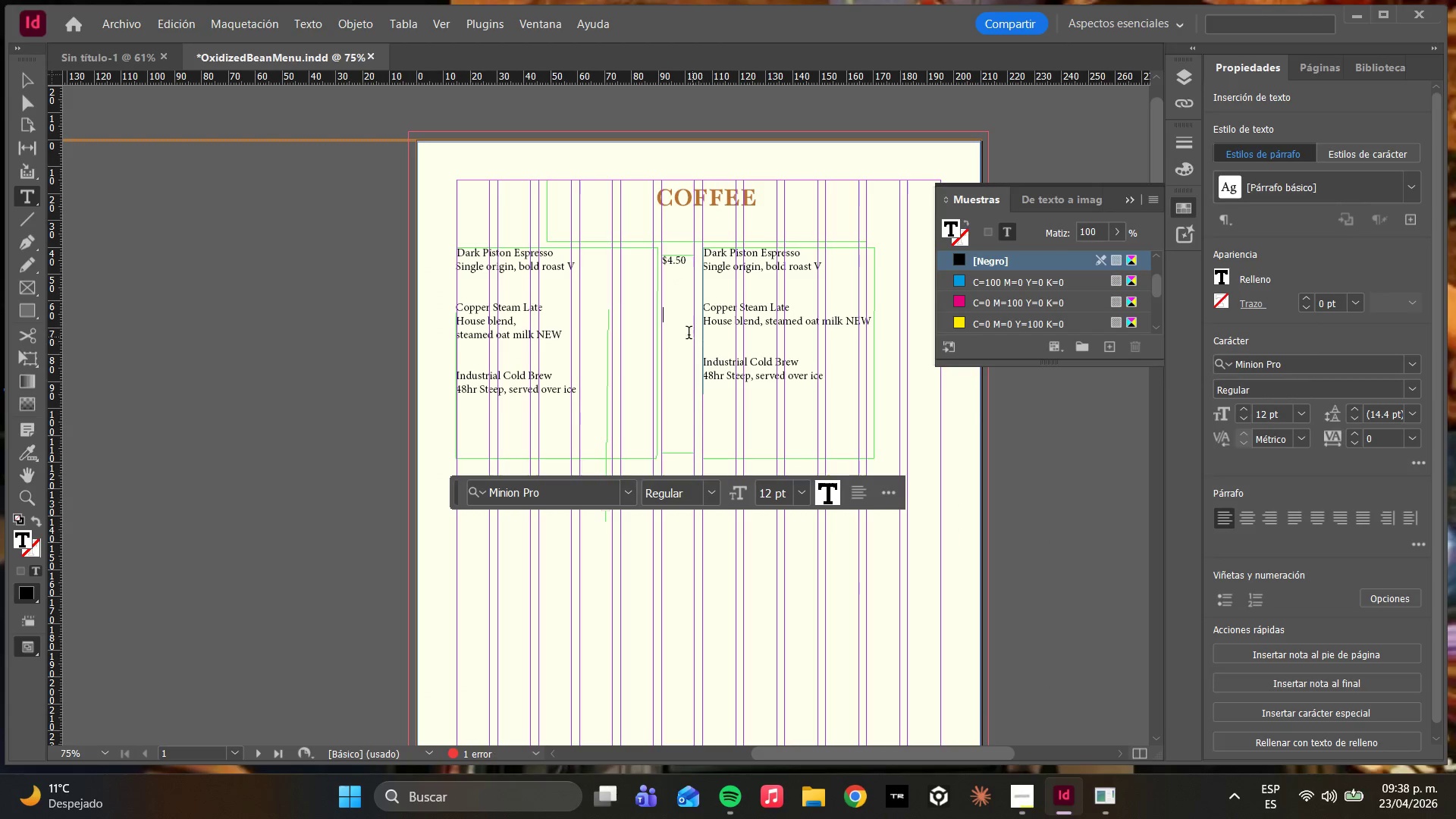 
type(%)
key(Backspace)
type($6.00)
 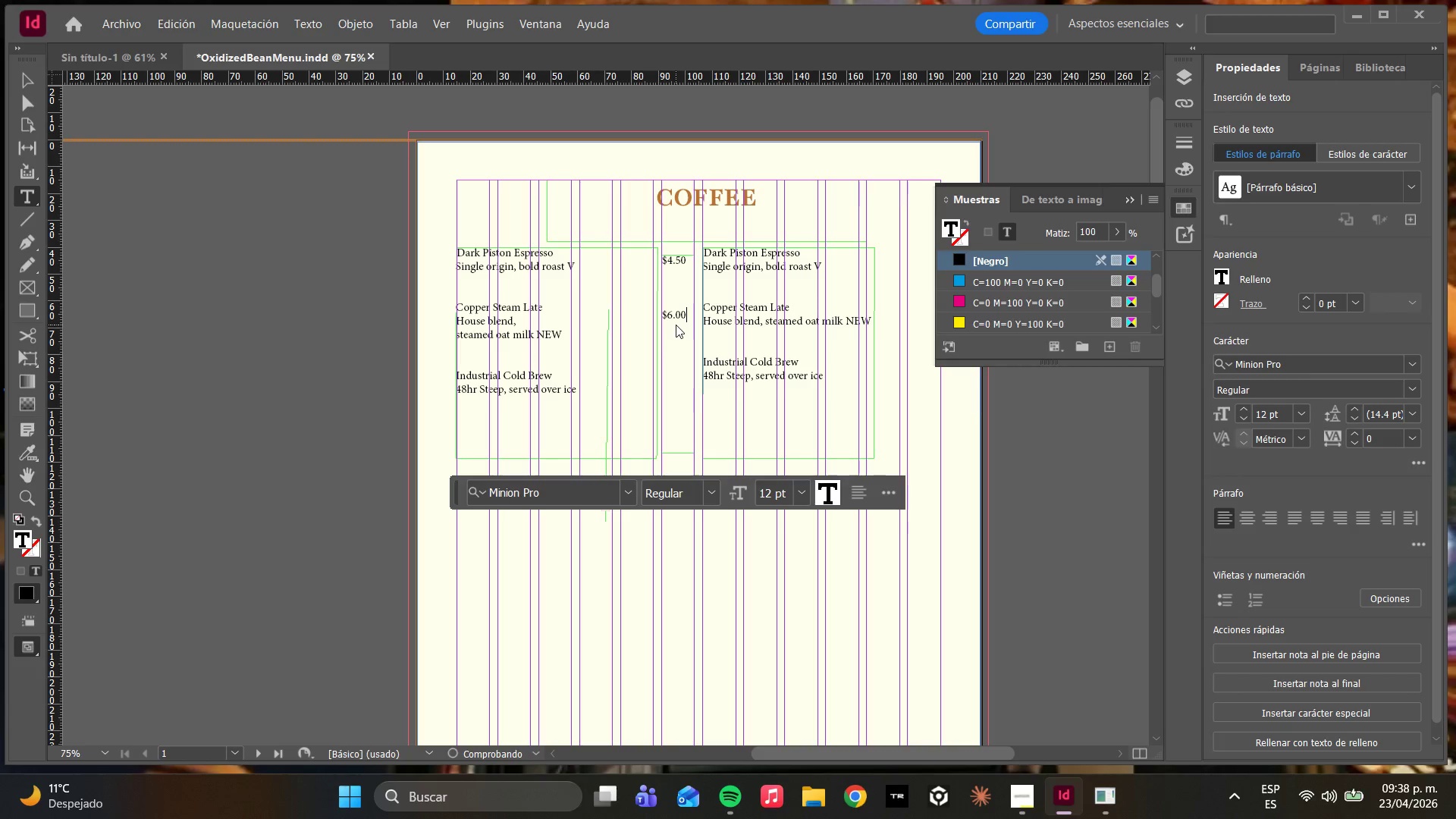 
key(Enter)
 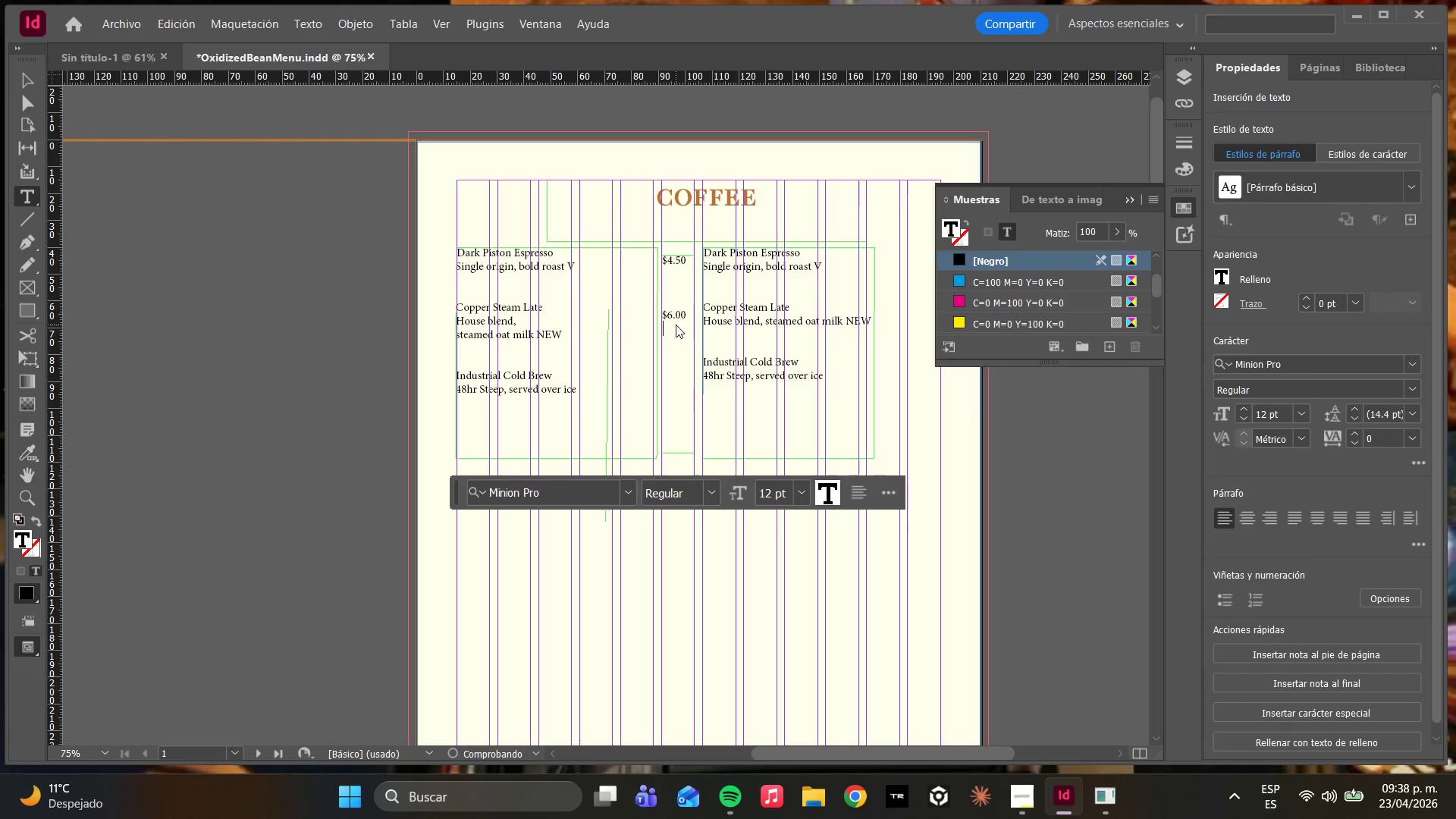 
key(Enter)
 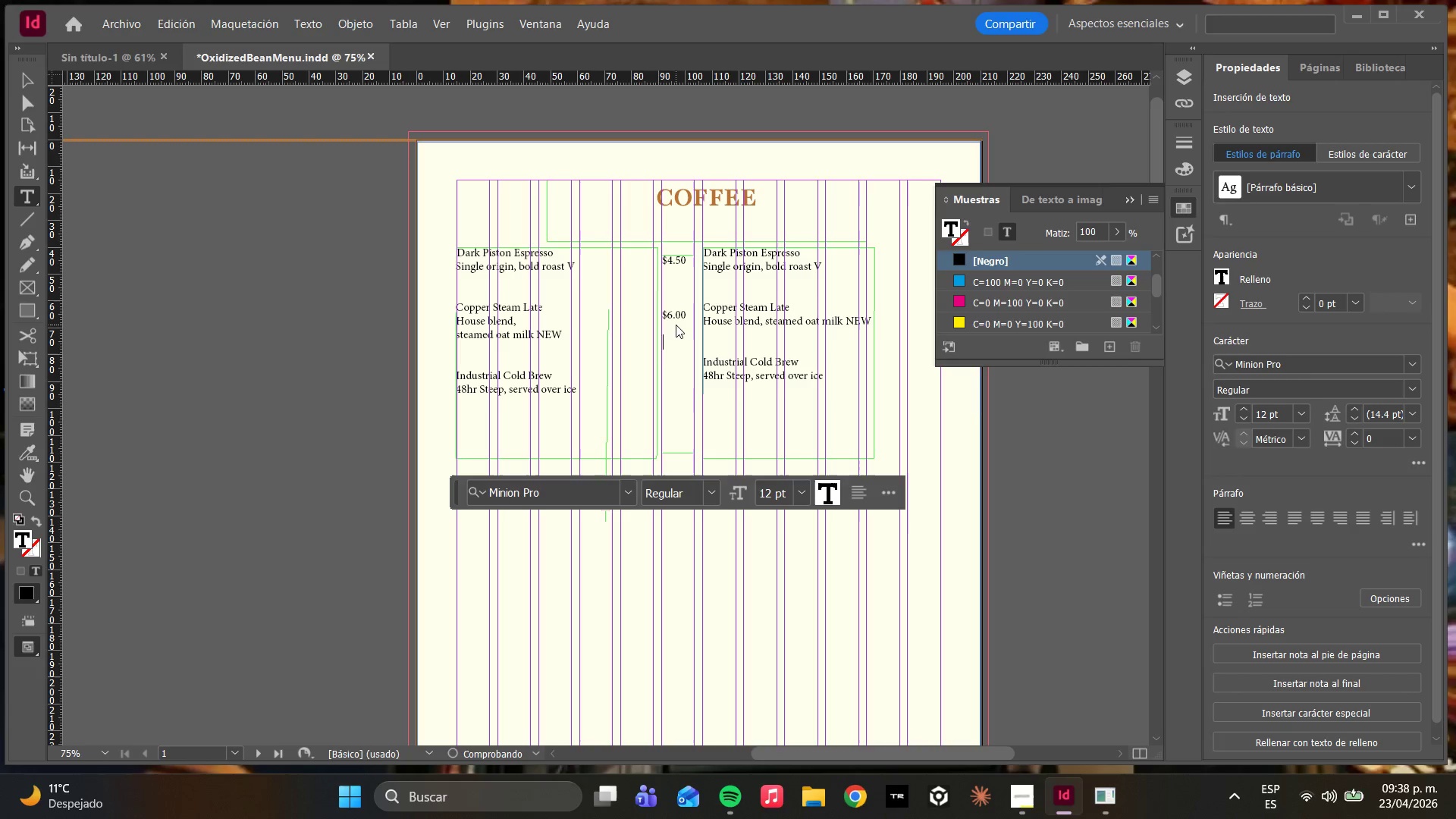 
key(Enter)
 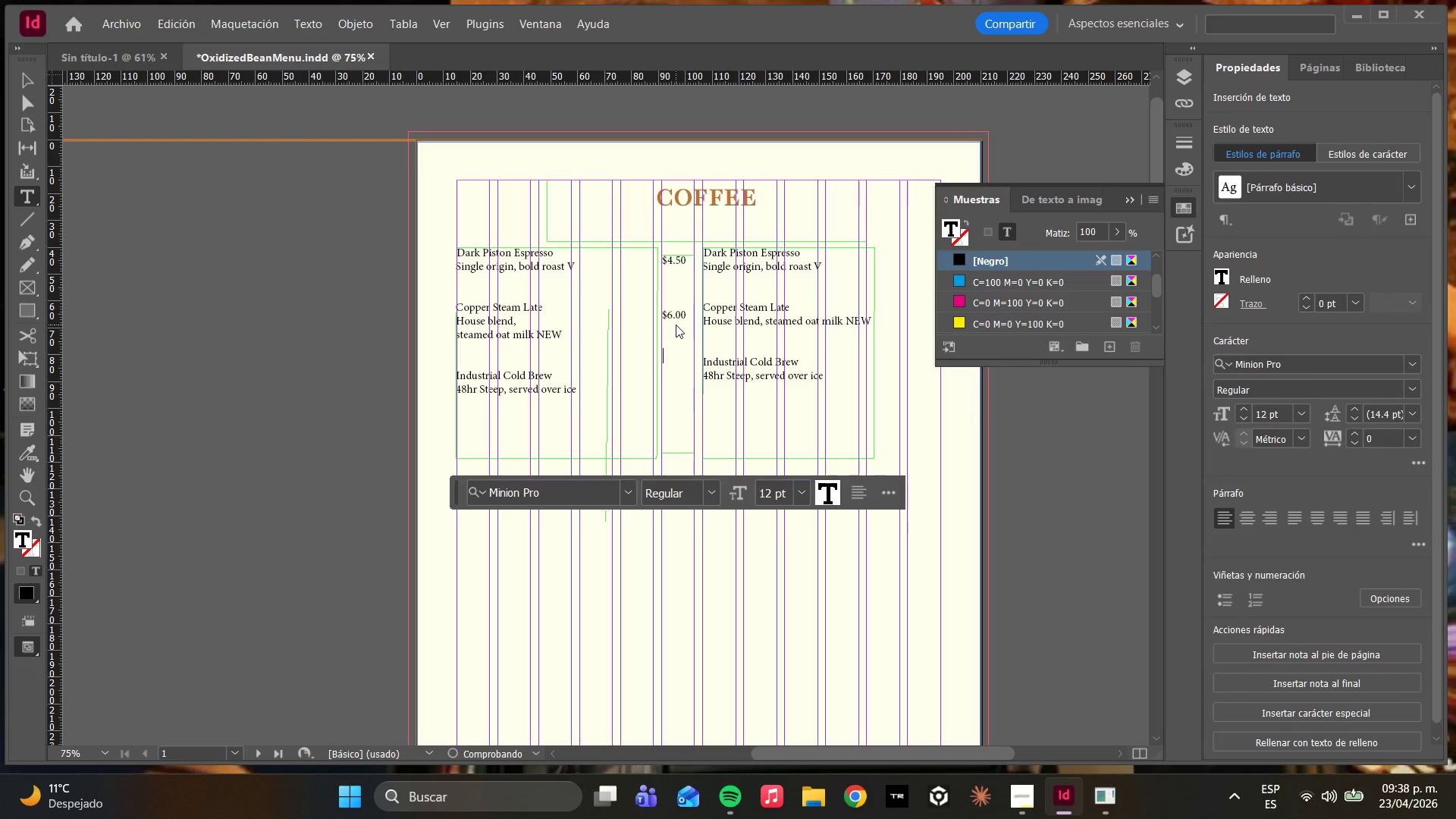 
key(Enter)
 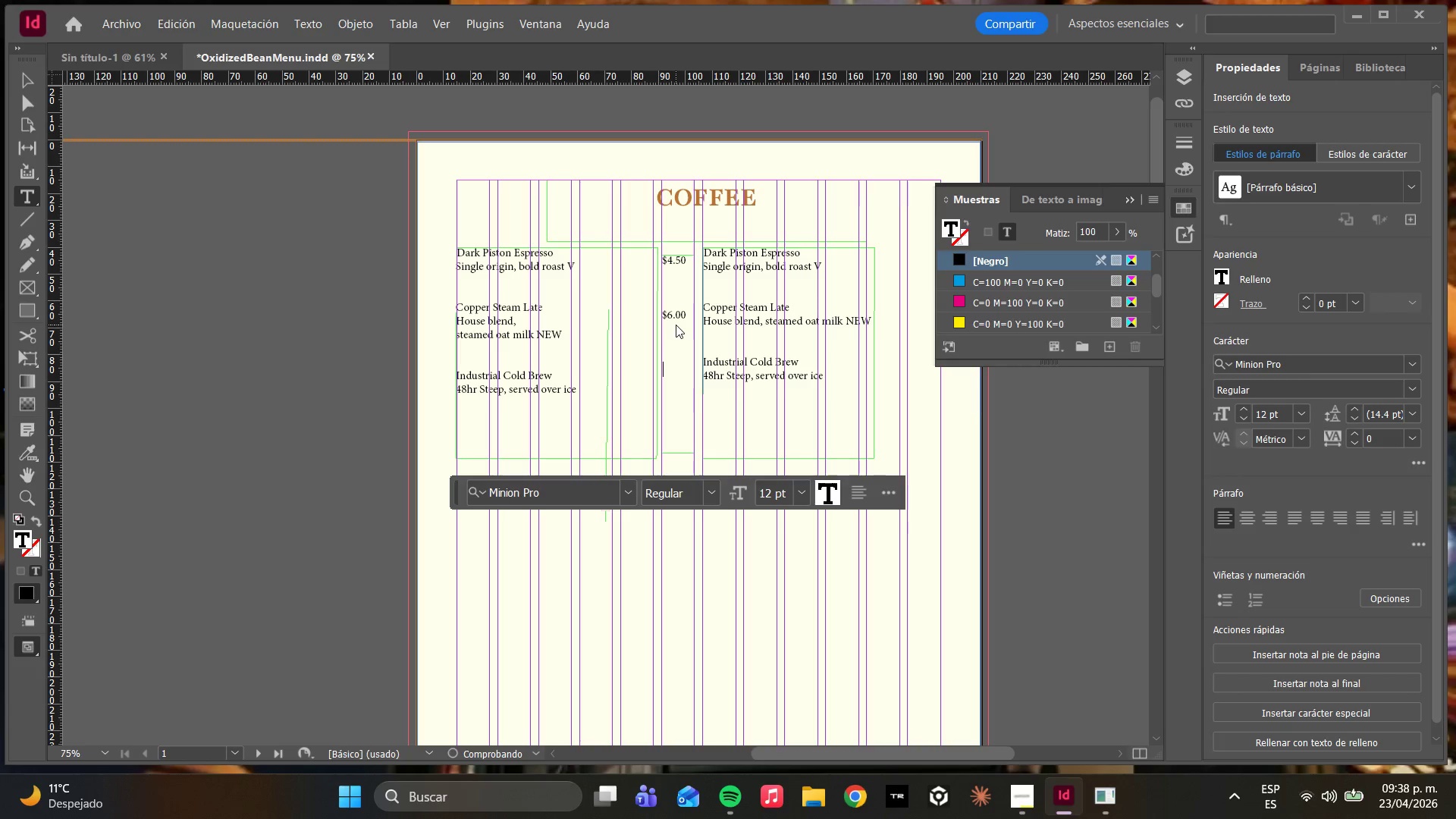 
key(Enter)
 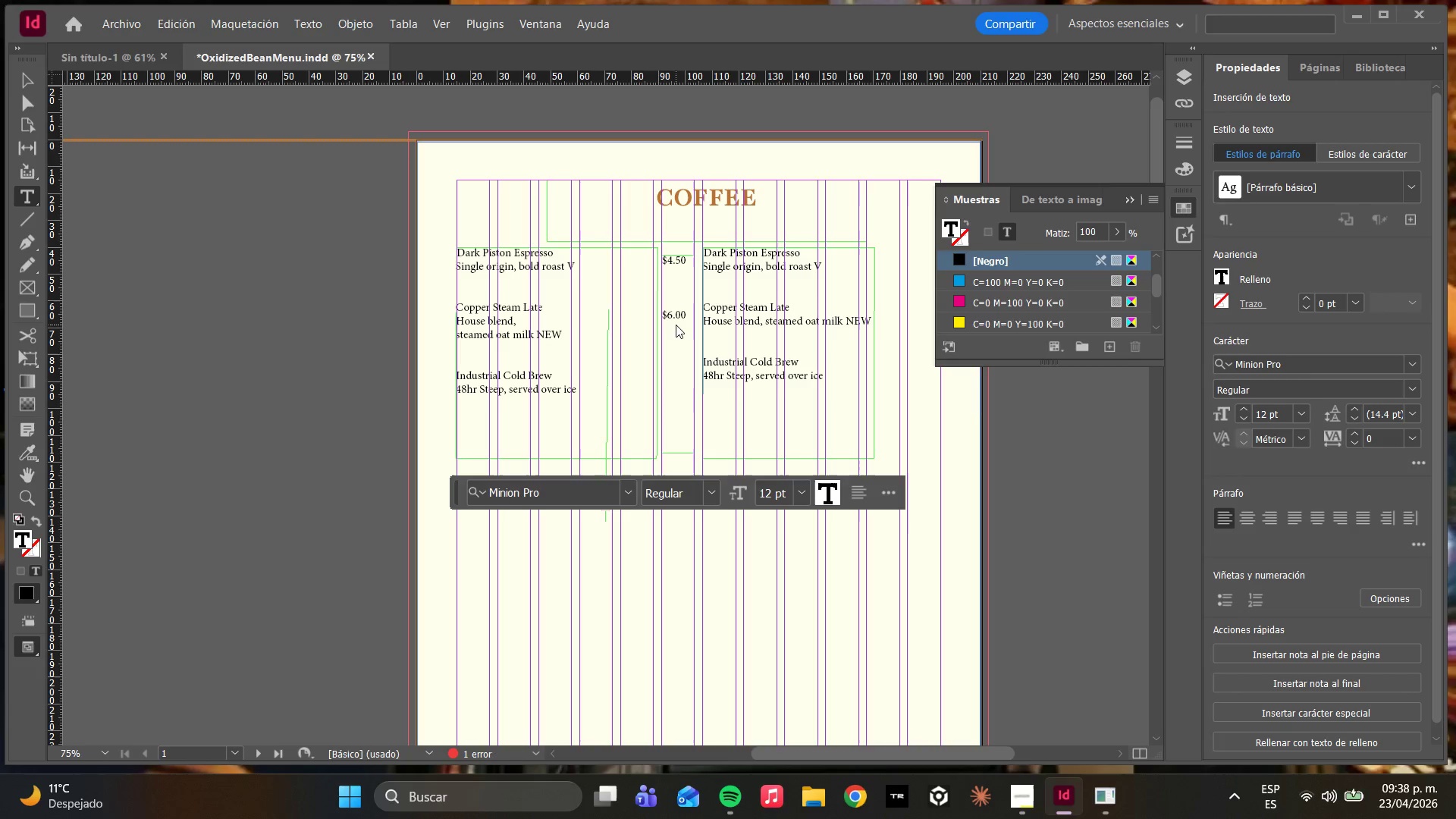 
type(5.50)
 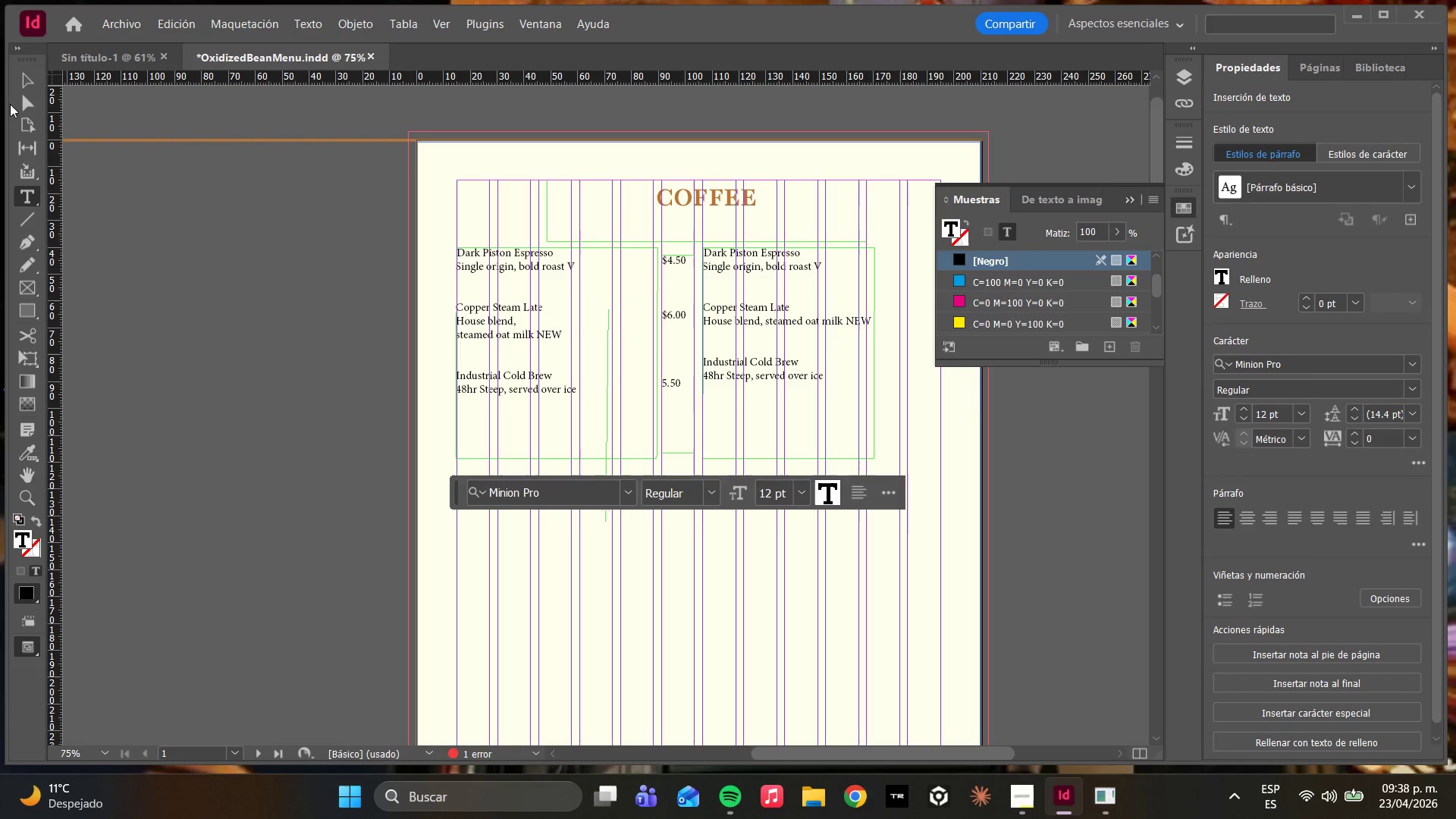 
wait(5.08)
 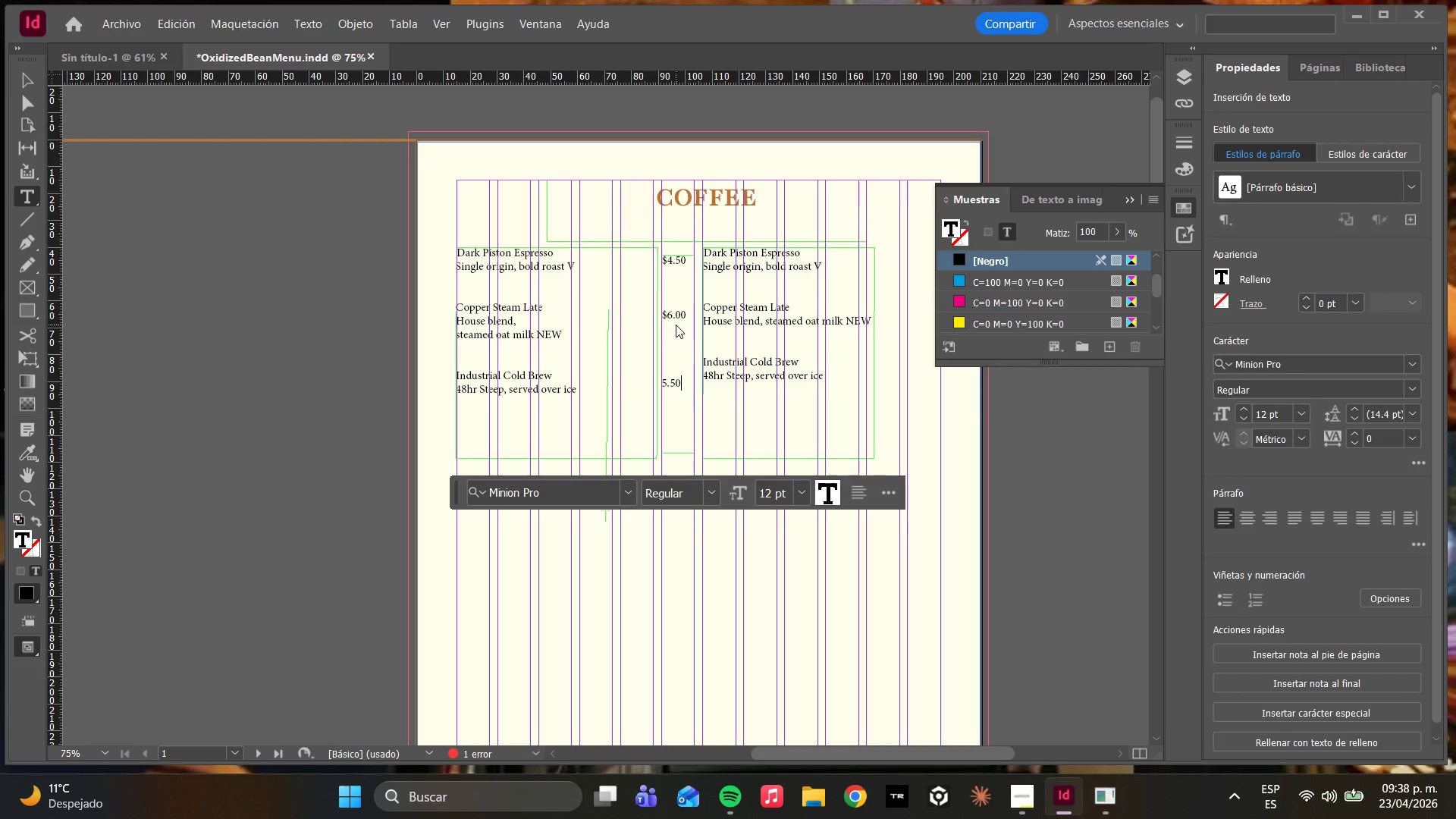 
double_click([574, 385])
 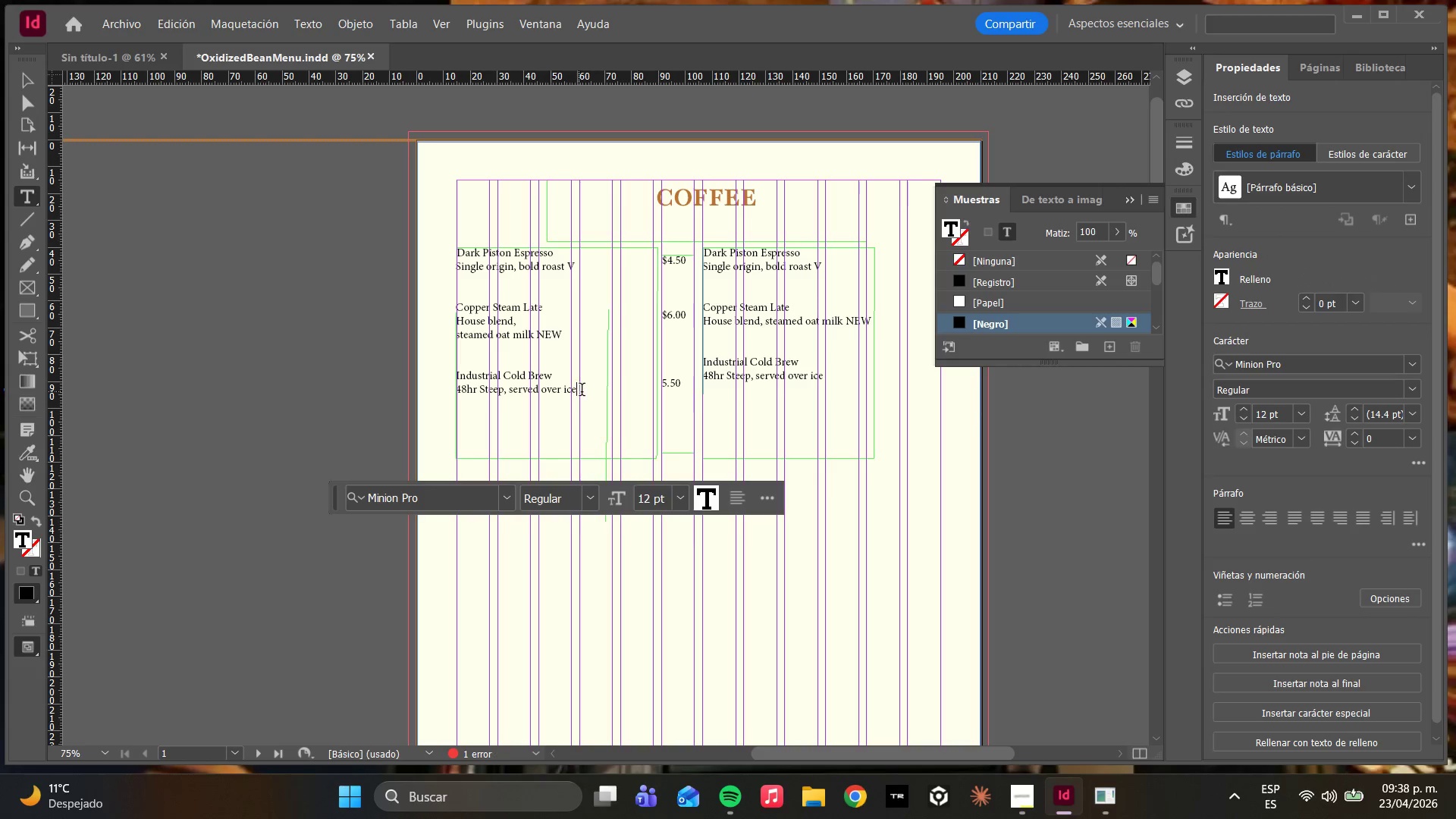 
left_click_drag(start_coordinate=[585, 391], to_coordinate=[464, 245])
 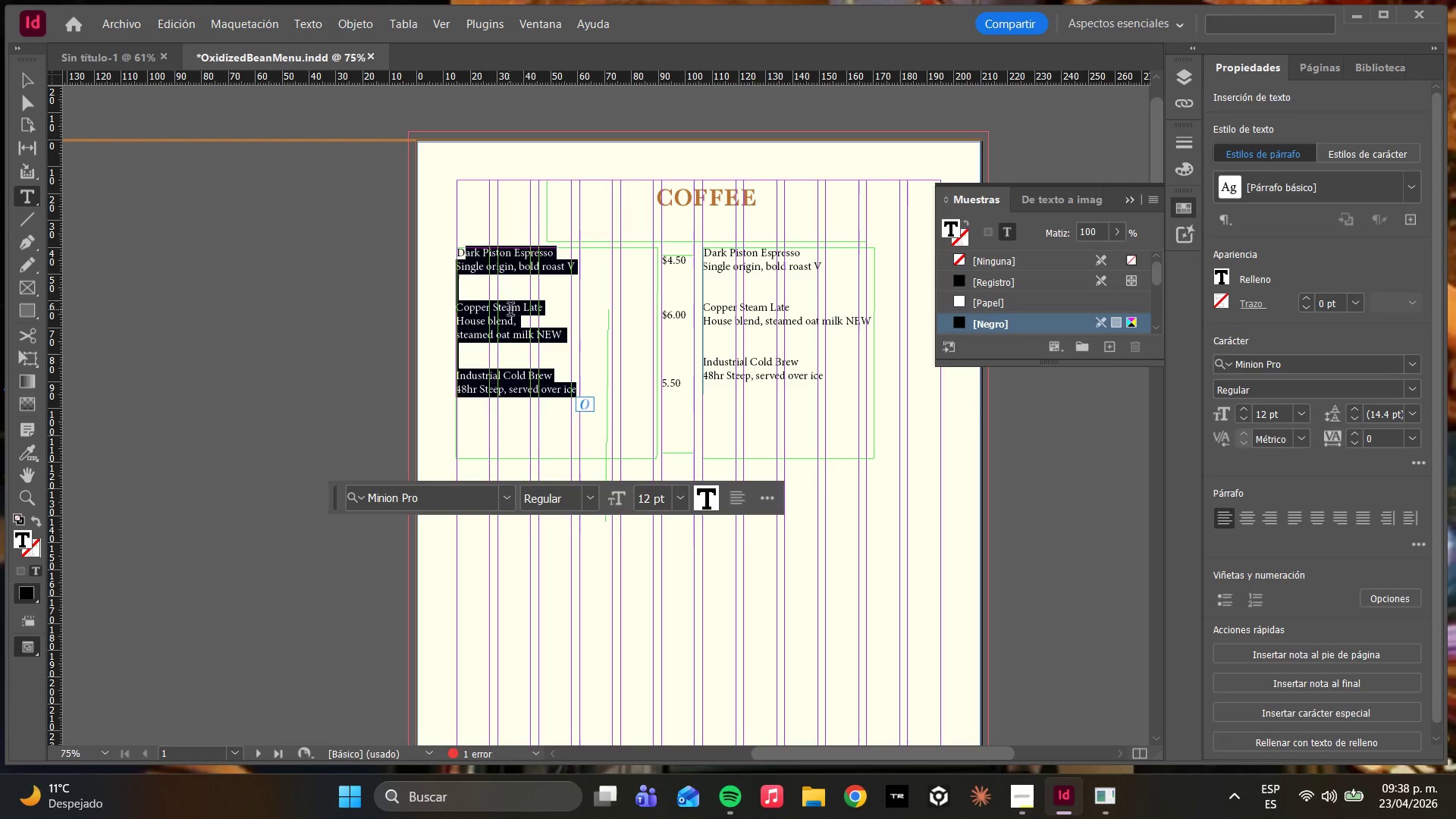 
left_click([510, 311])
 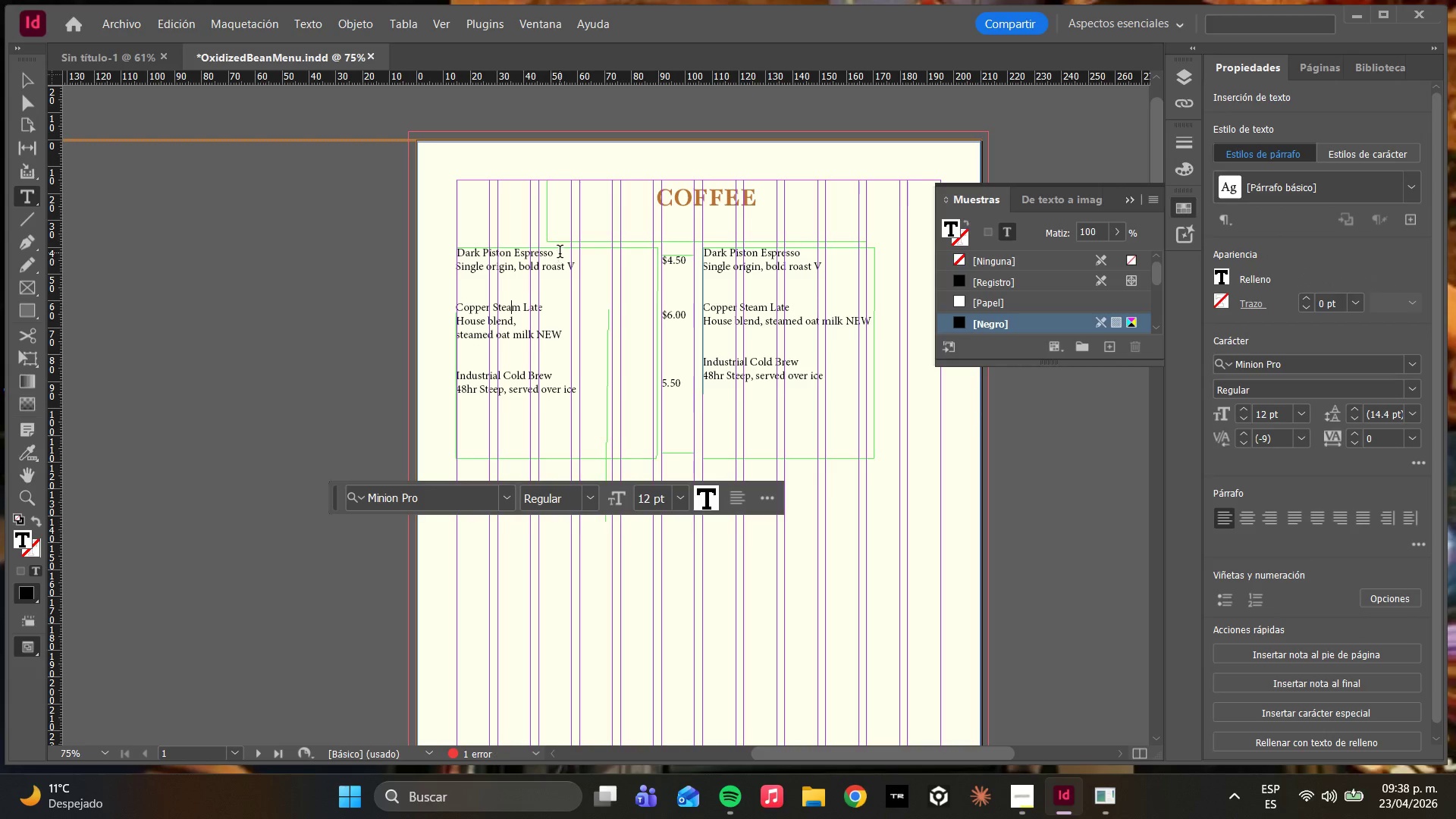 
left_click_drag(start_coordinate=[560, 253], to_coordinate=[456, 249])
 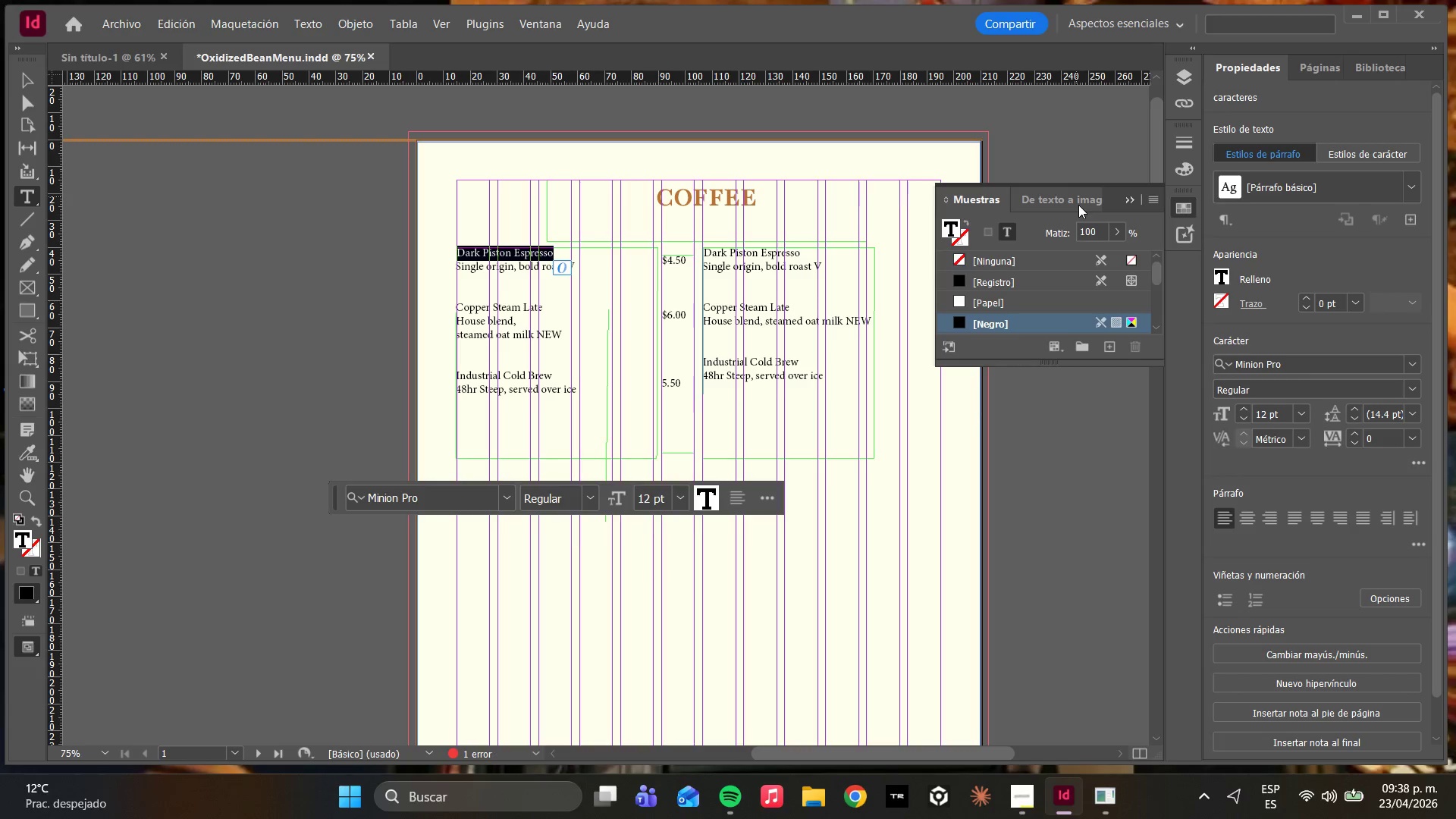 
key(F5)
 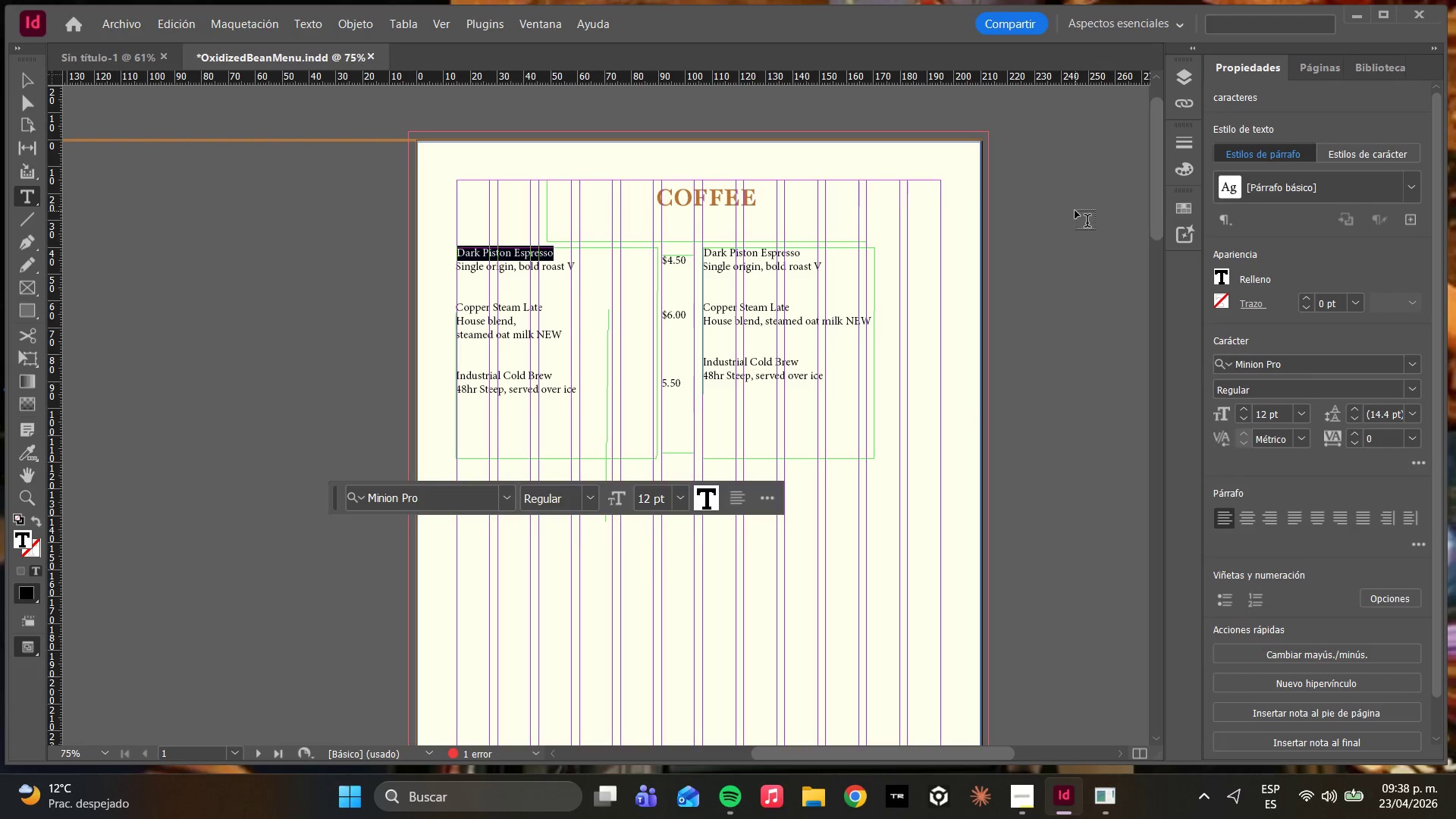 
key(F5)
 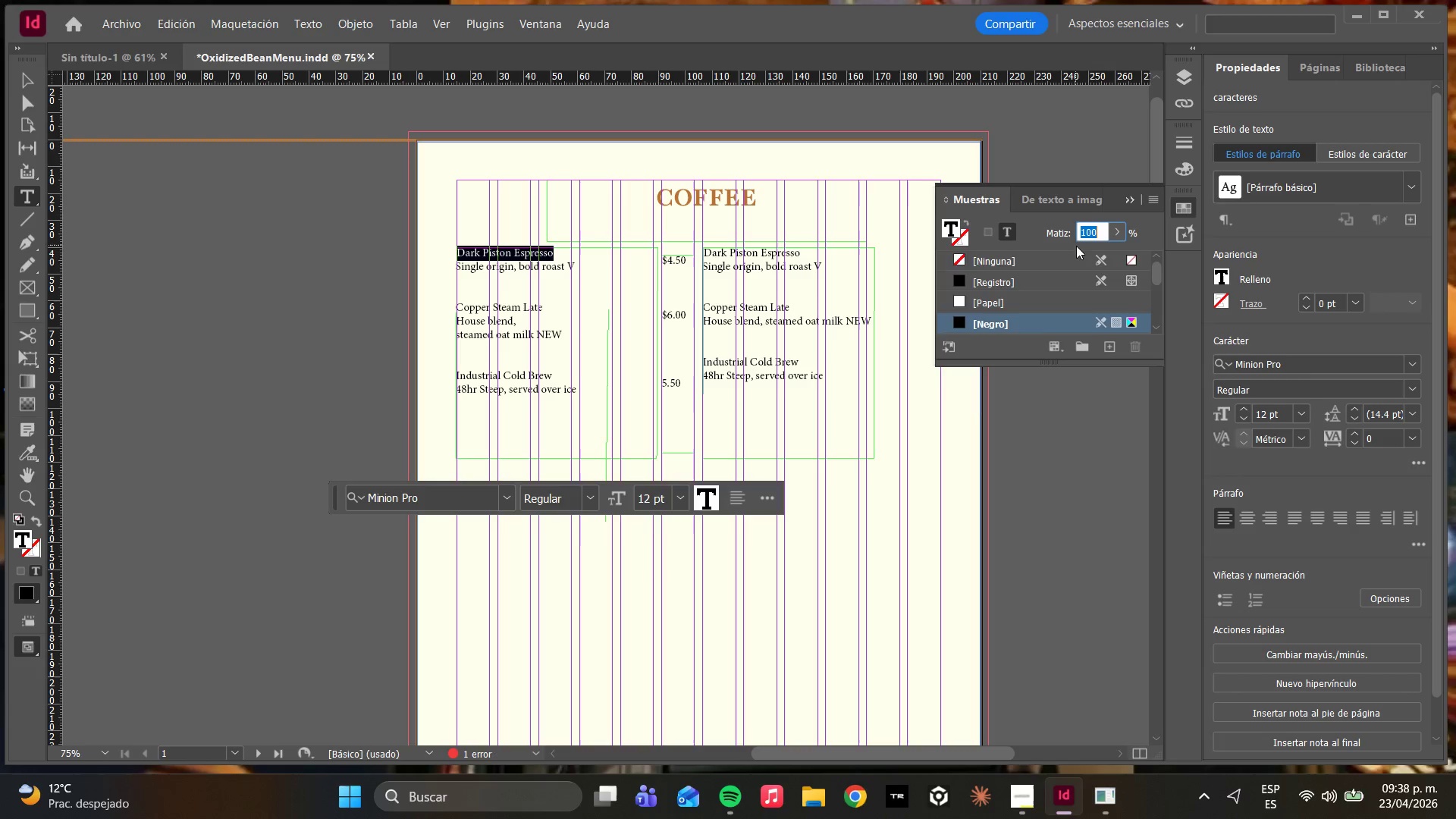 
scroll: coordinate [1053, 286], scroll_direction: down, amount: 10.0
 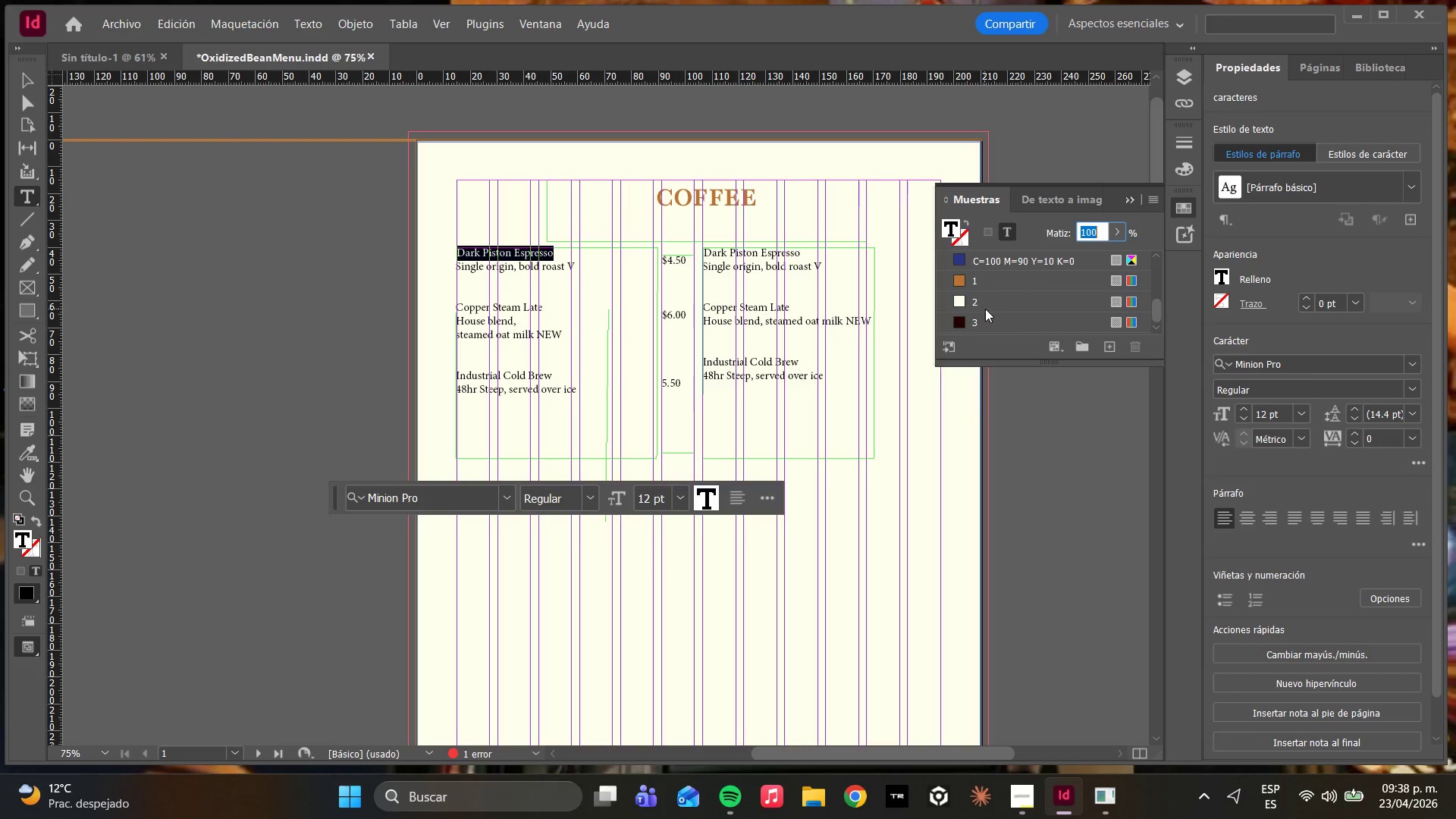 
mouse_move([1059, 379])
 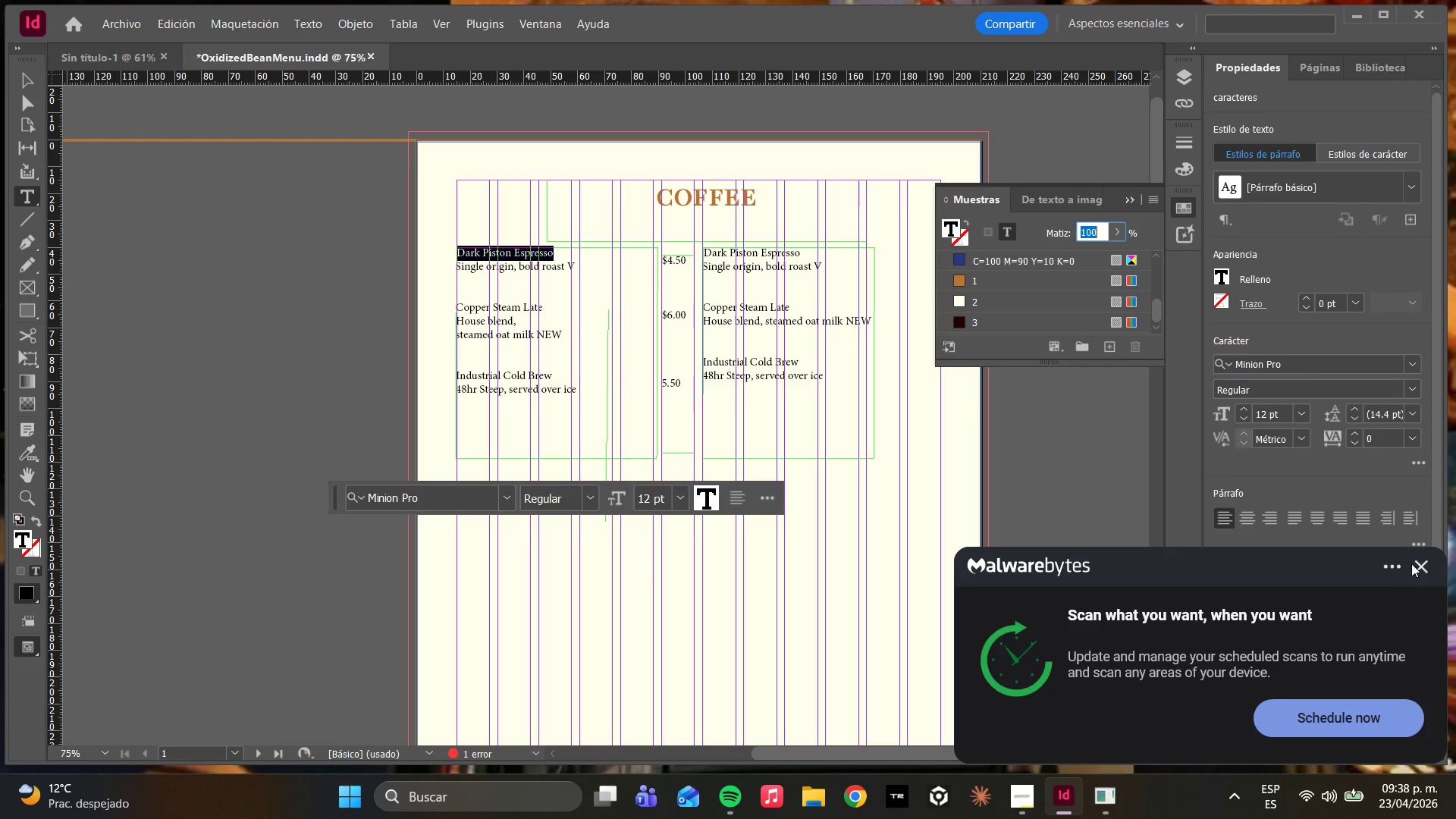 
left_click([1415, 563])
 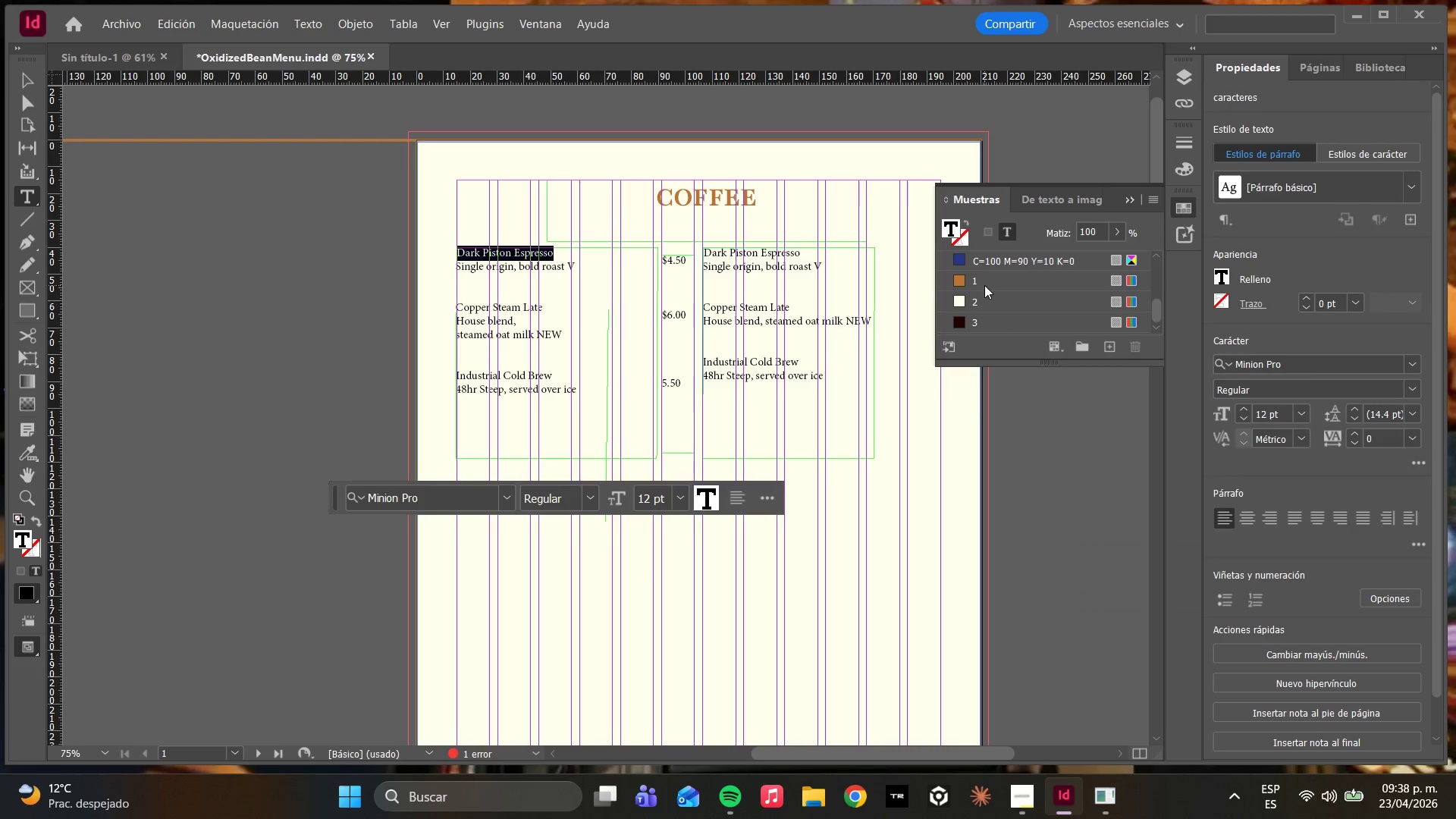 
scroll: coordinate [993, 297], scroll_direction: down, amount: 3.0
 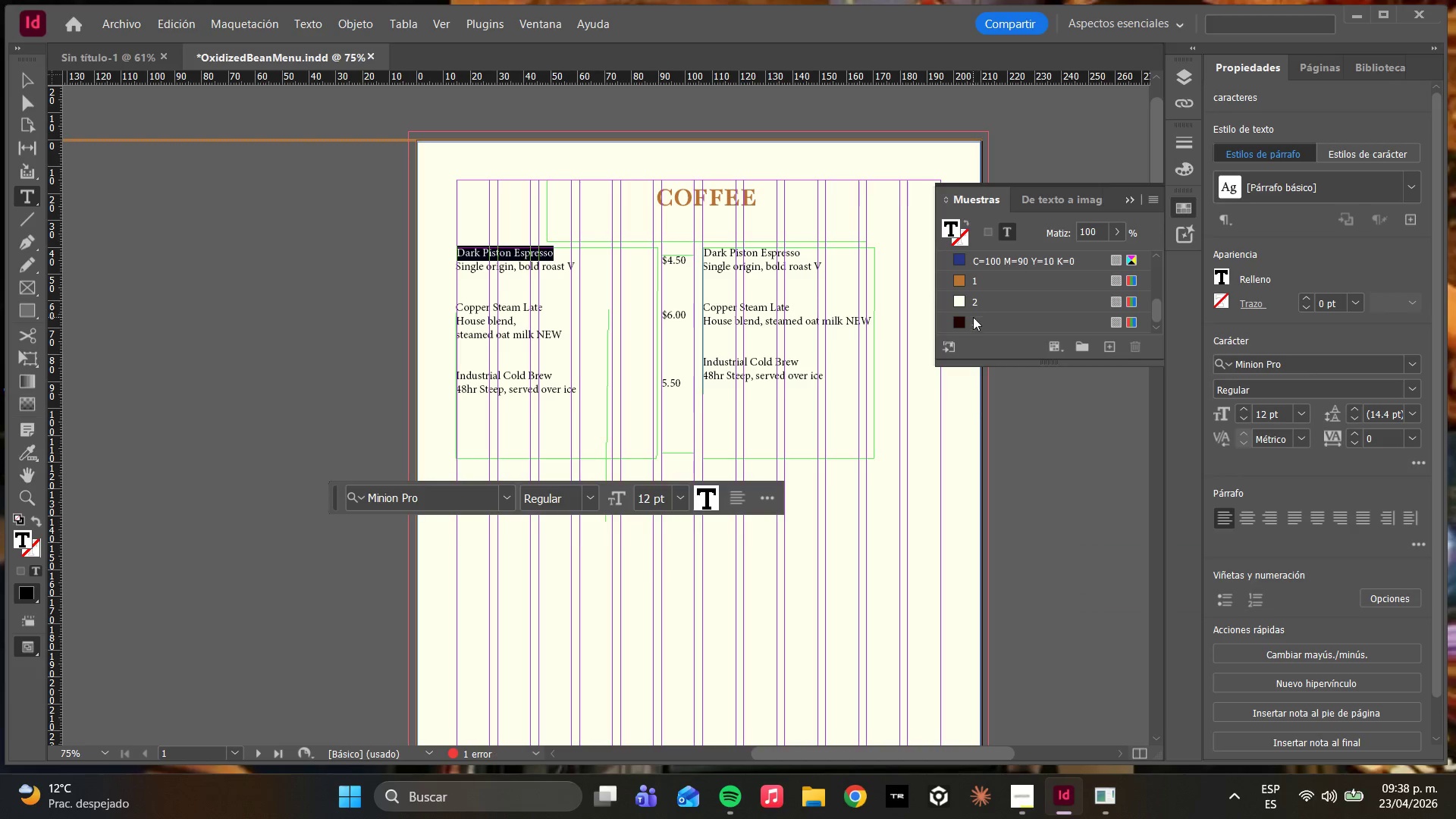 
left_click([973, 317])
 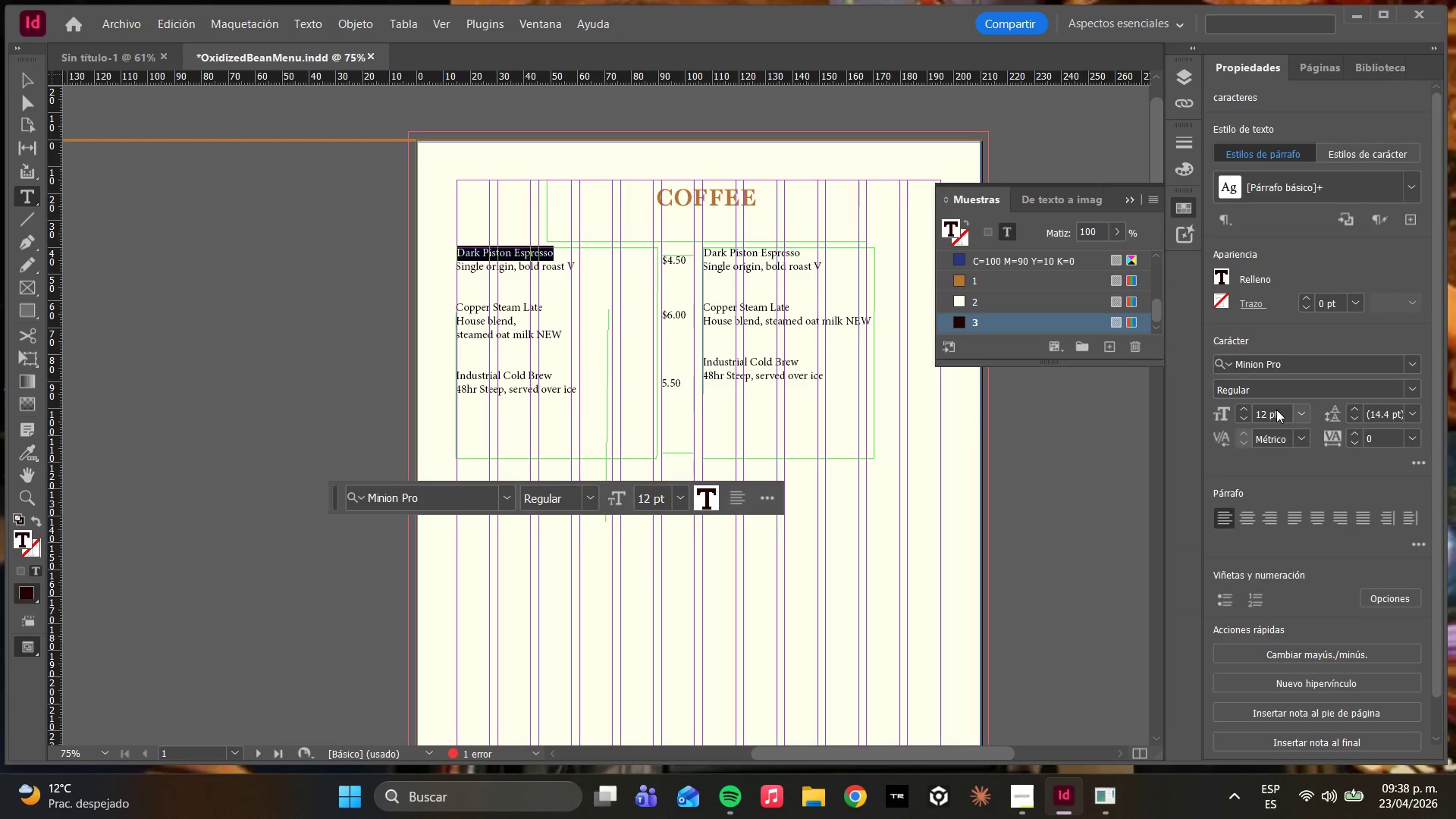 
left_click([1298, 412])
 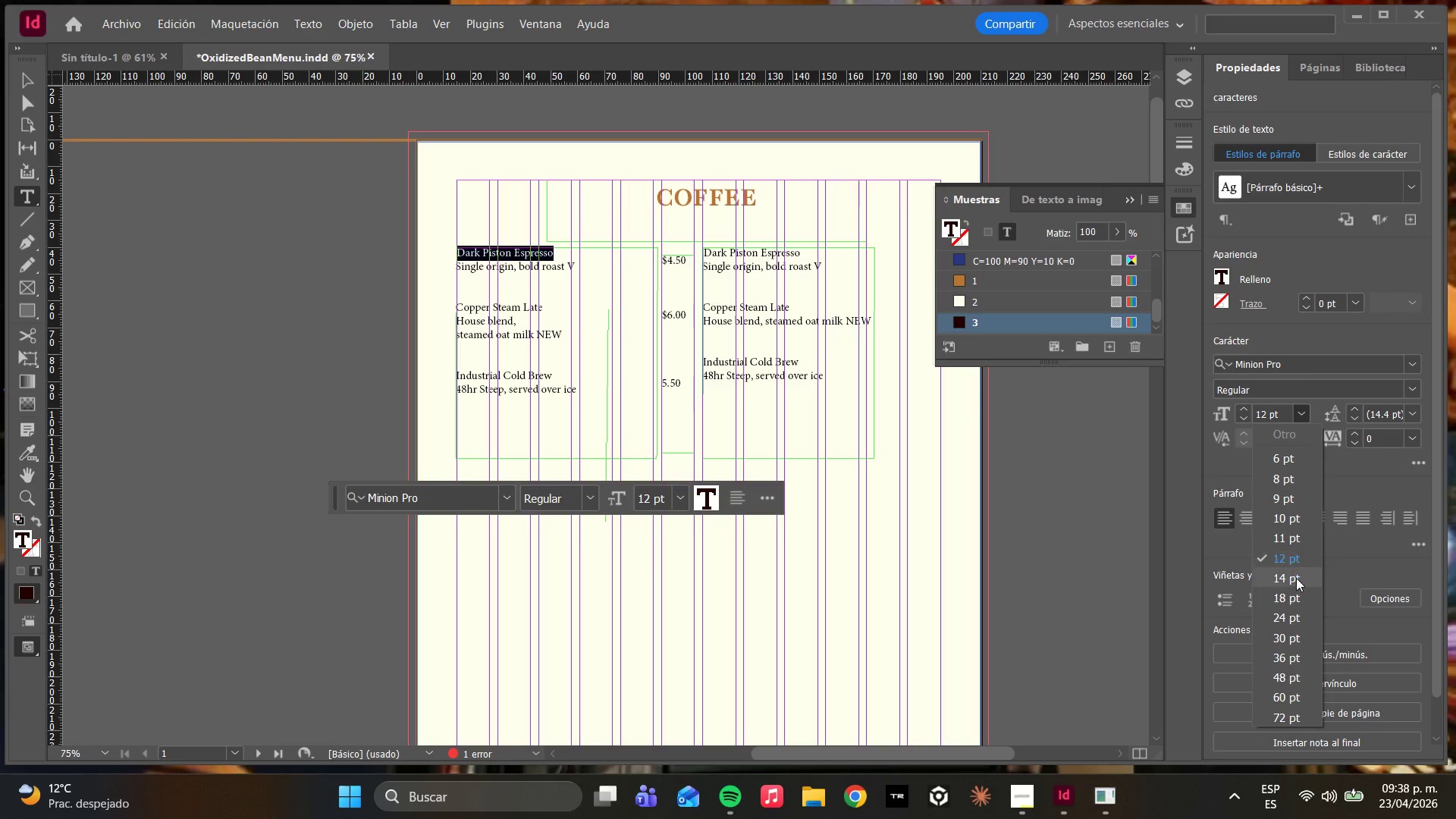 
left_click([1294, 578])
 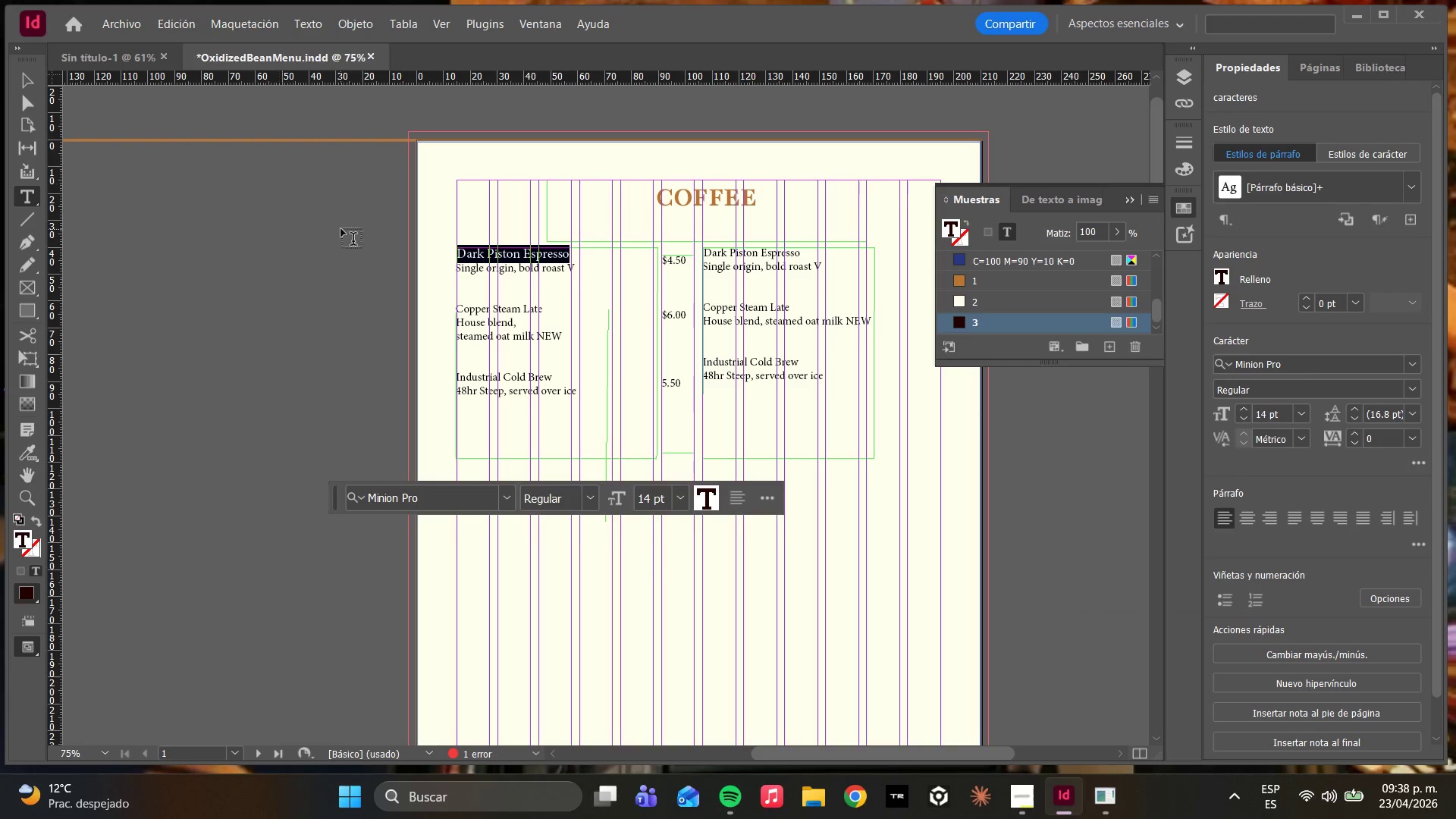 
left_click([505, 303])
 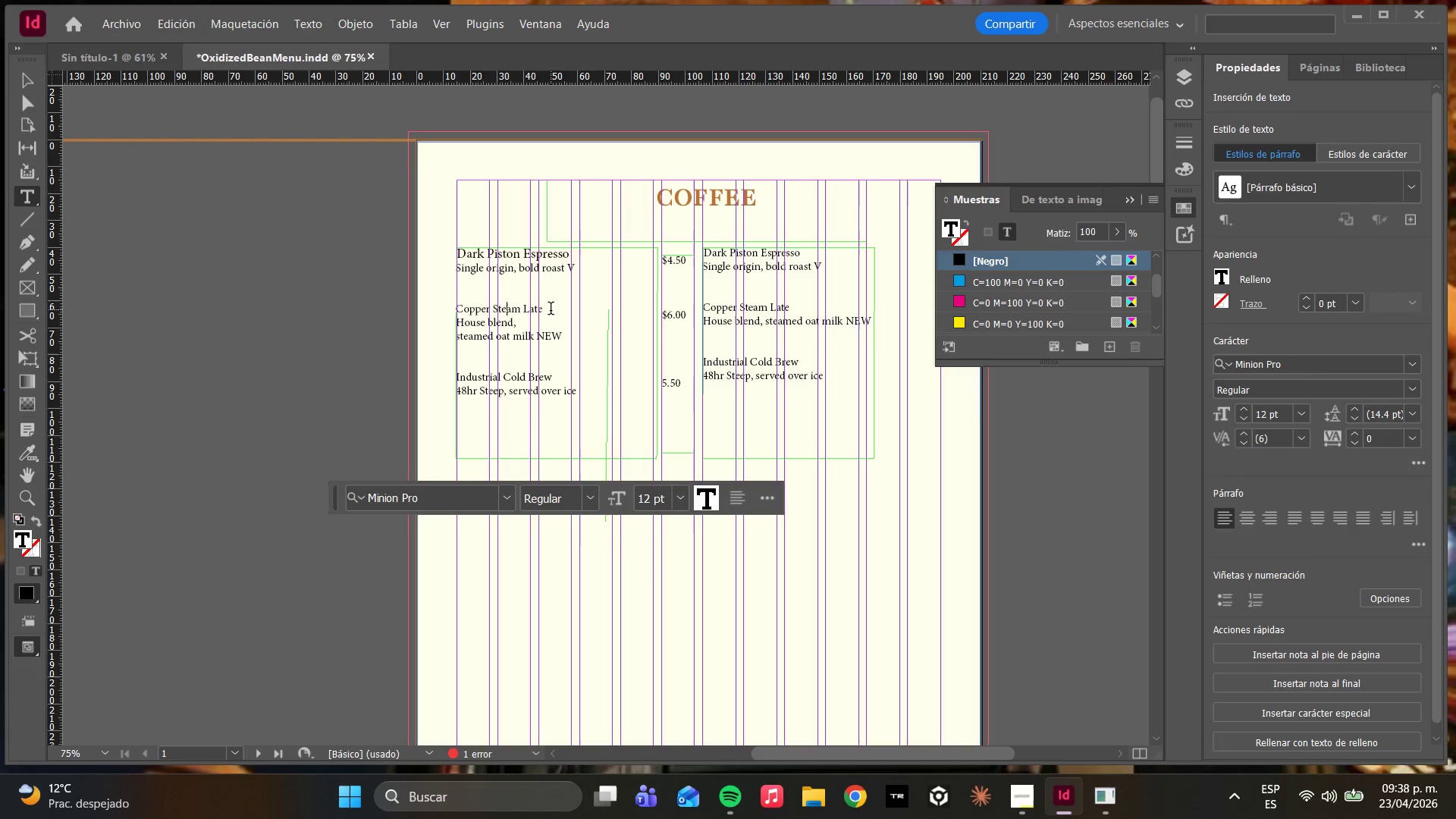 
left_click_drag(start_coordinate=[553, 312], to_coordinate=[474, 297])
 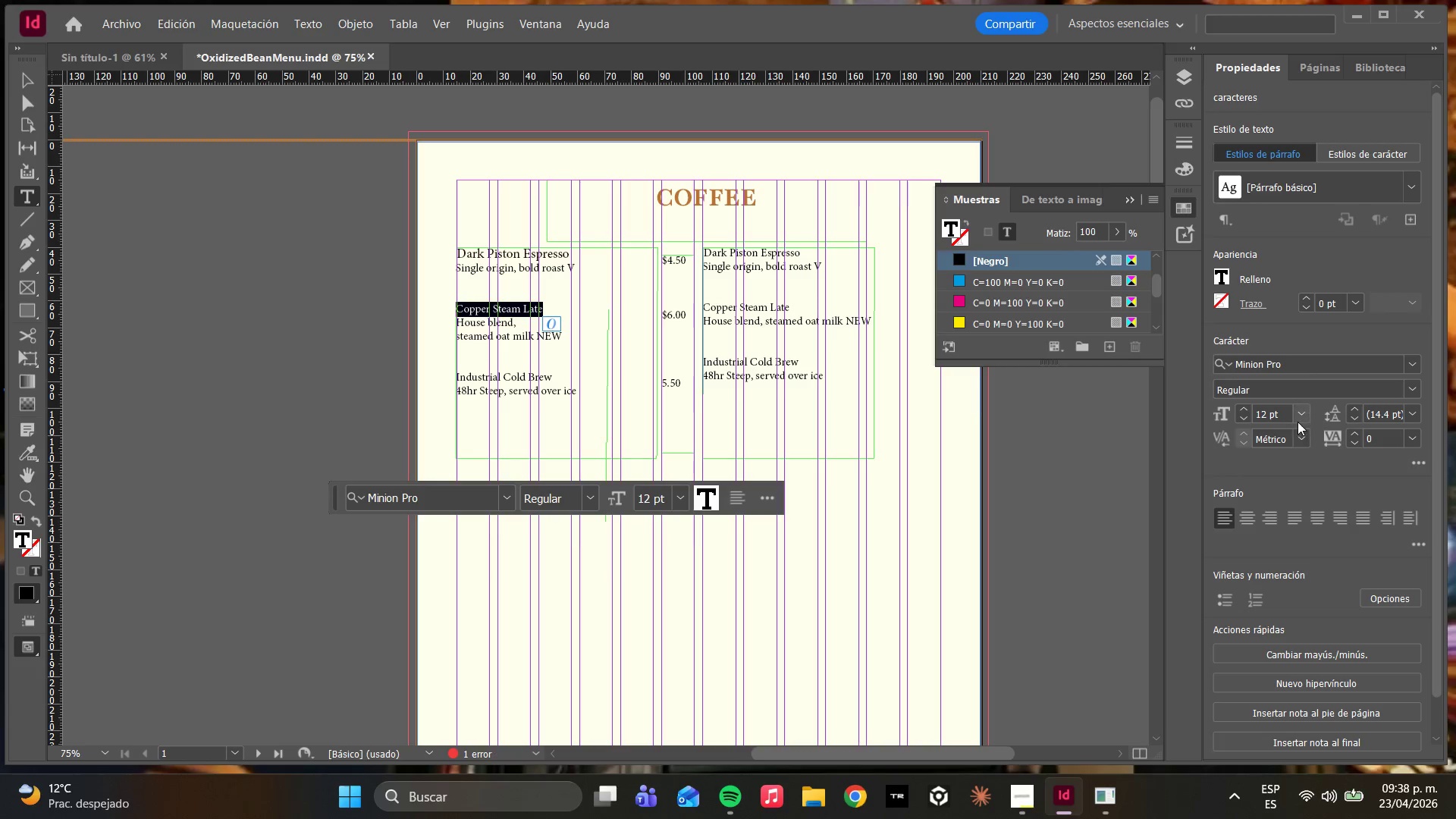 
left_click([1298, 414])
 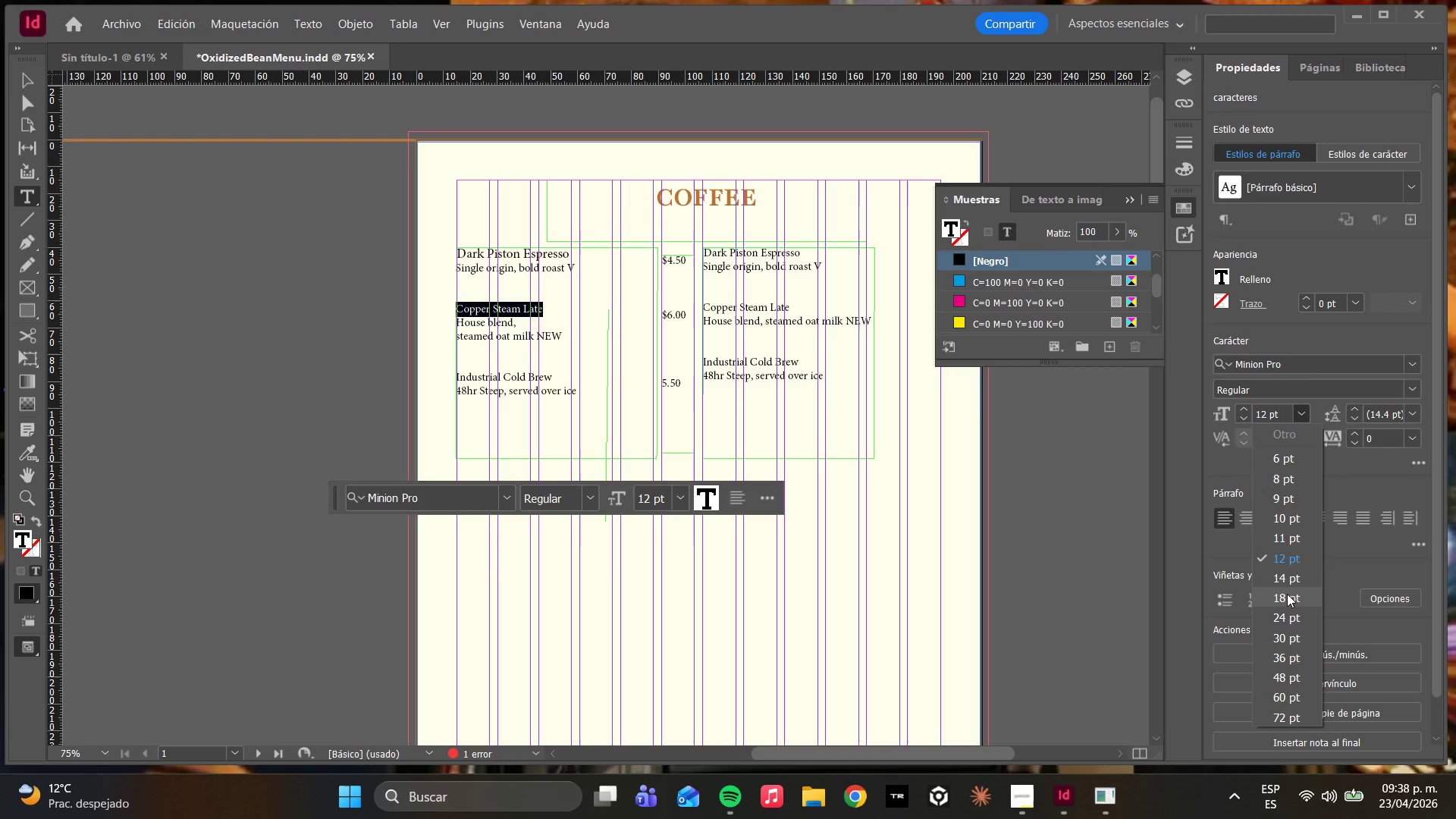 
left_click([1279, 576])
 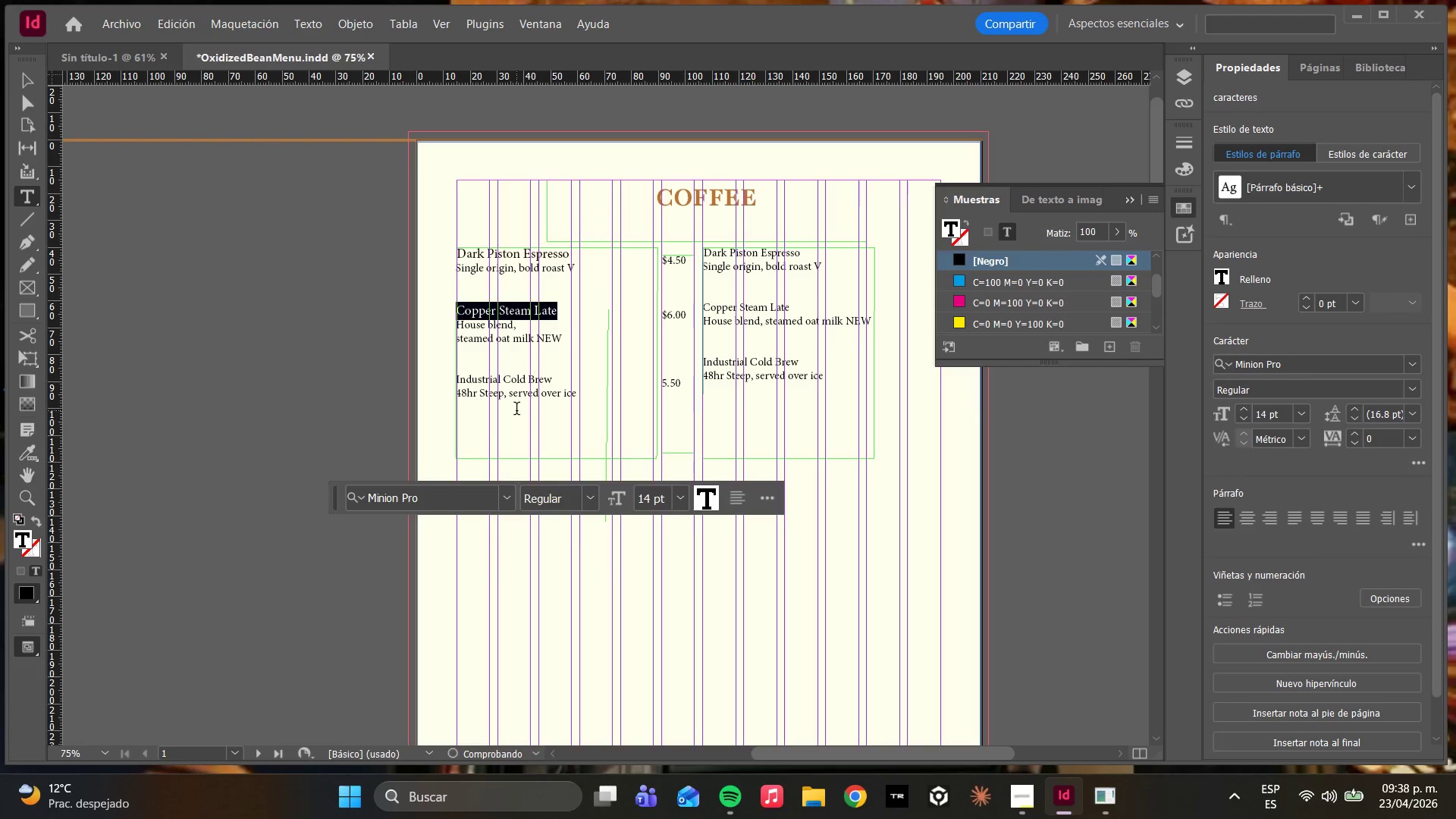 
left_click([543, 389])
 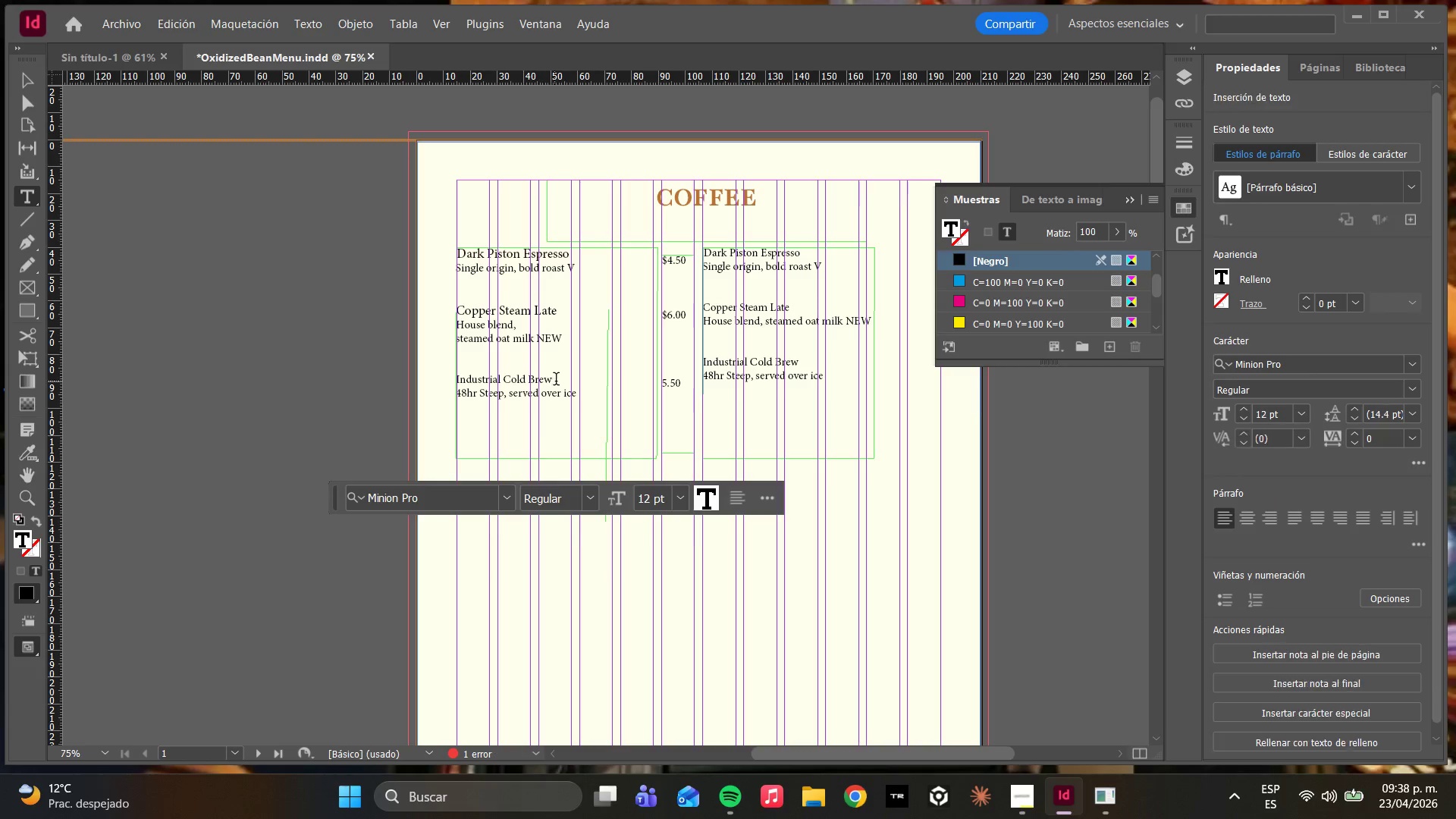 
left_click_drag(start_coordinate=[556, 381], to_coordinate=[418, 374])
 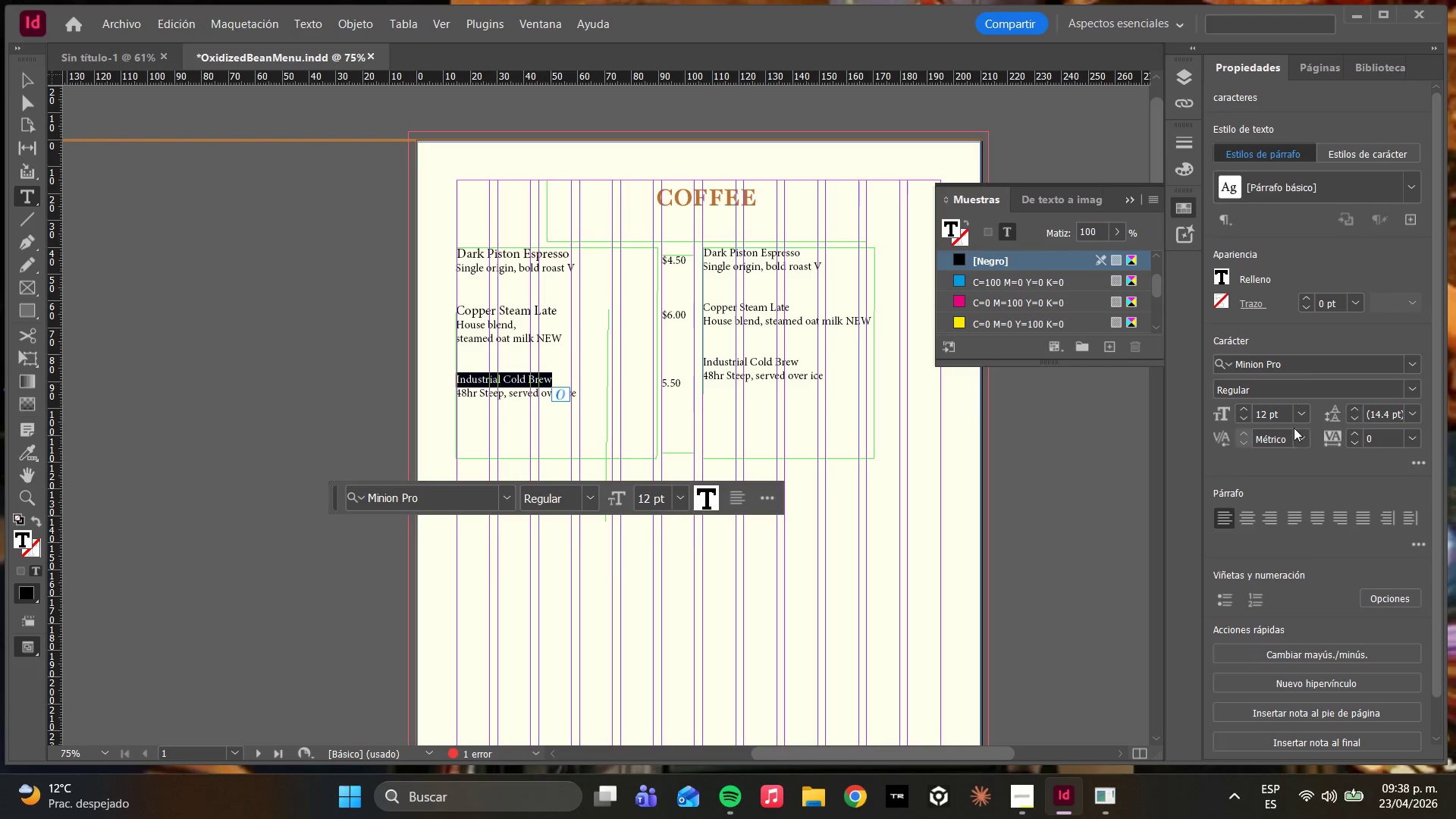 
left_click([1307, 415])
 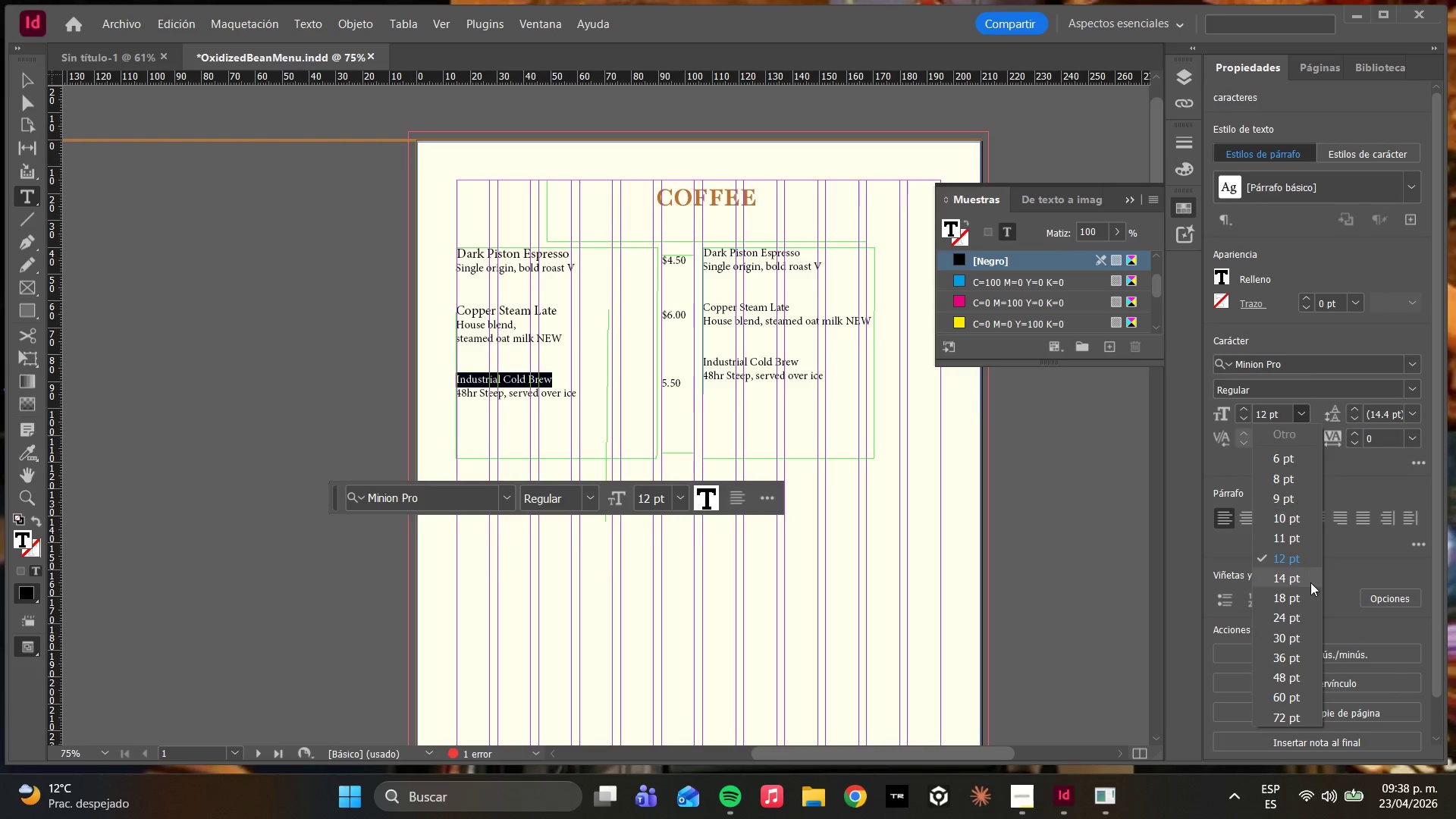 
left_click([1301, 579])
 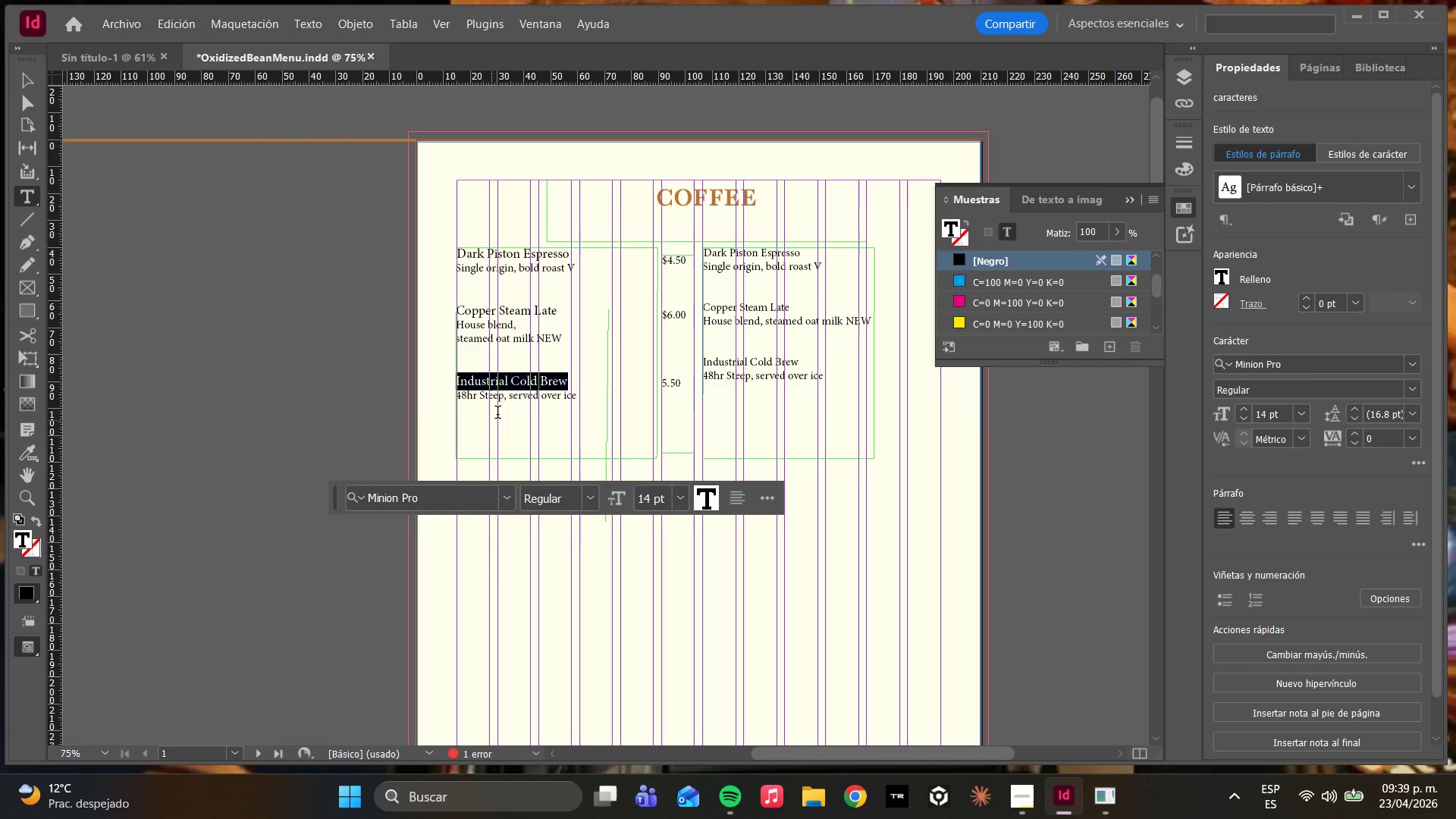 
left_click([525, 388])
 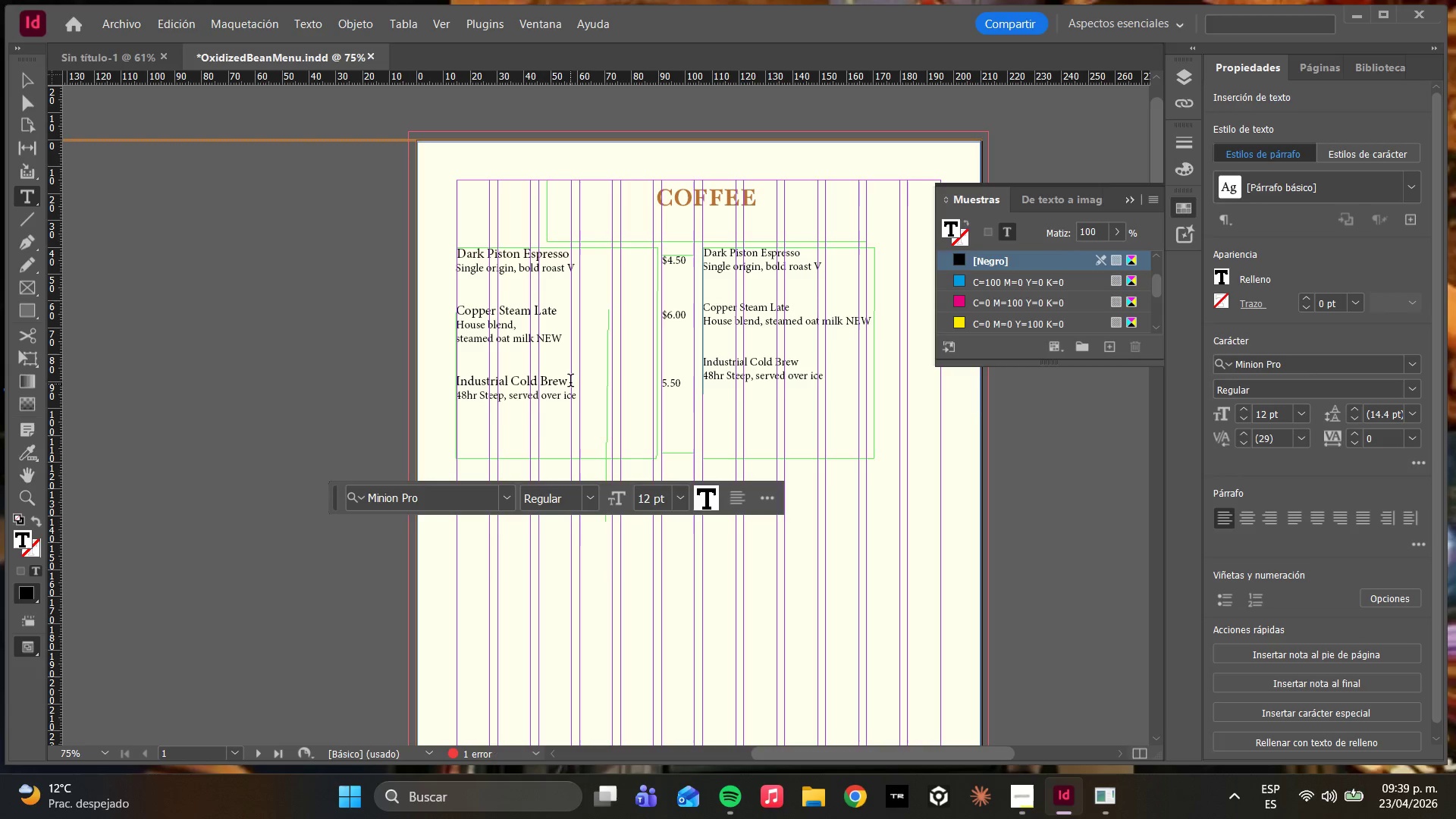 
left_click_drag(start_coordinate=[570, 382], to_coordinate=[473, 347])
 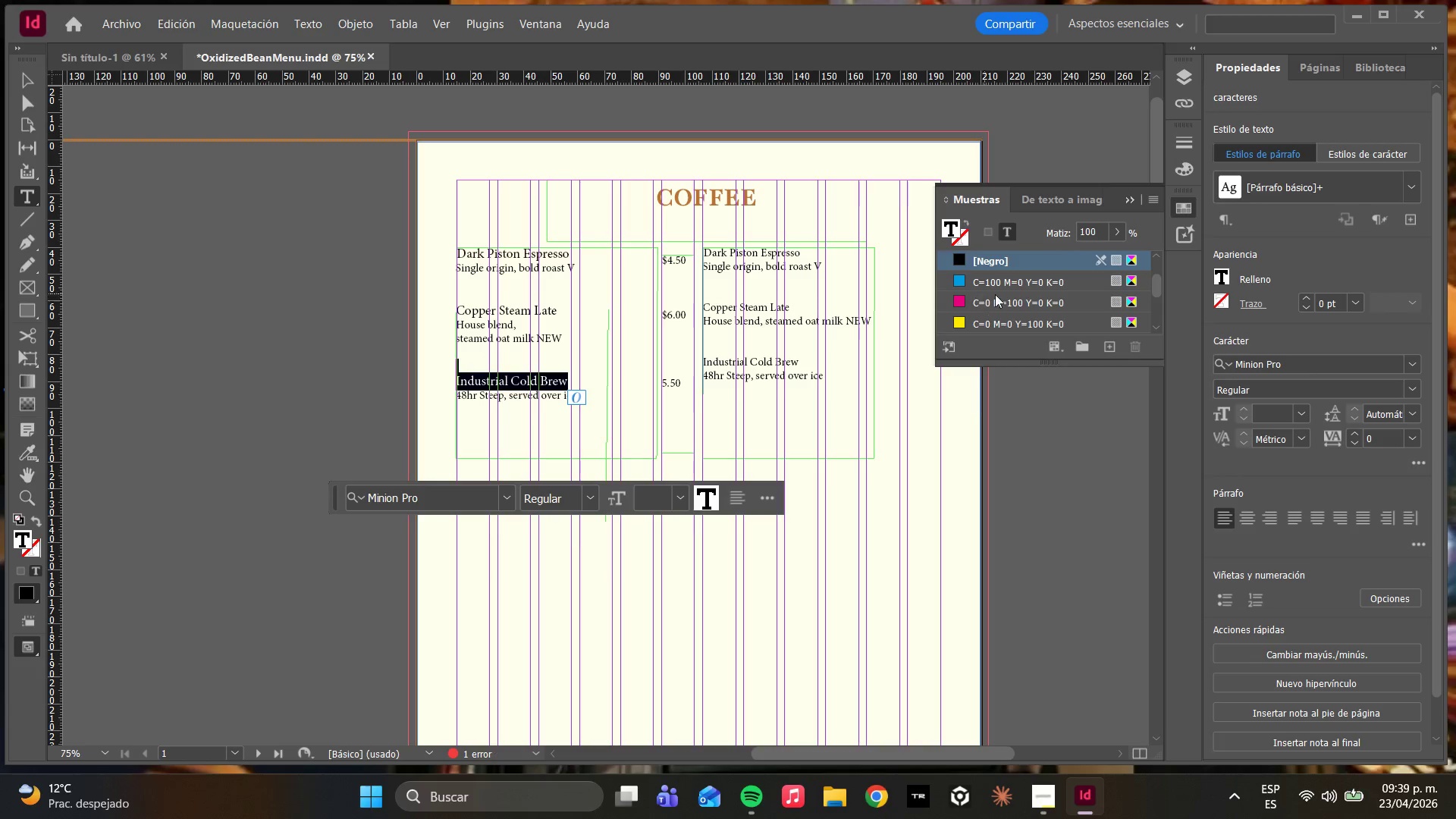 
left_click([999, 323])
 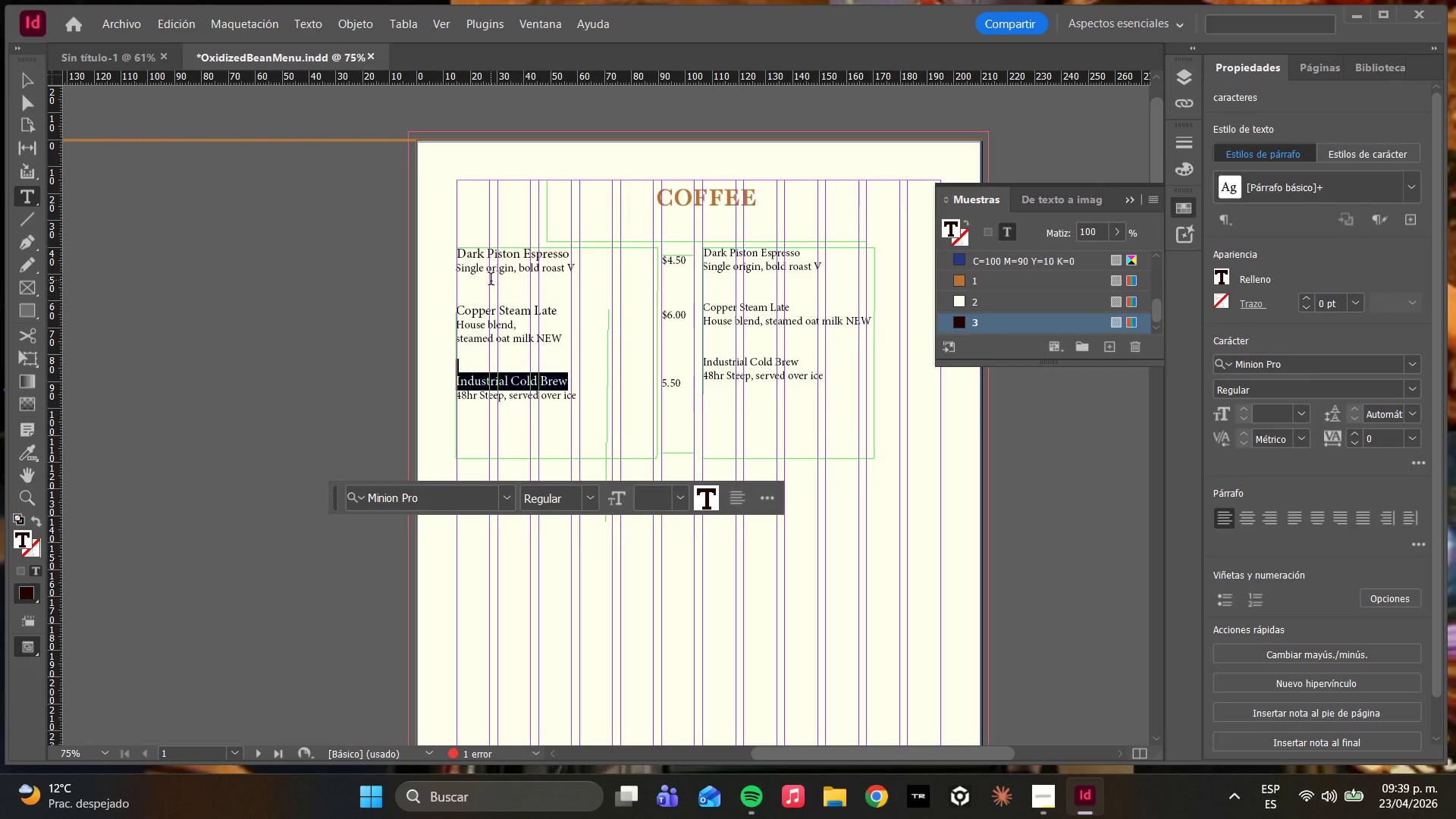 
scroll: coordinate [1015, 307], scroll_direction: down, amount: 9.0
 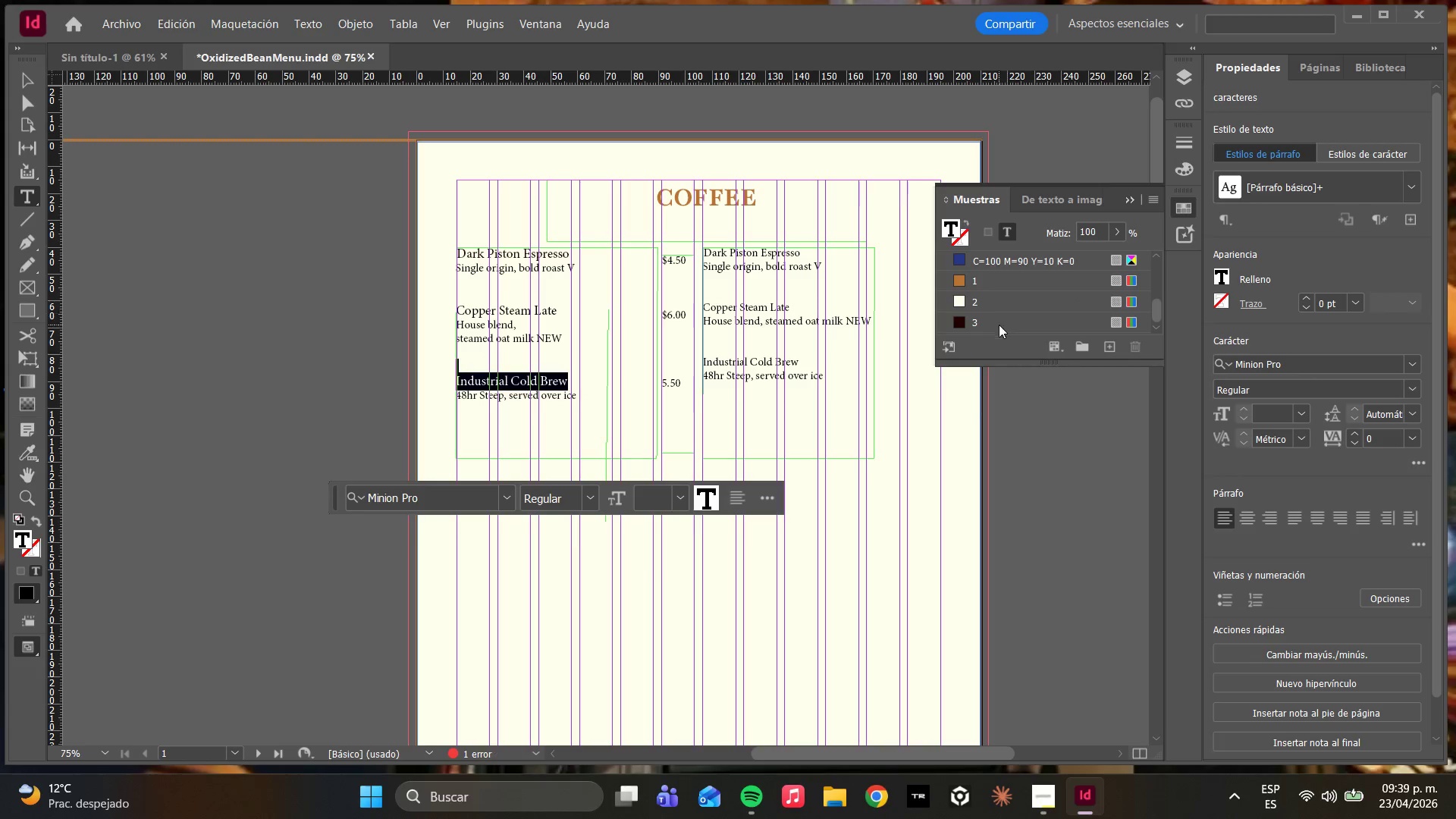 
left_click([525, 305])
 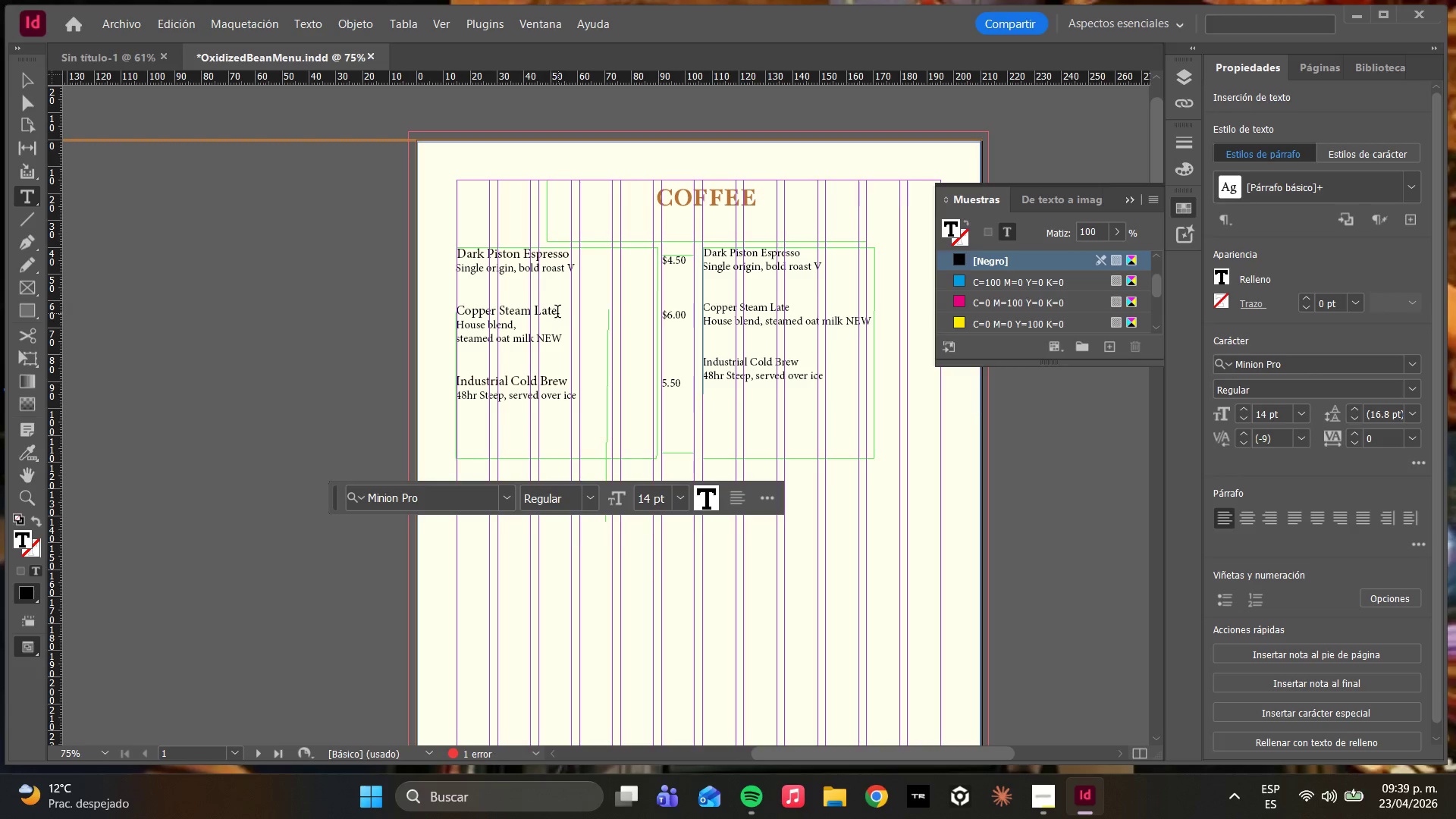 
left_click_drag(start_coordinate=[560, 310], to_coordinate=[448, 308])
 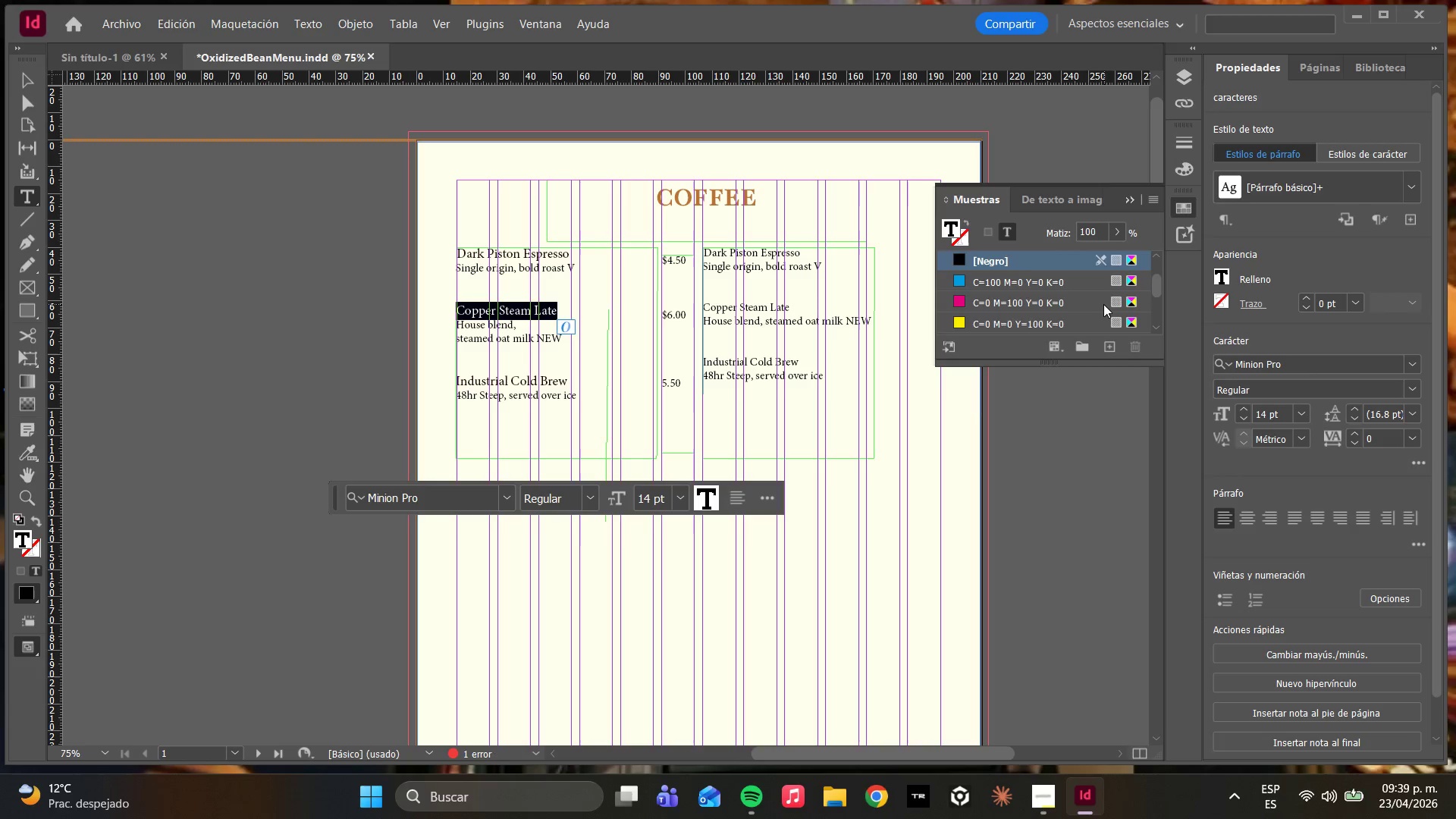 
scroll: coordinate [1094, 307], scroll_direction: down, amount: 9.0
 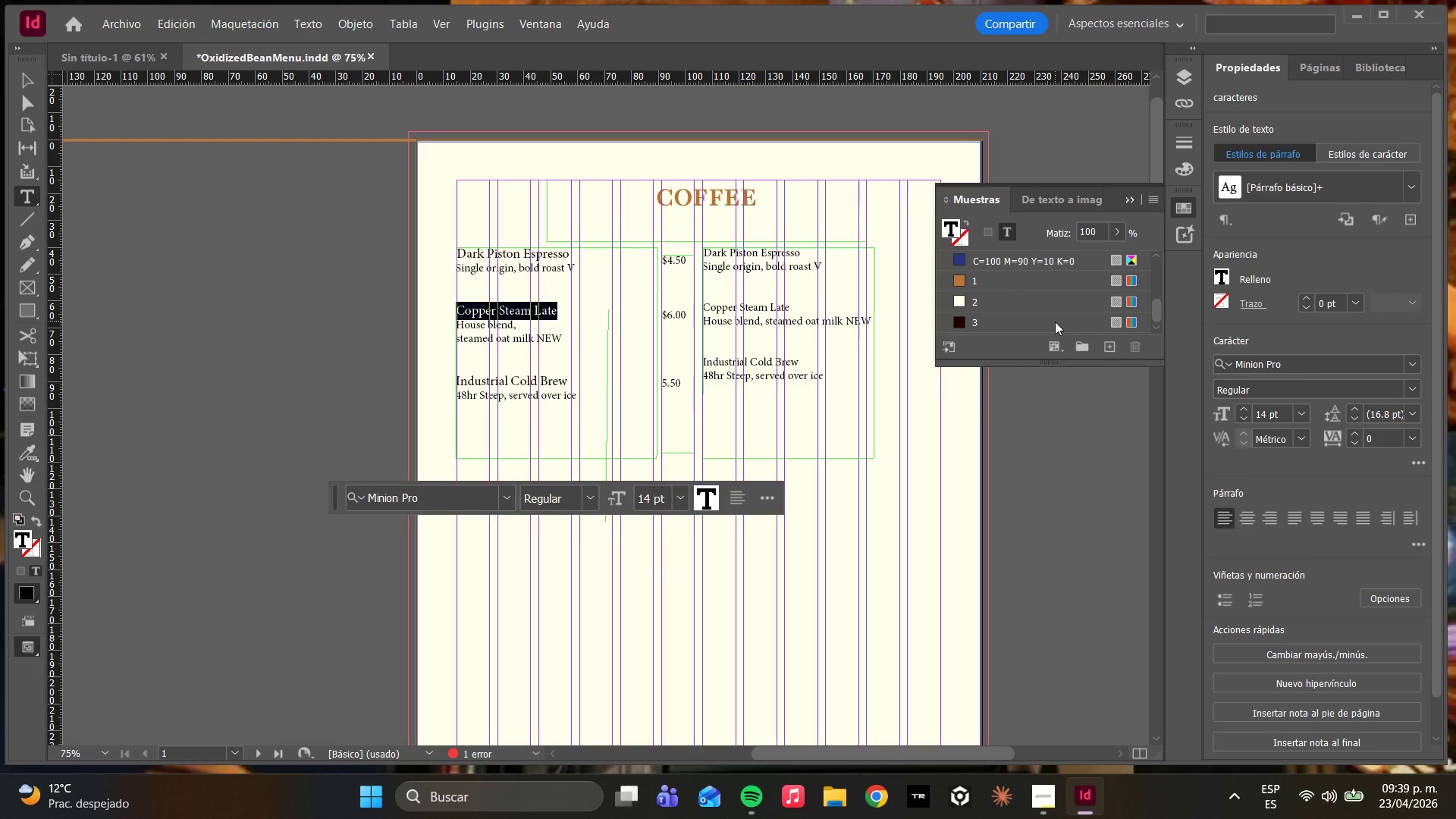 
left_click([1055, 322])
 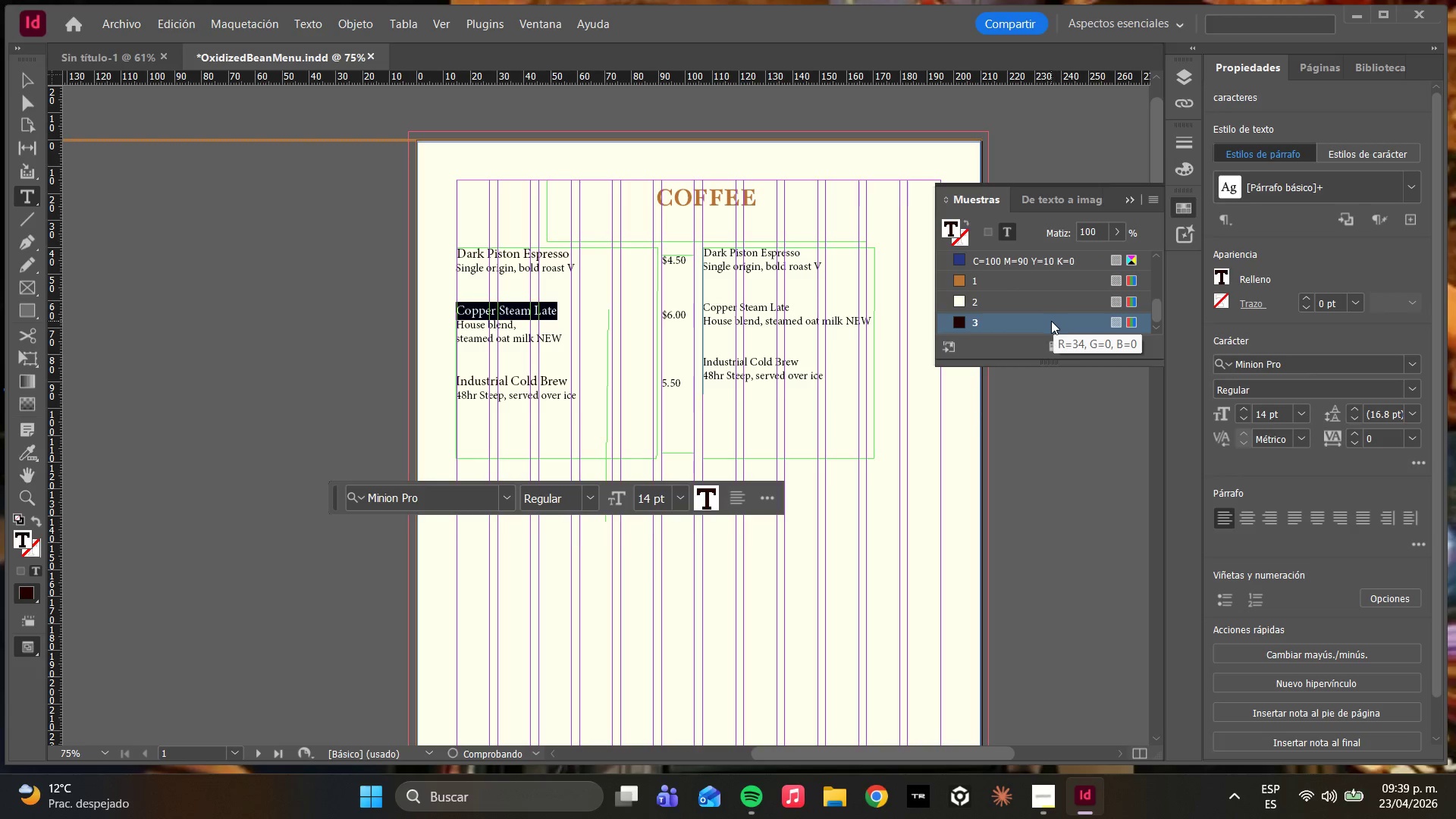 
scroll: coordinate [1051, 321], scroll_direction: down, amount: 4.0
 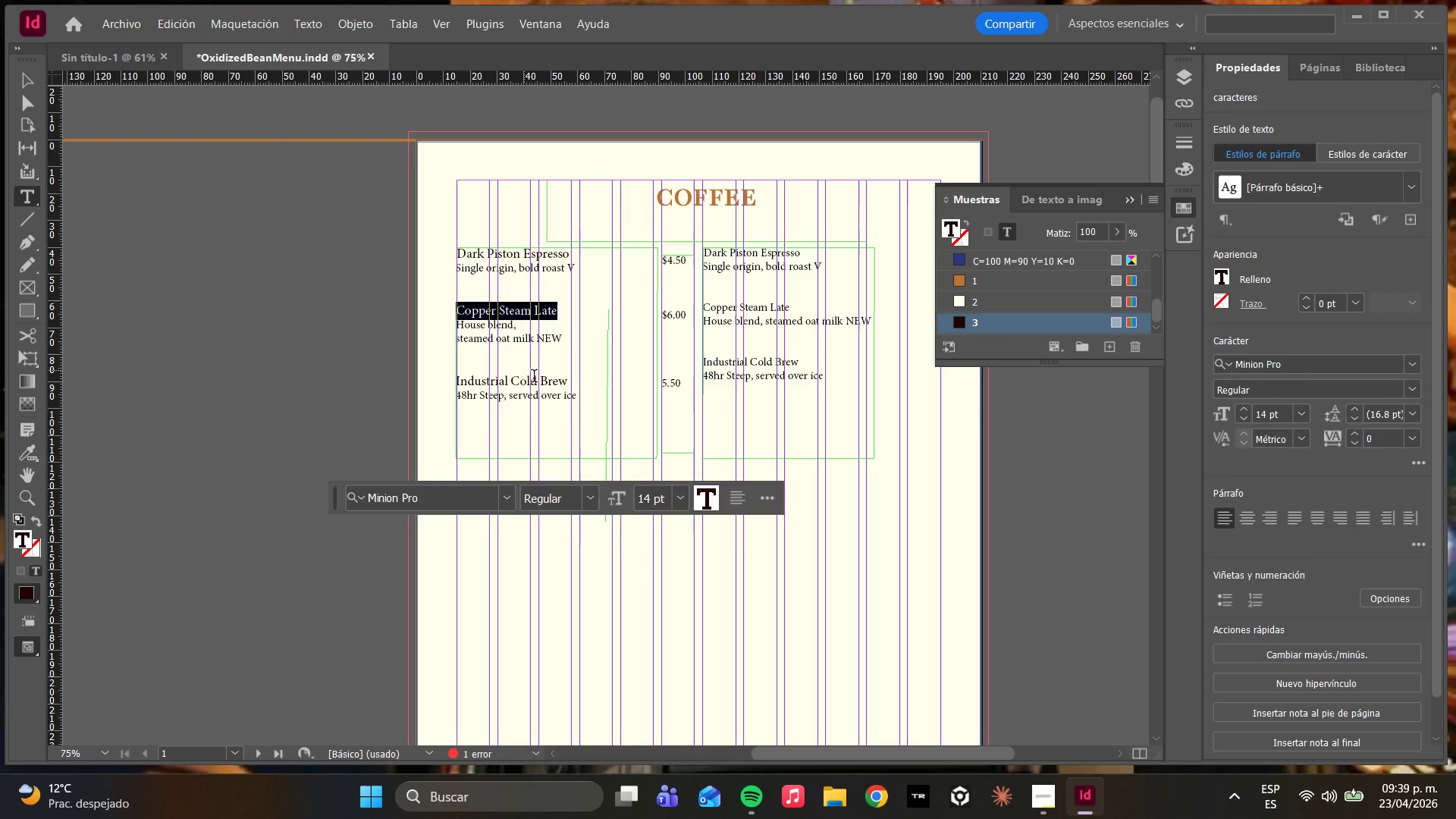 
left_click([516, 361])
 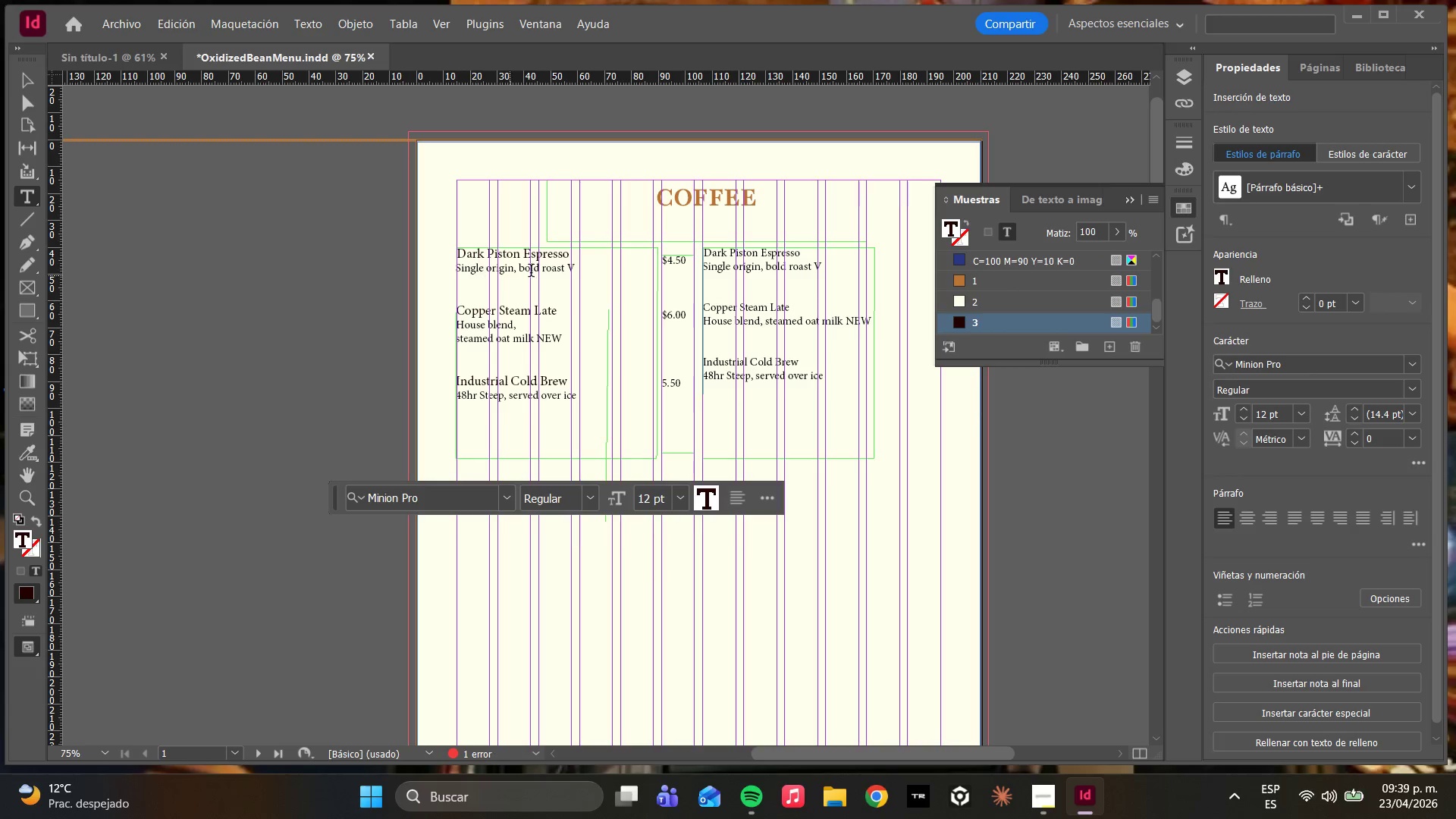 
double_click([565, 267])
 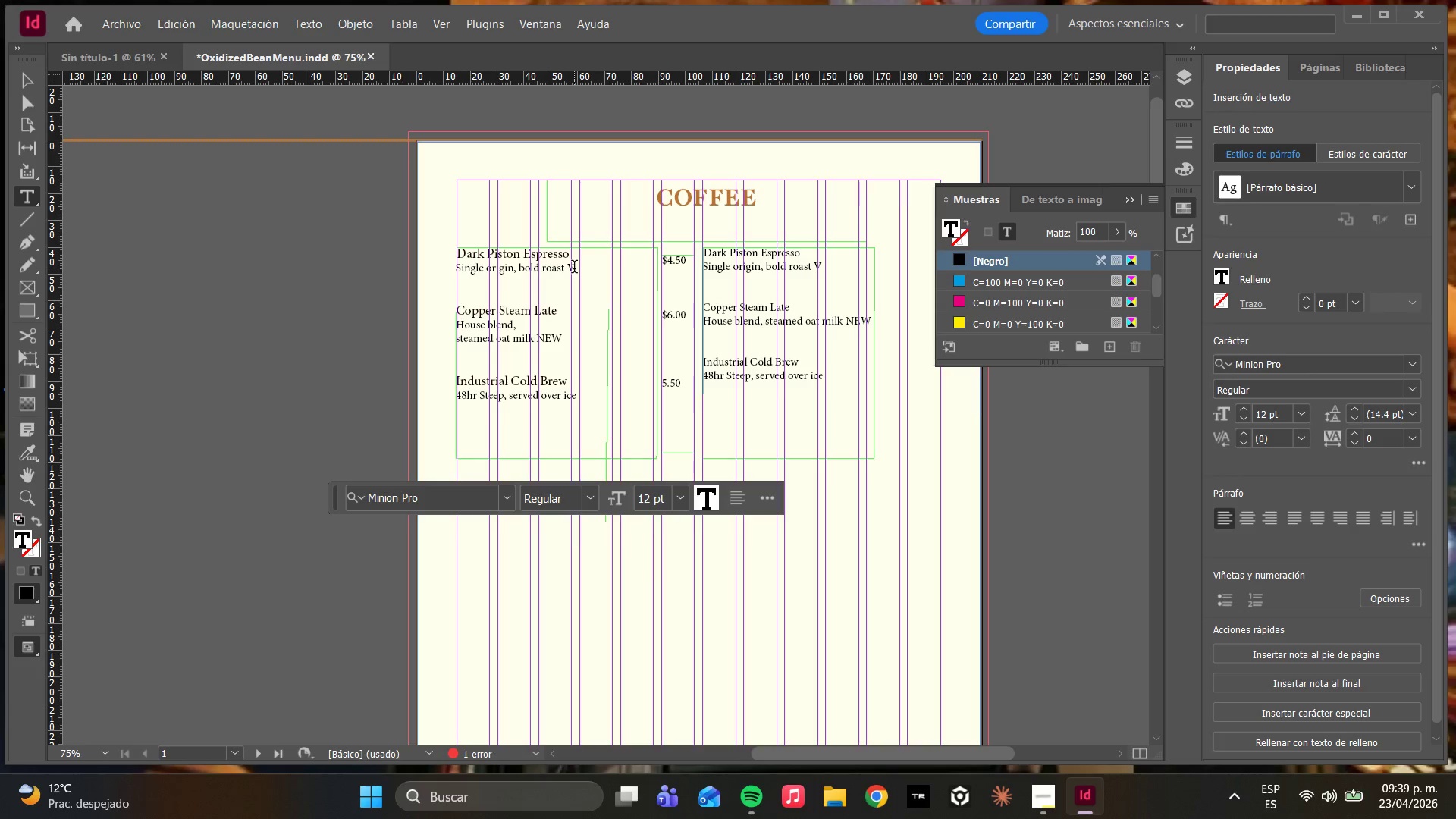 
left_click_drag(start_coordinate=[574, 268], to_coordinate=[460, 273])
 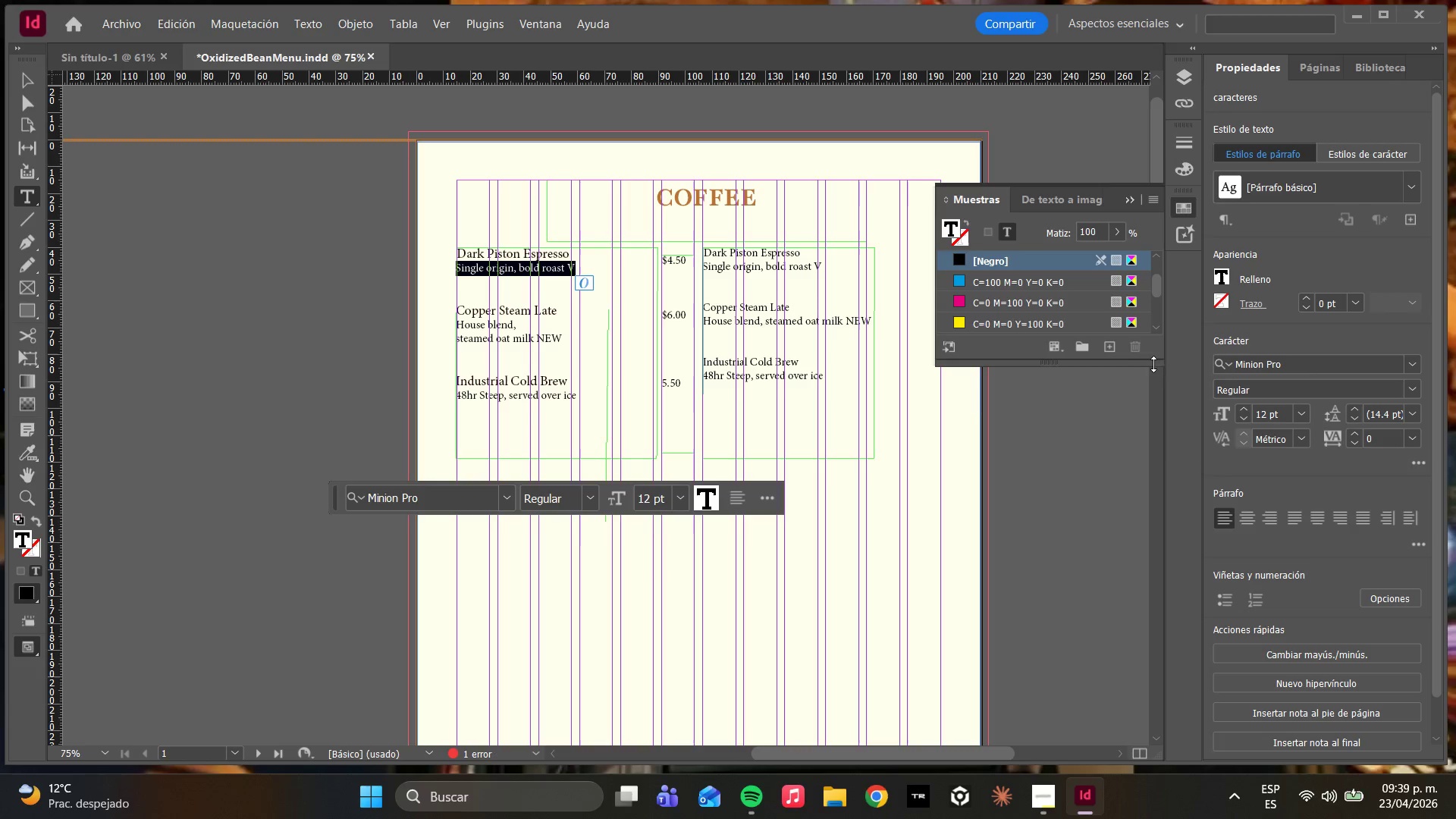 
wait(6.69)
 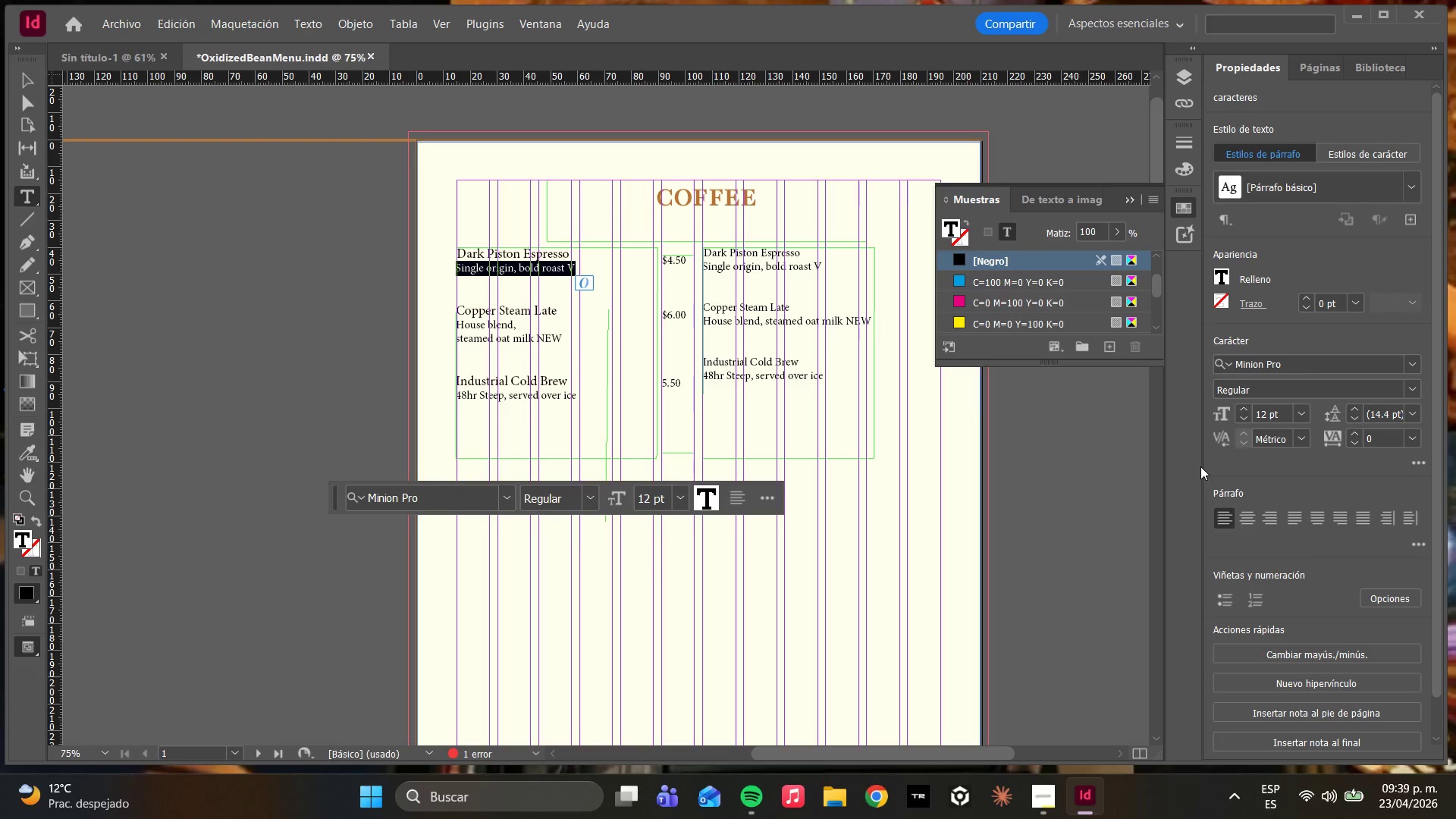 
left_click([1298, 411])
 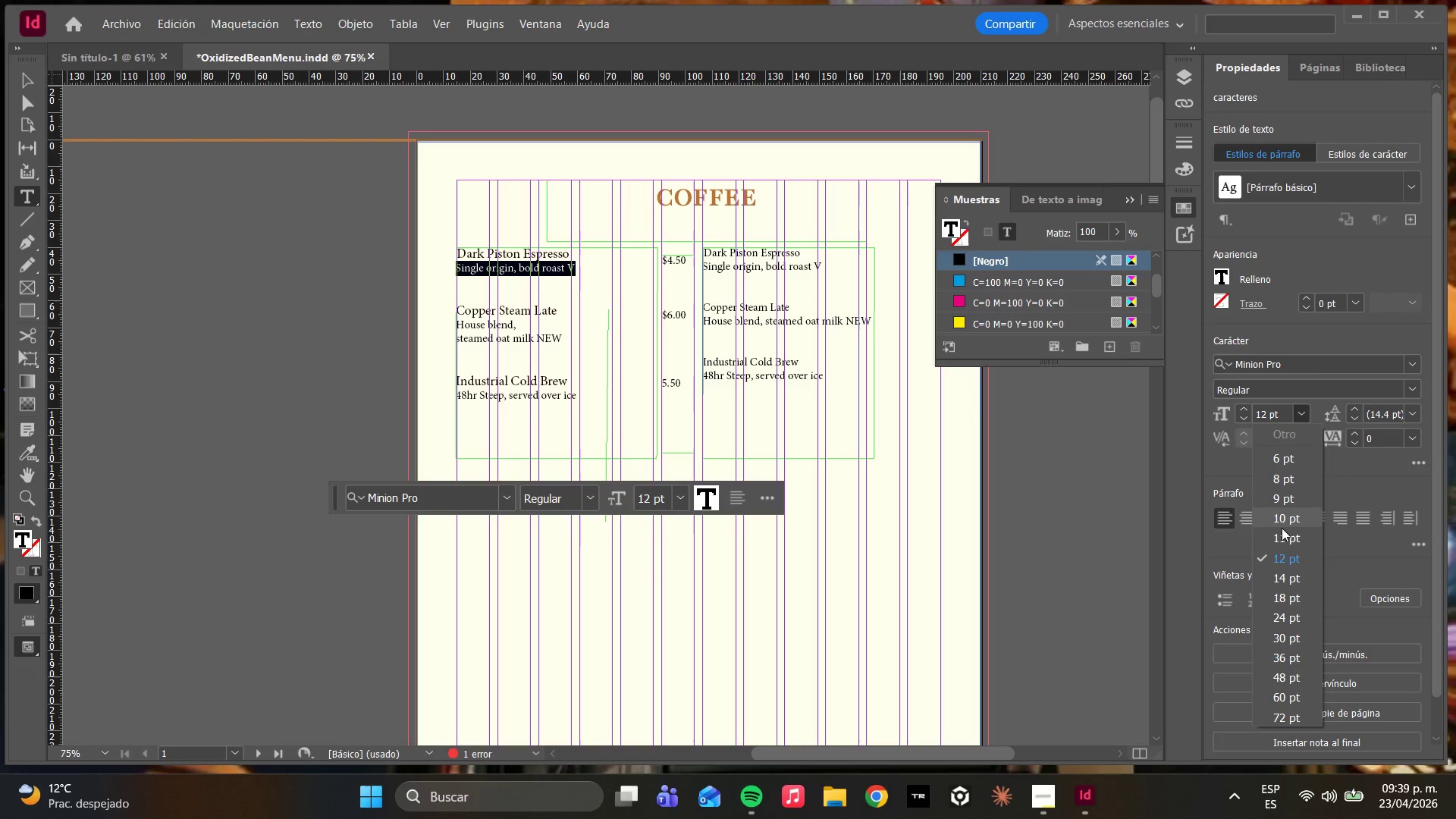 
left_click([1278, 504])
 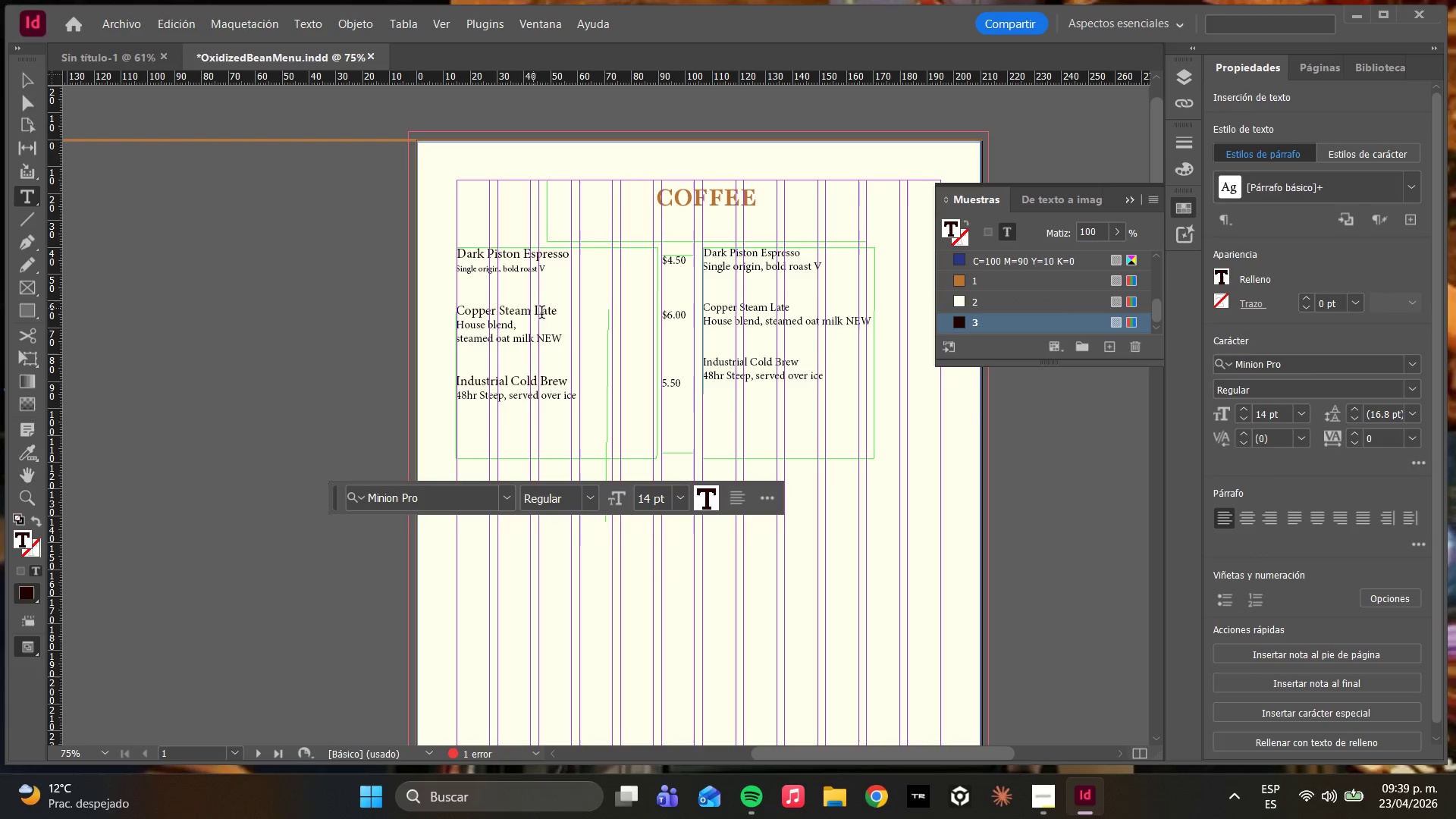 
left_click_drag(start_coordinate=[578, 337], to_coordinate=[435, 329])
 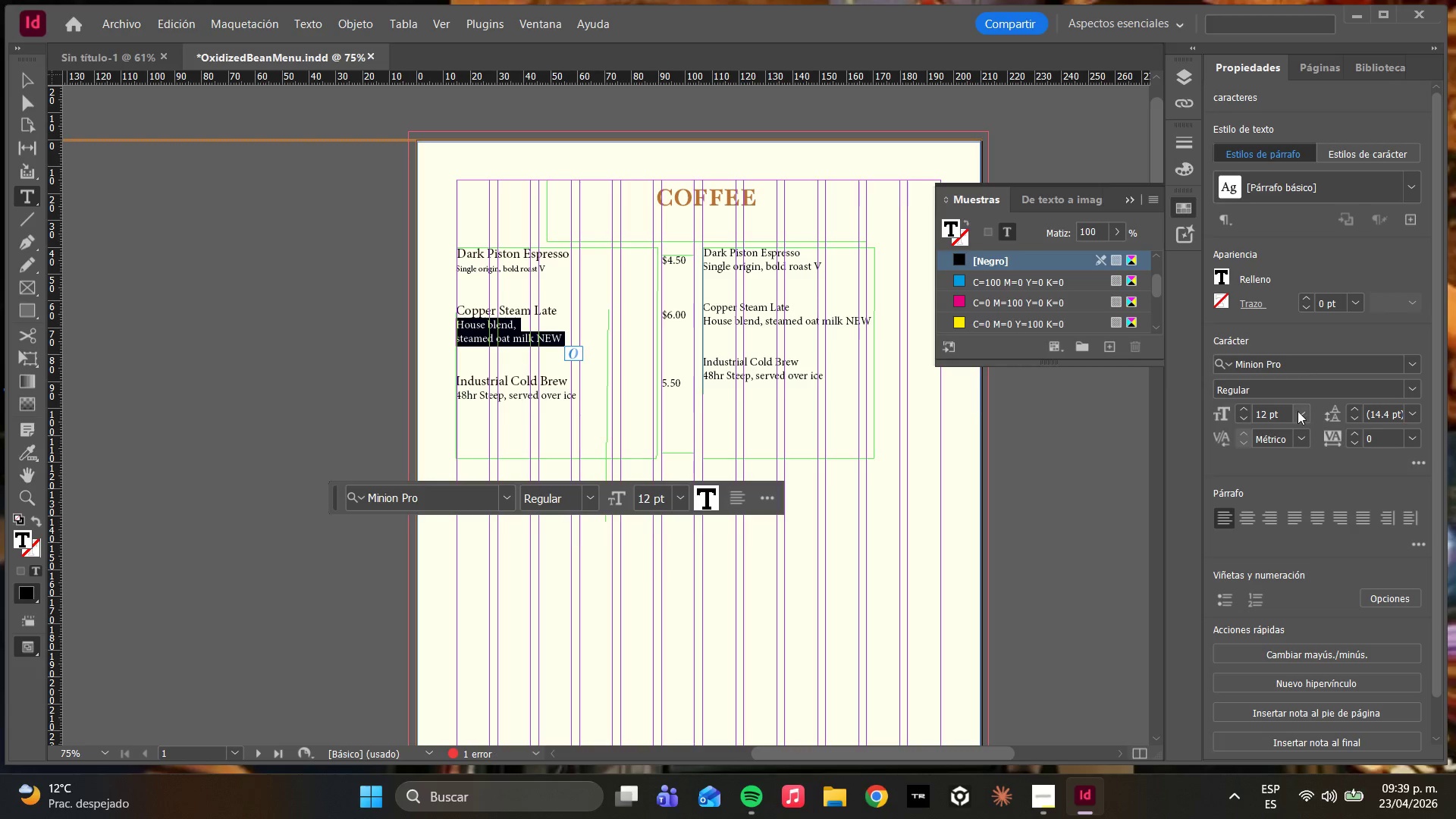 
left_click([1298, 410])
 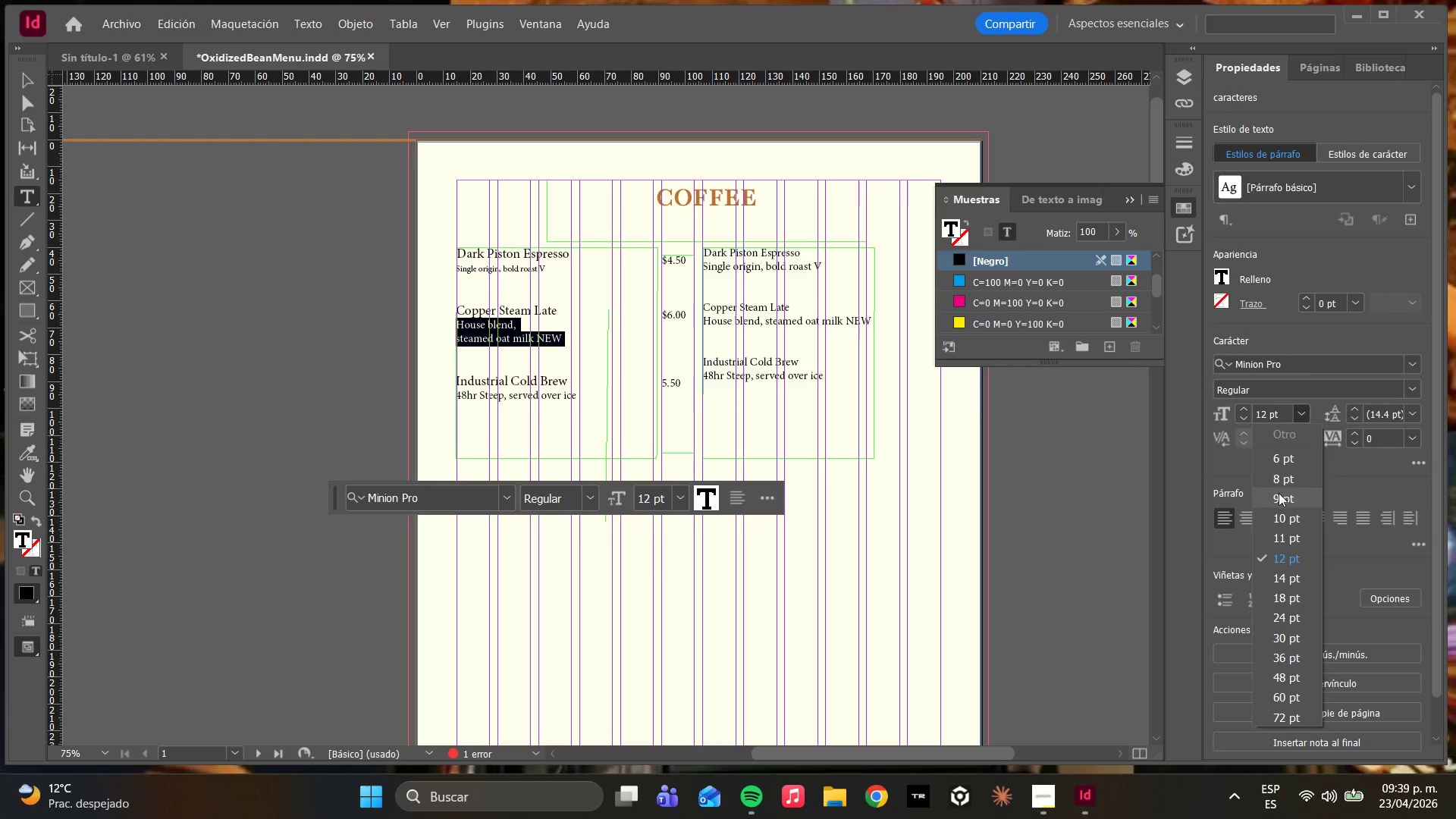 
left_click([1279, 493])
 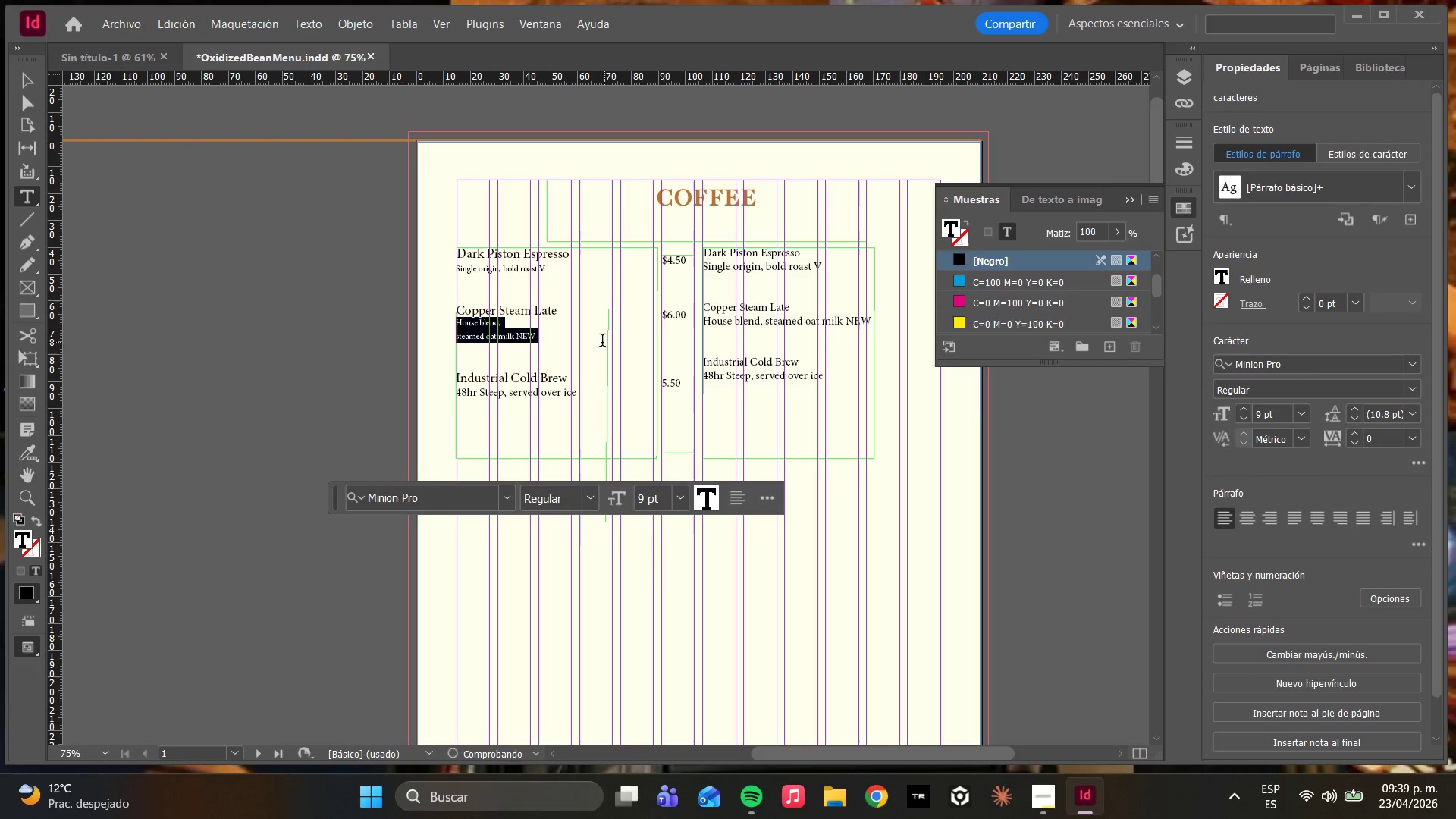 
left_click([590, 351])
 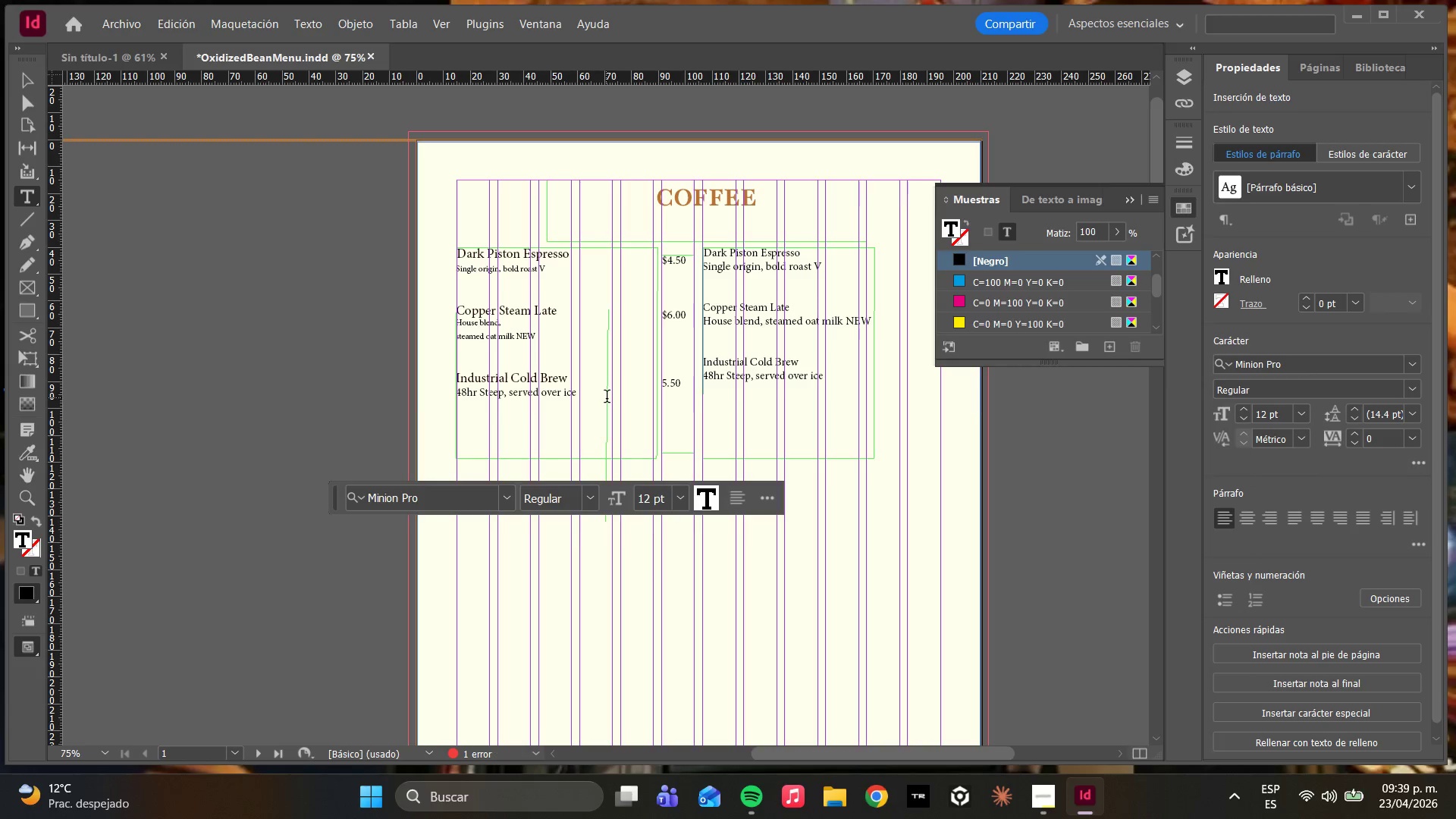 
left_click_drag(start_coordinate=[603, 398], to_coordinate=[441, 391])
 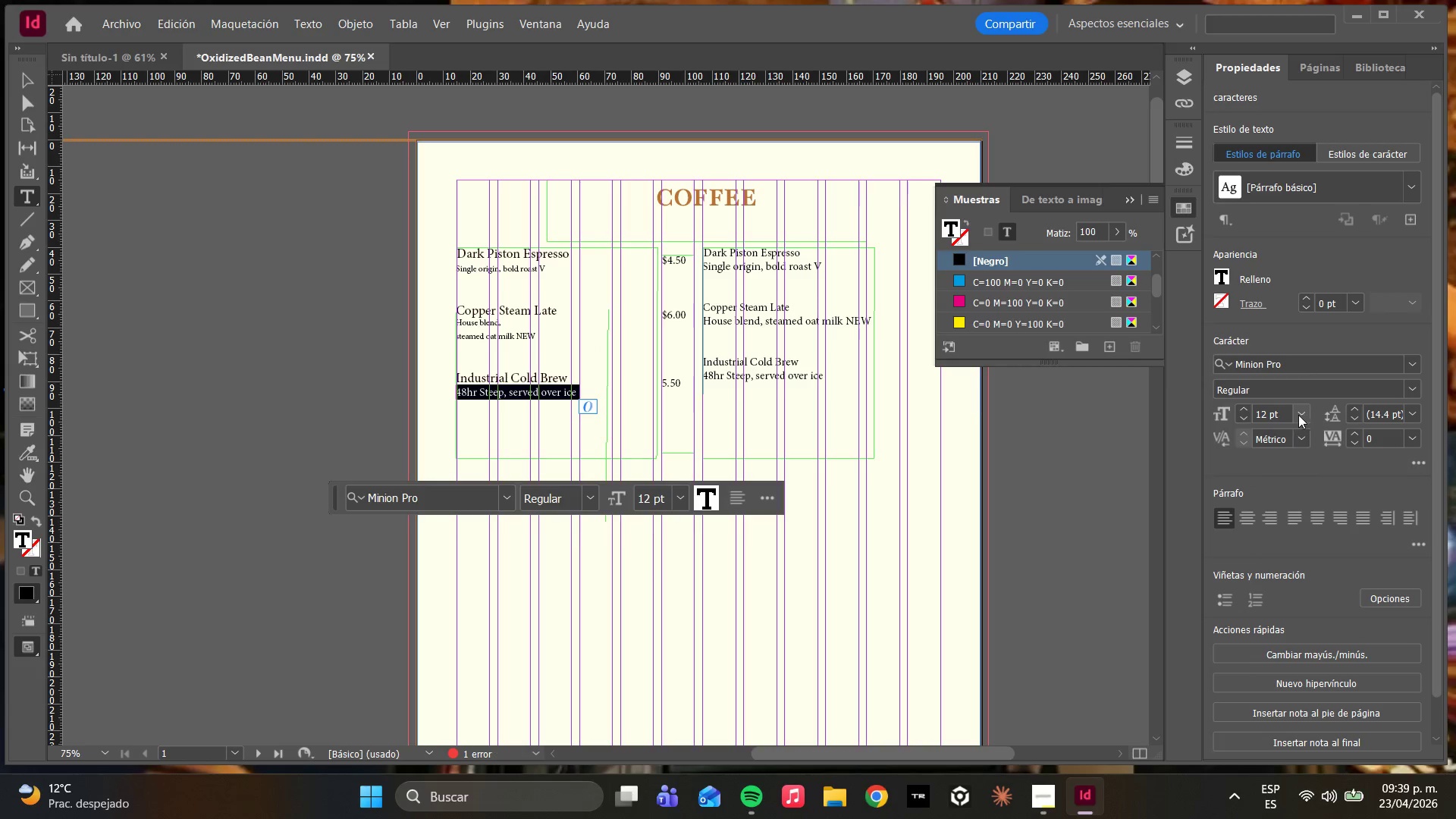 
left_click([1297, 415])
 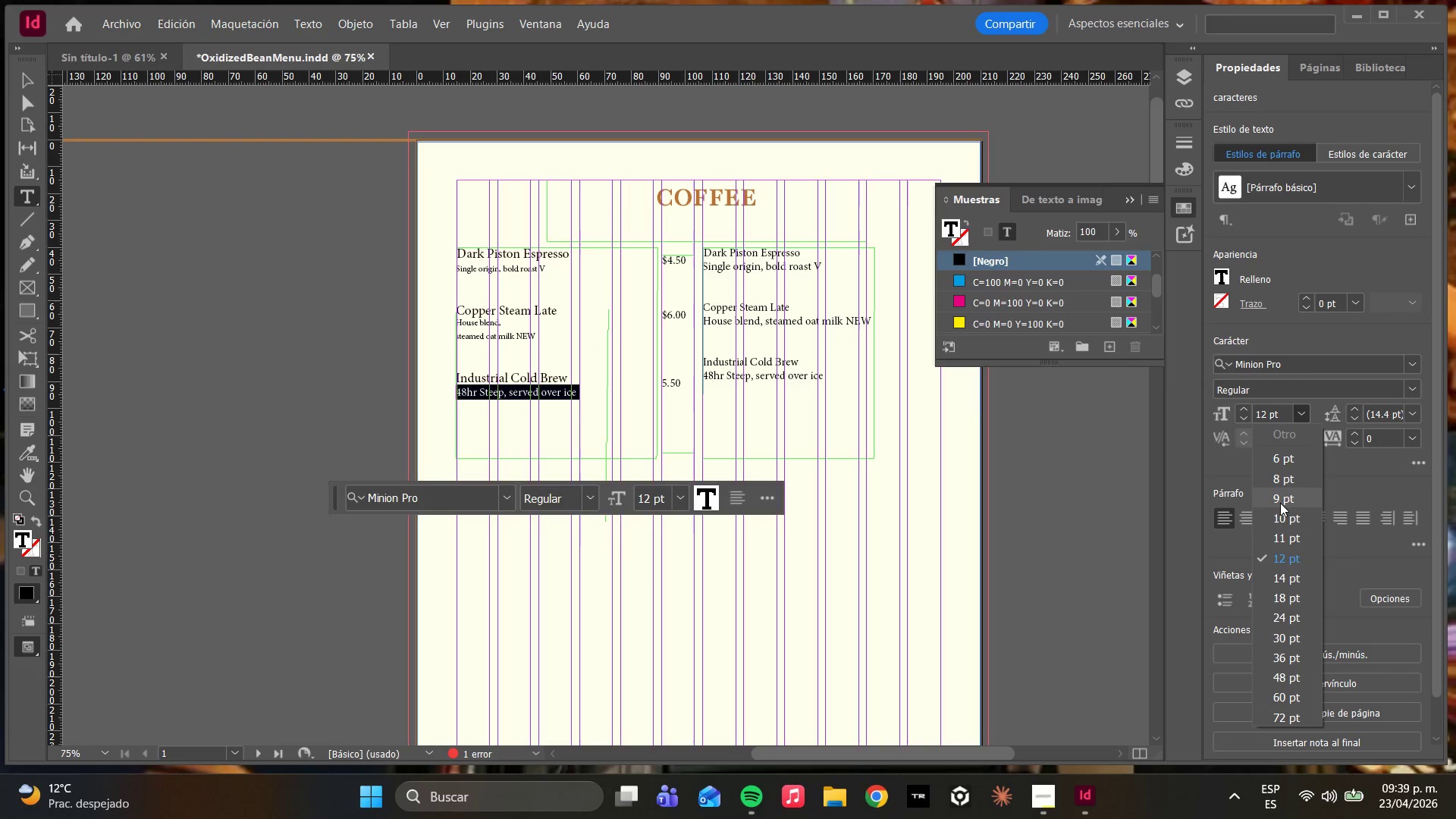 
left_click([1282, 494])
 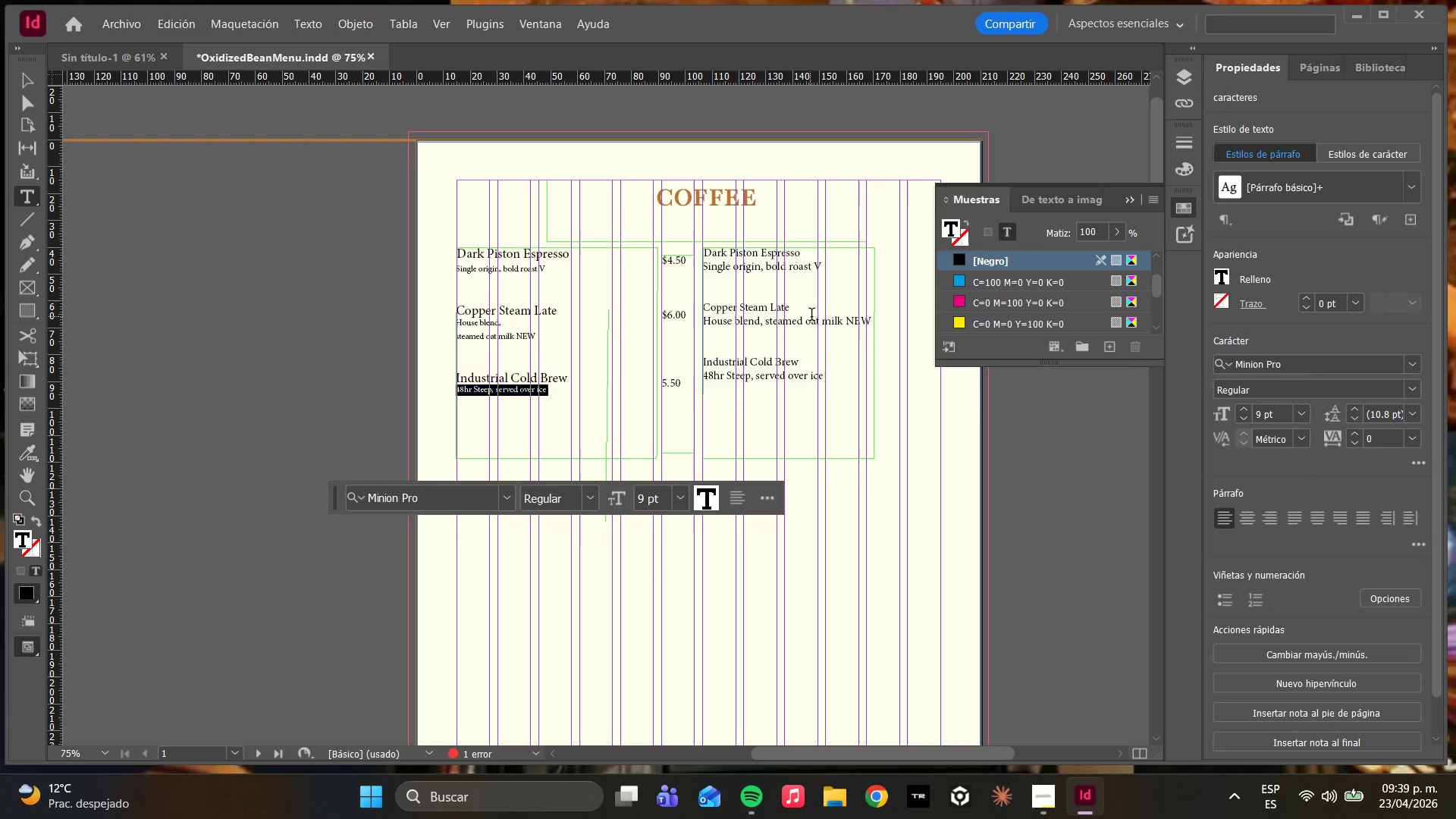 
left_click([777, 294])
 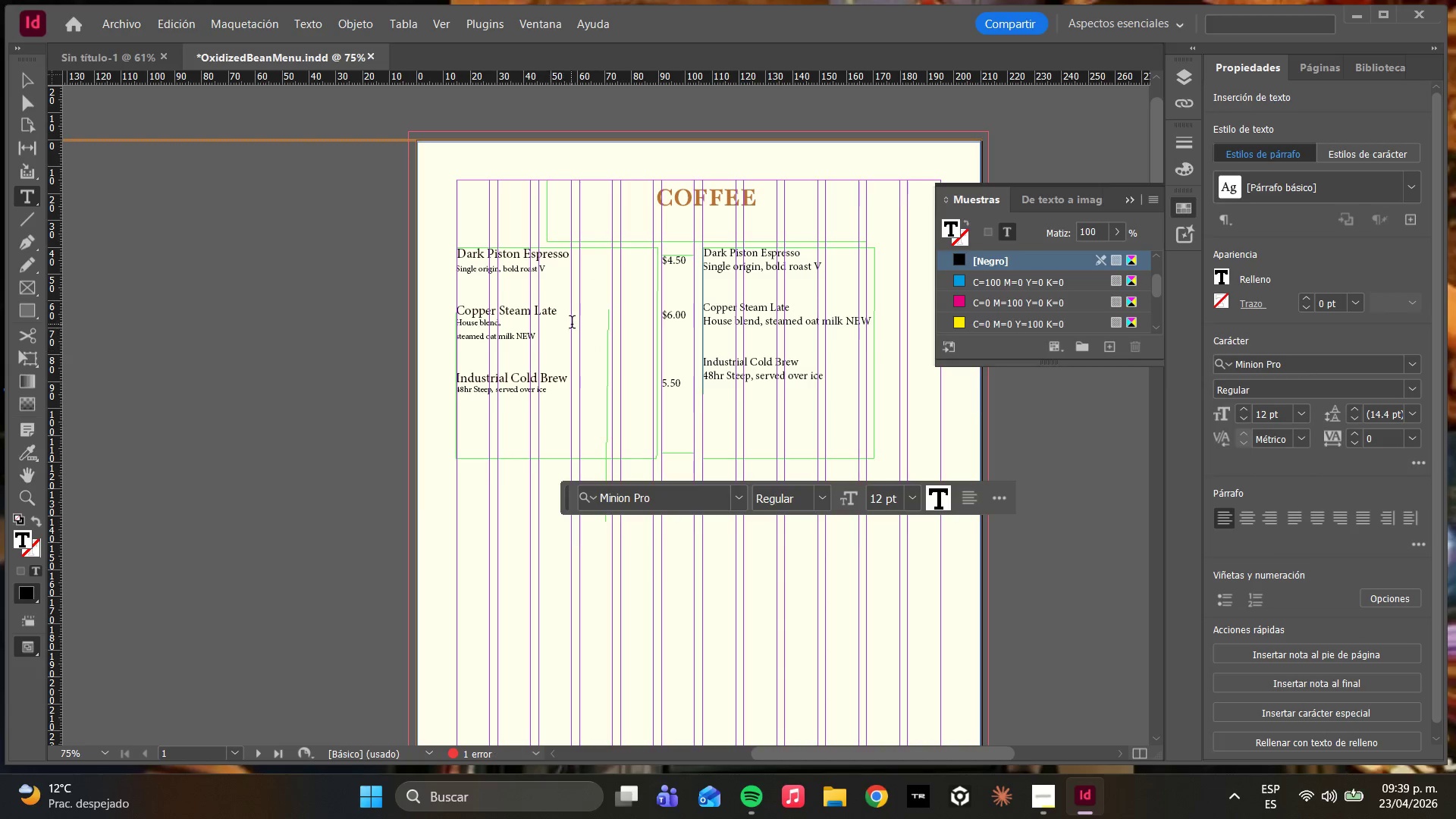 
left_click_drag(start_coordinate=[564, 310], to_coordinate=[456, 307])
 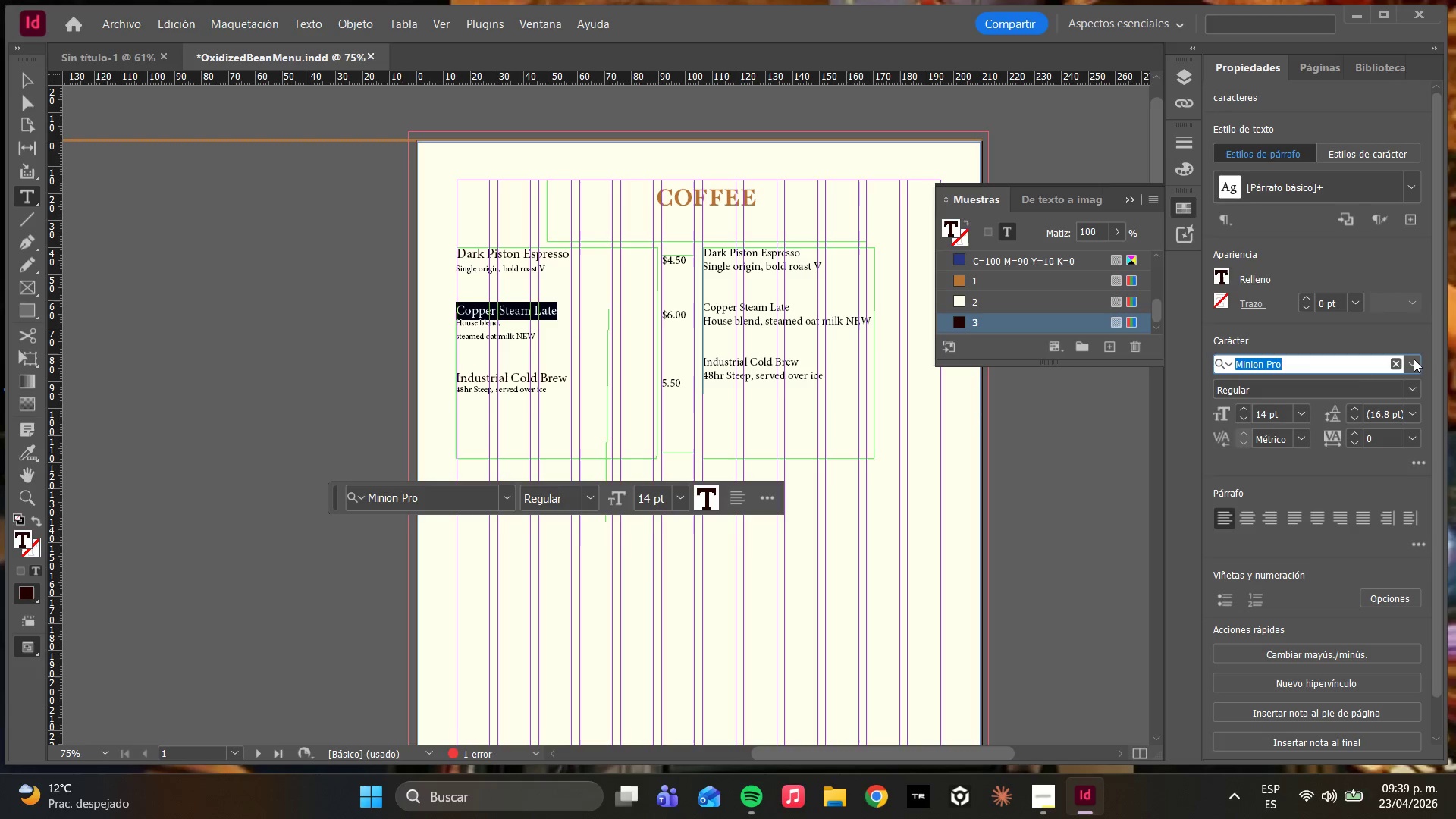 
type(playf)
 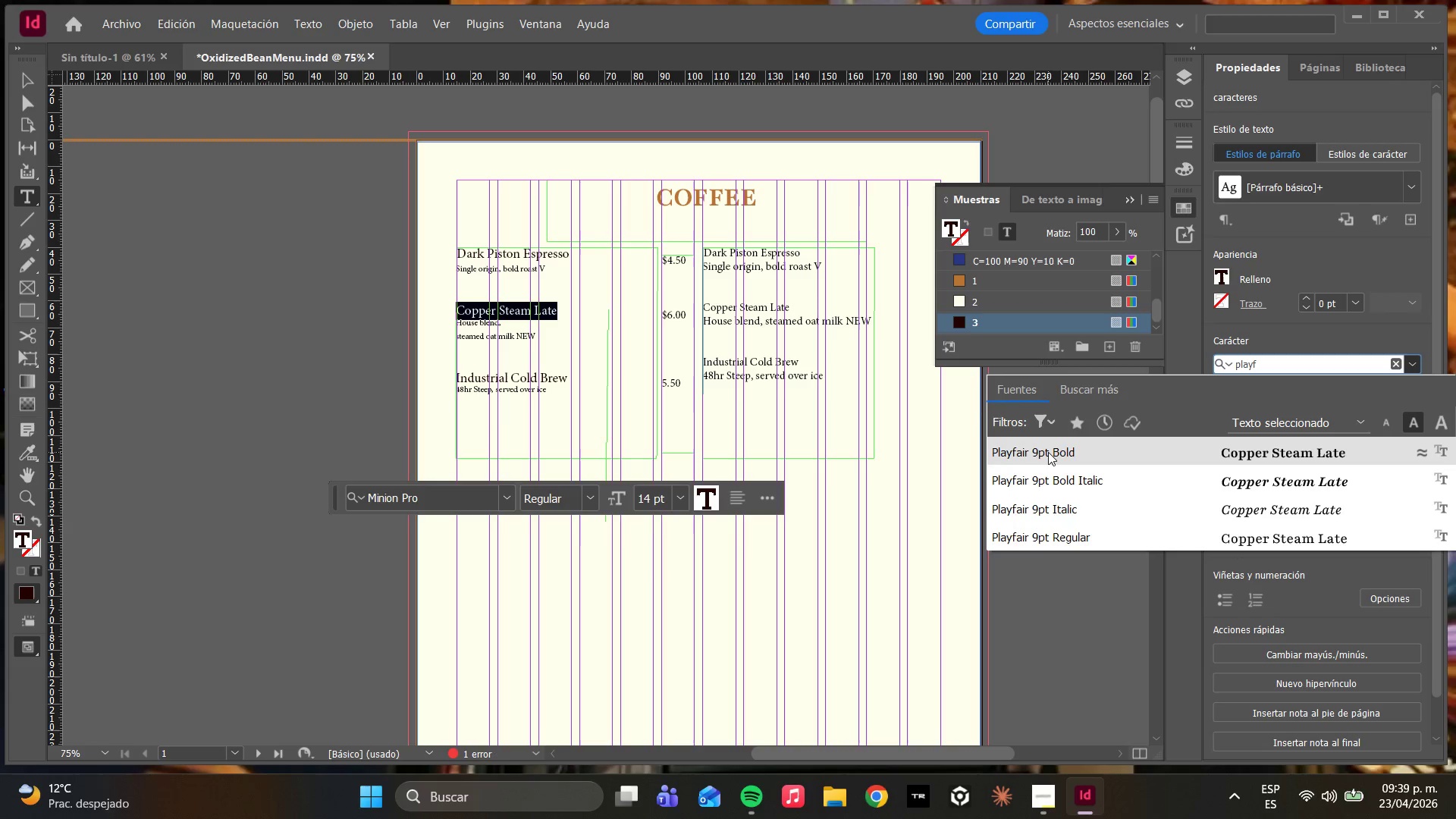 
wait(10.19)
 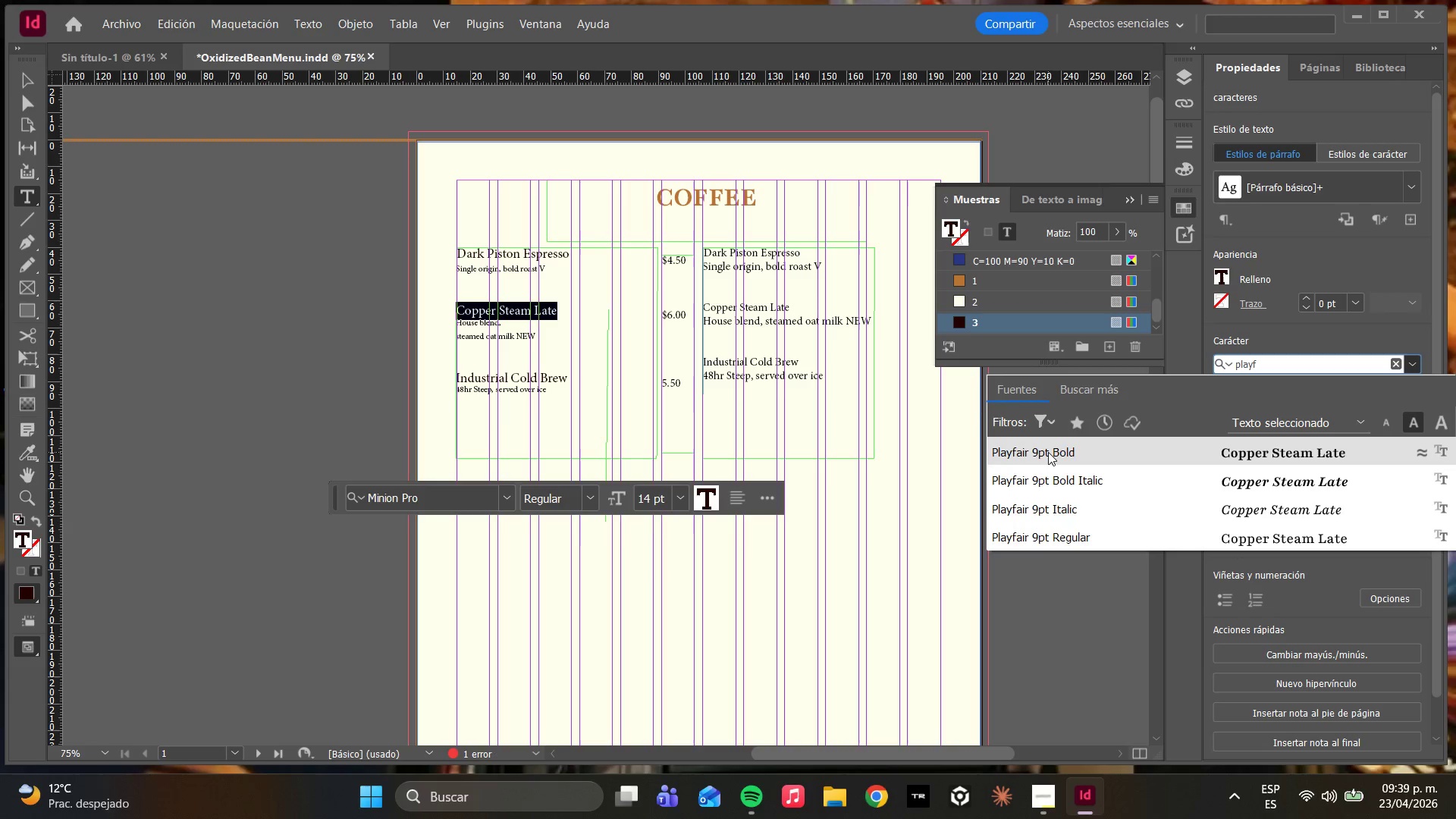 
left_click([1252, 489])
 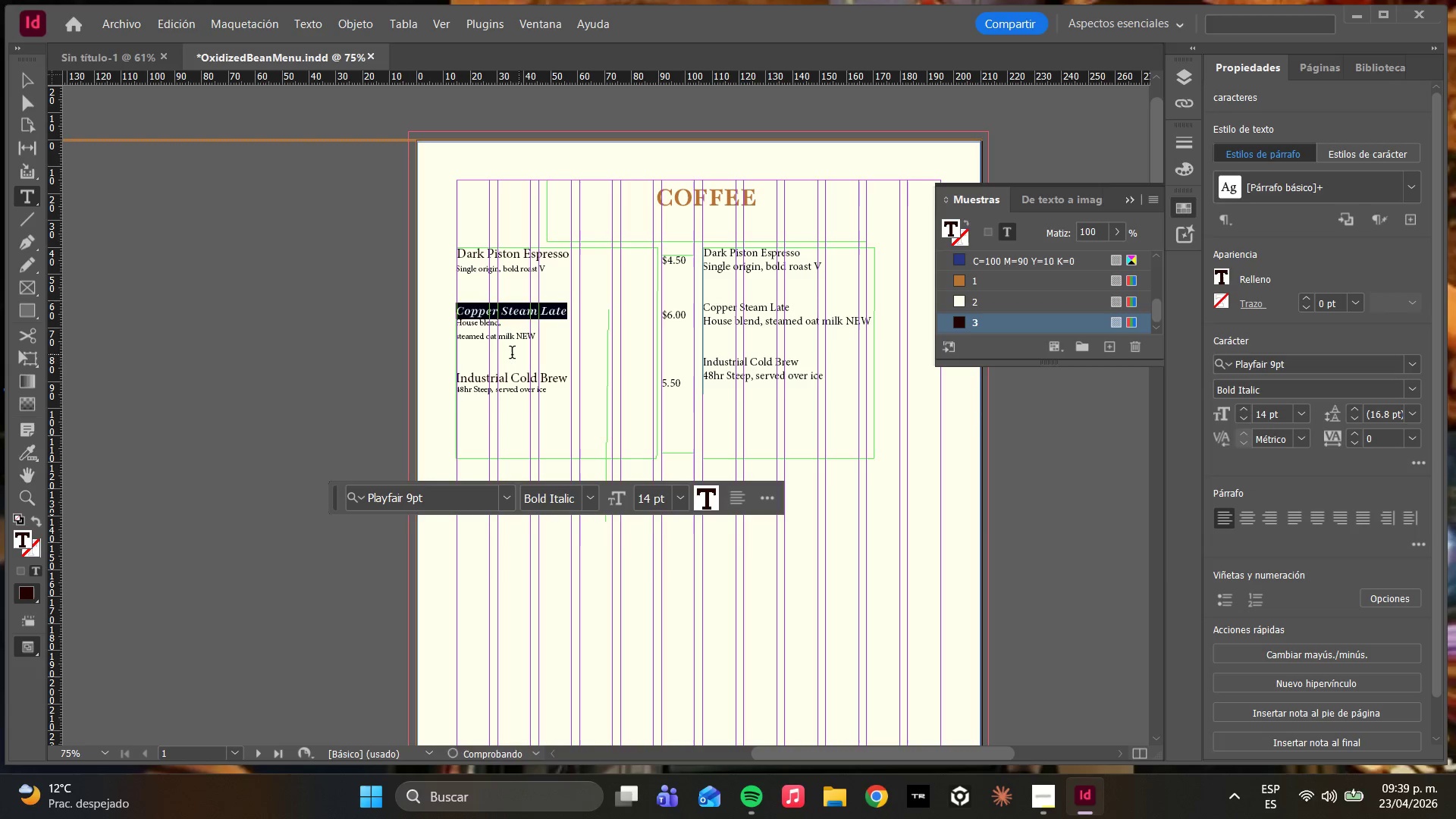 
left_click([502, 344])
 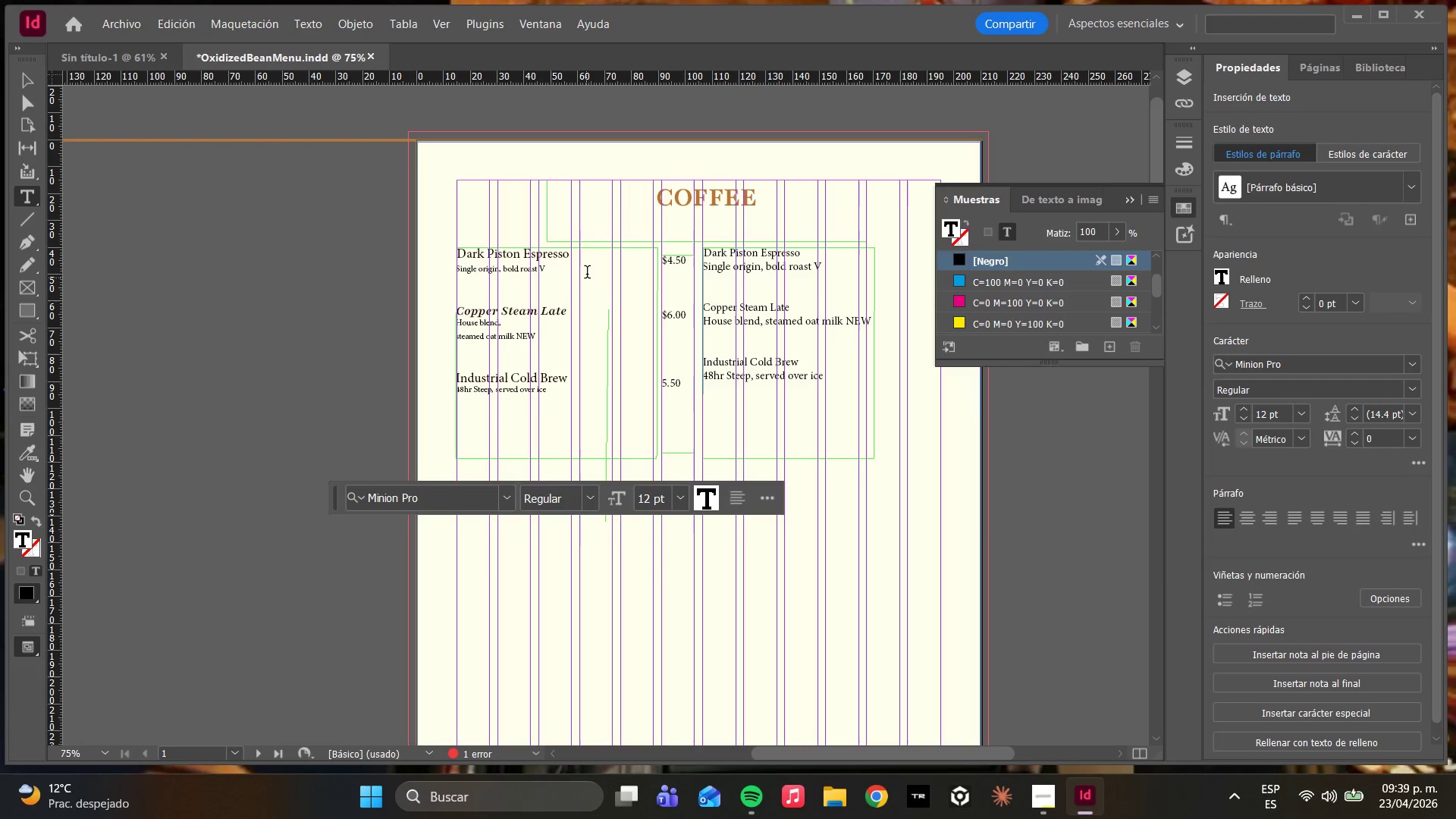 
left_click([587, 272])
 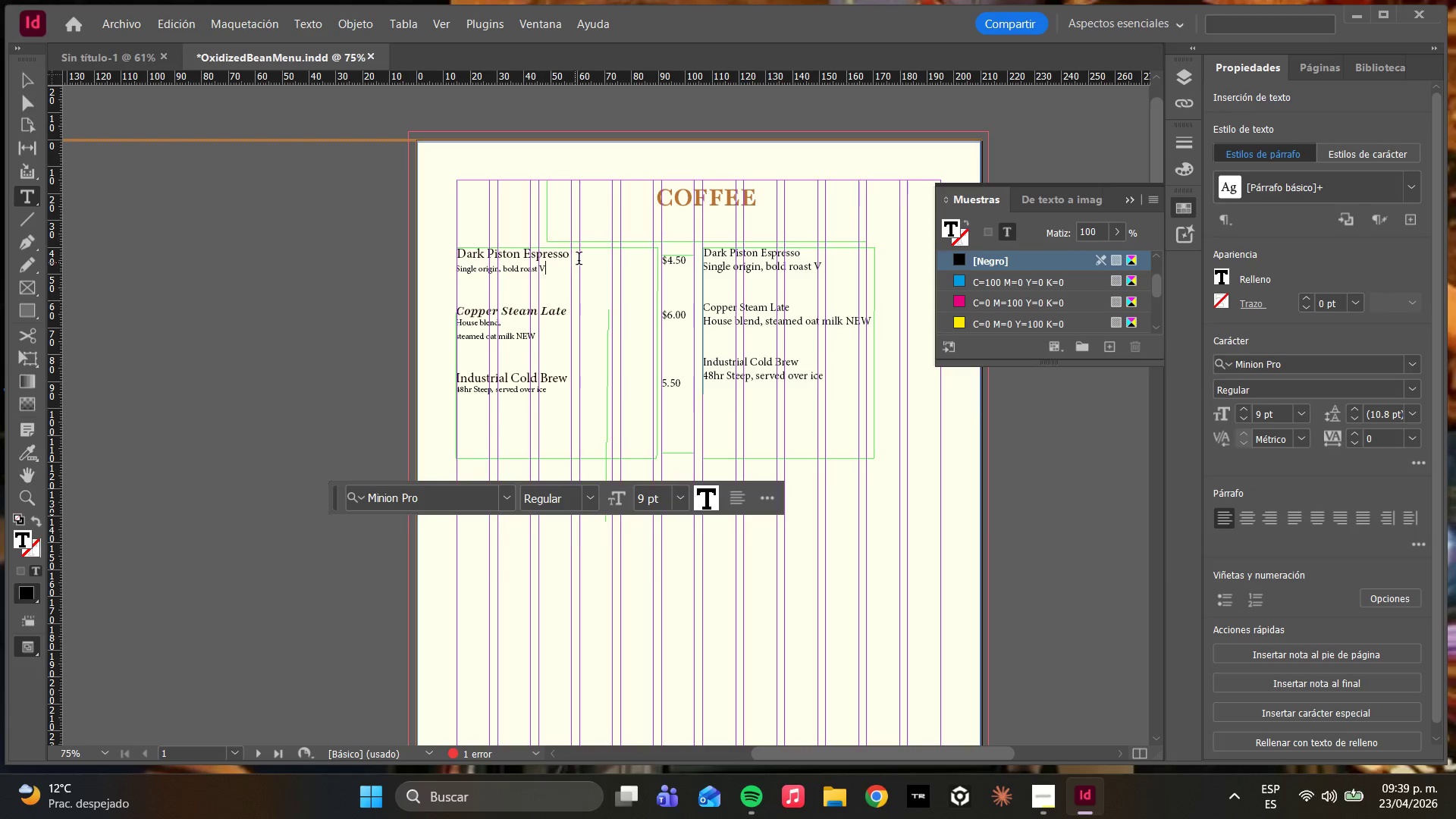 
left_click_drag(start_coordinate=[579, 260], to_coordinate=[452, 253])
 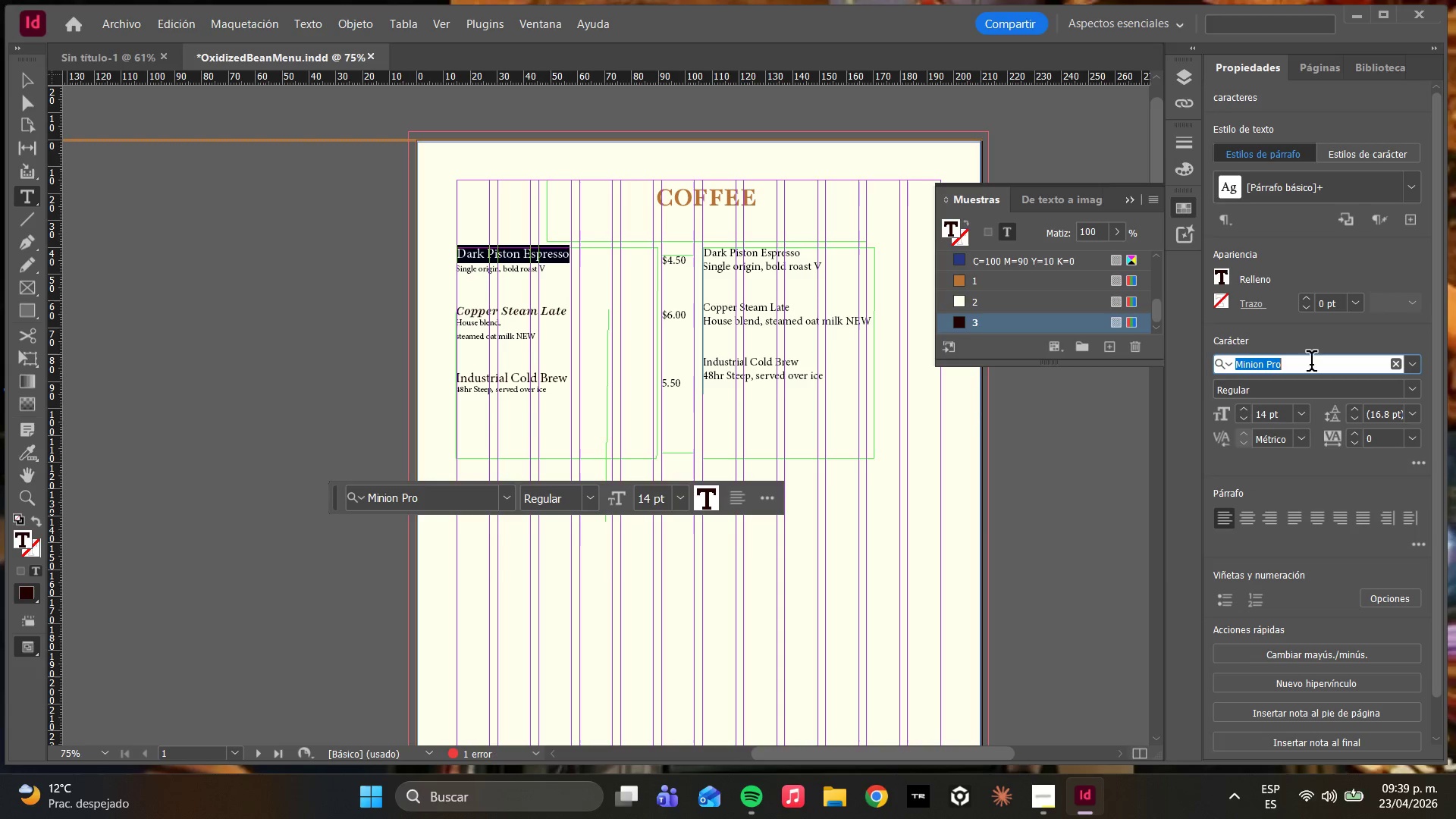 
type(pl)
 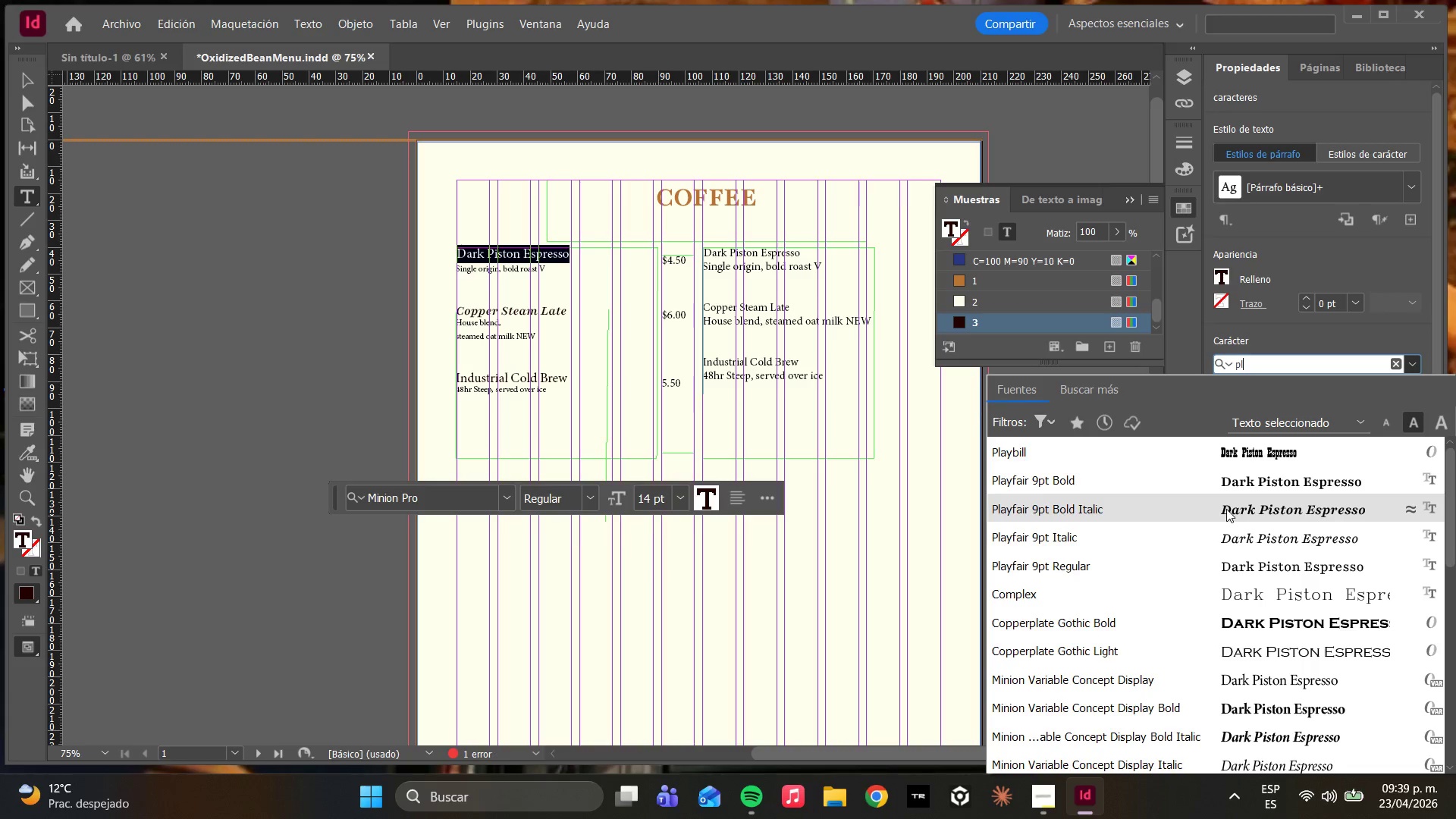 
left_click([1226, 509])
 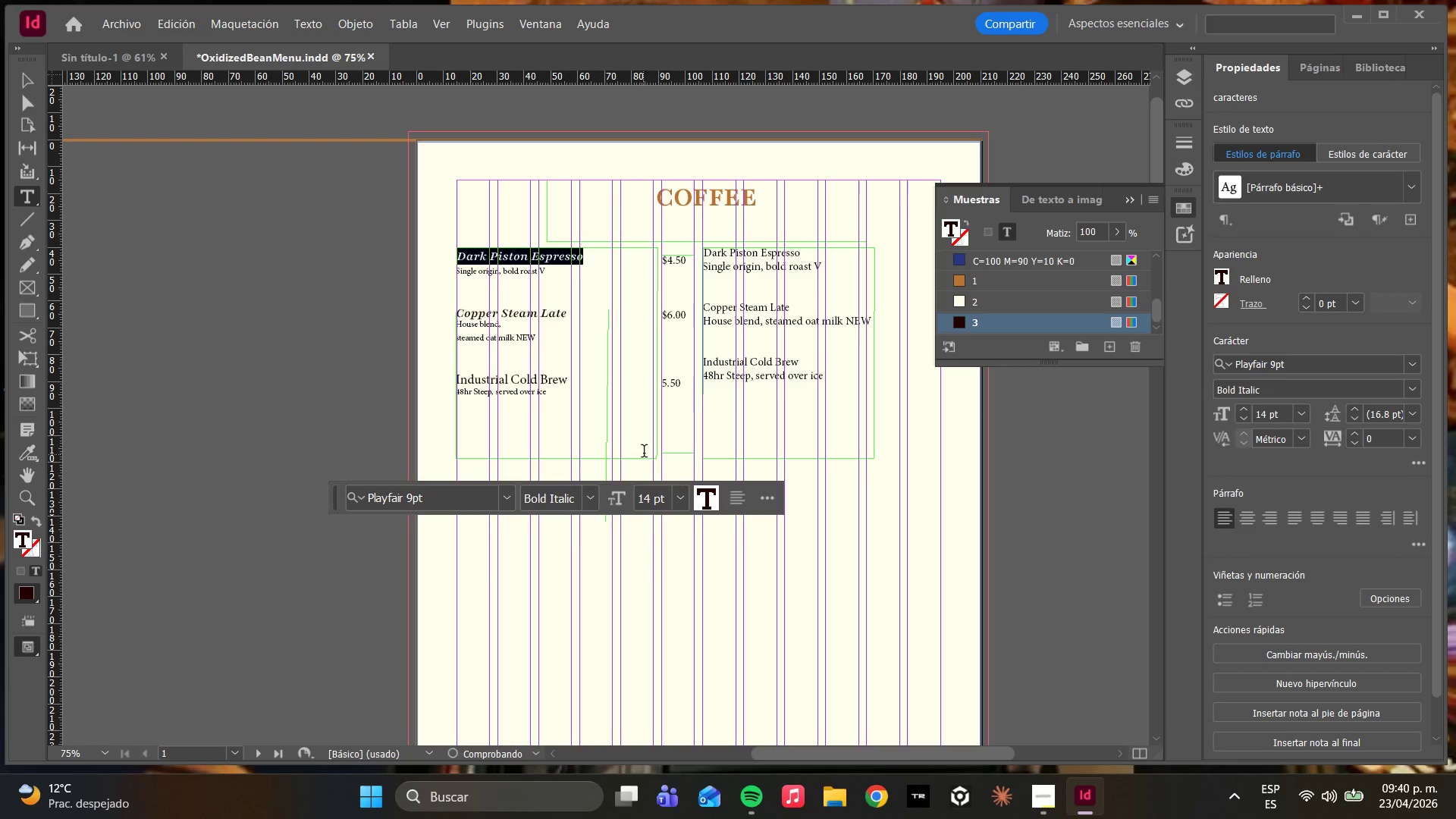 
left_click([651, 421])
 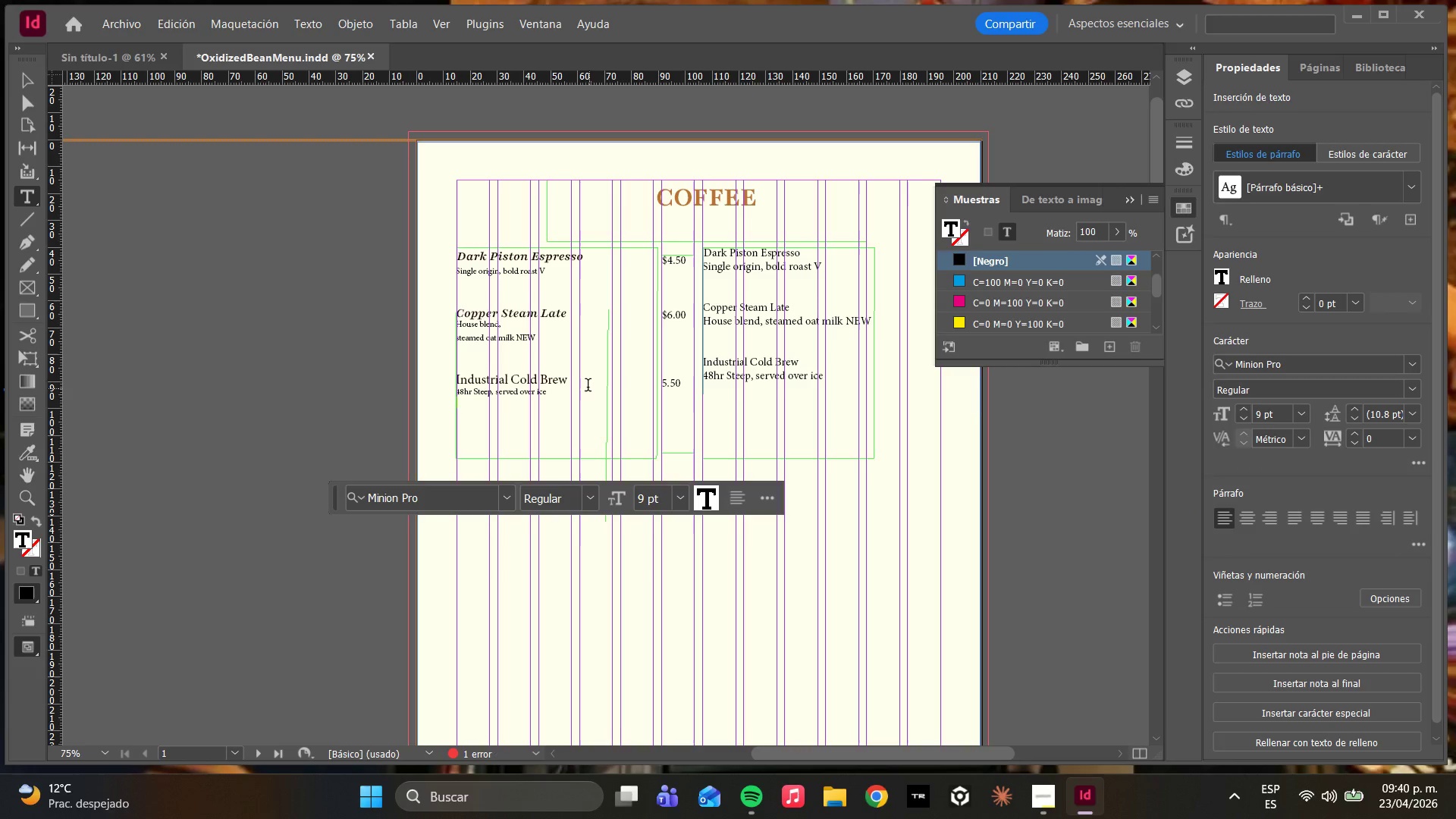 
left_click_drag(start_coordinate=[583, 381], to_coordinate=[457, 377])
 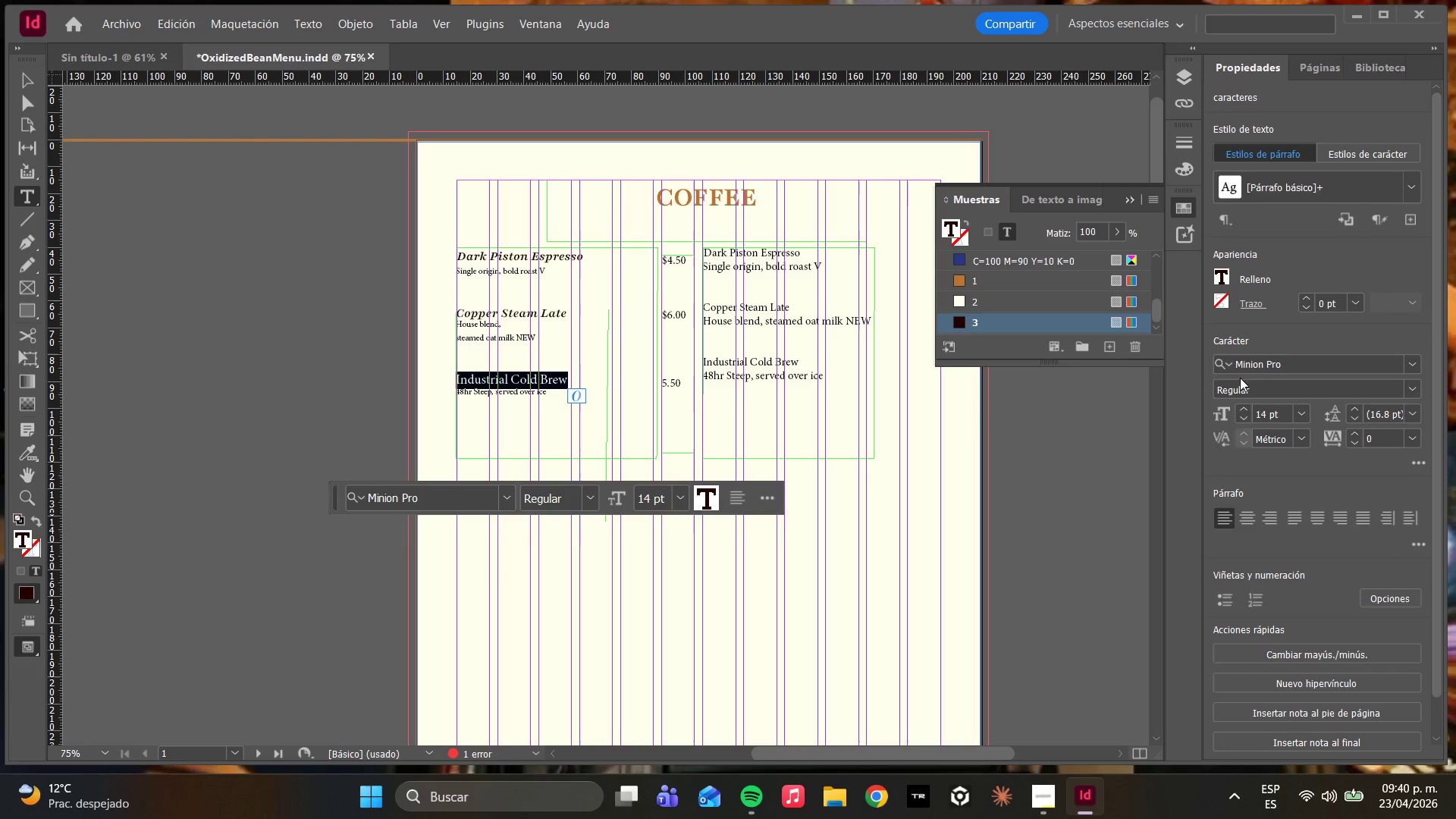 
left_click([1250, 372])
 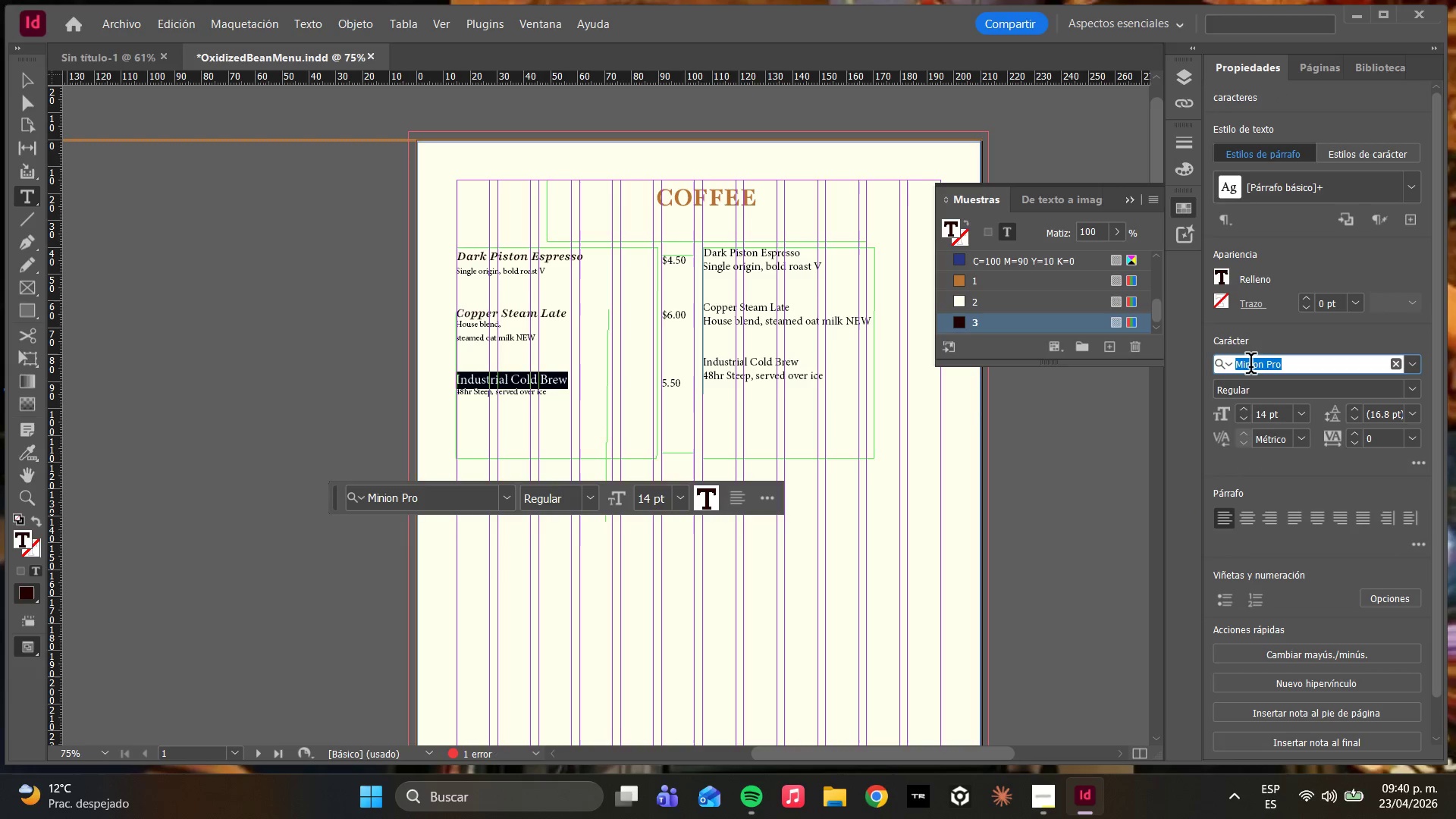 
type(play)
 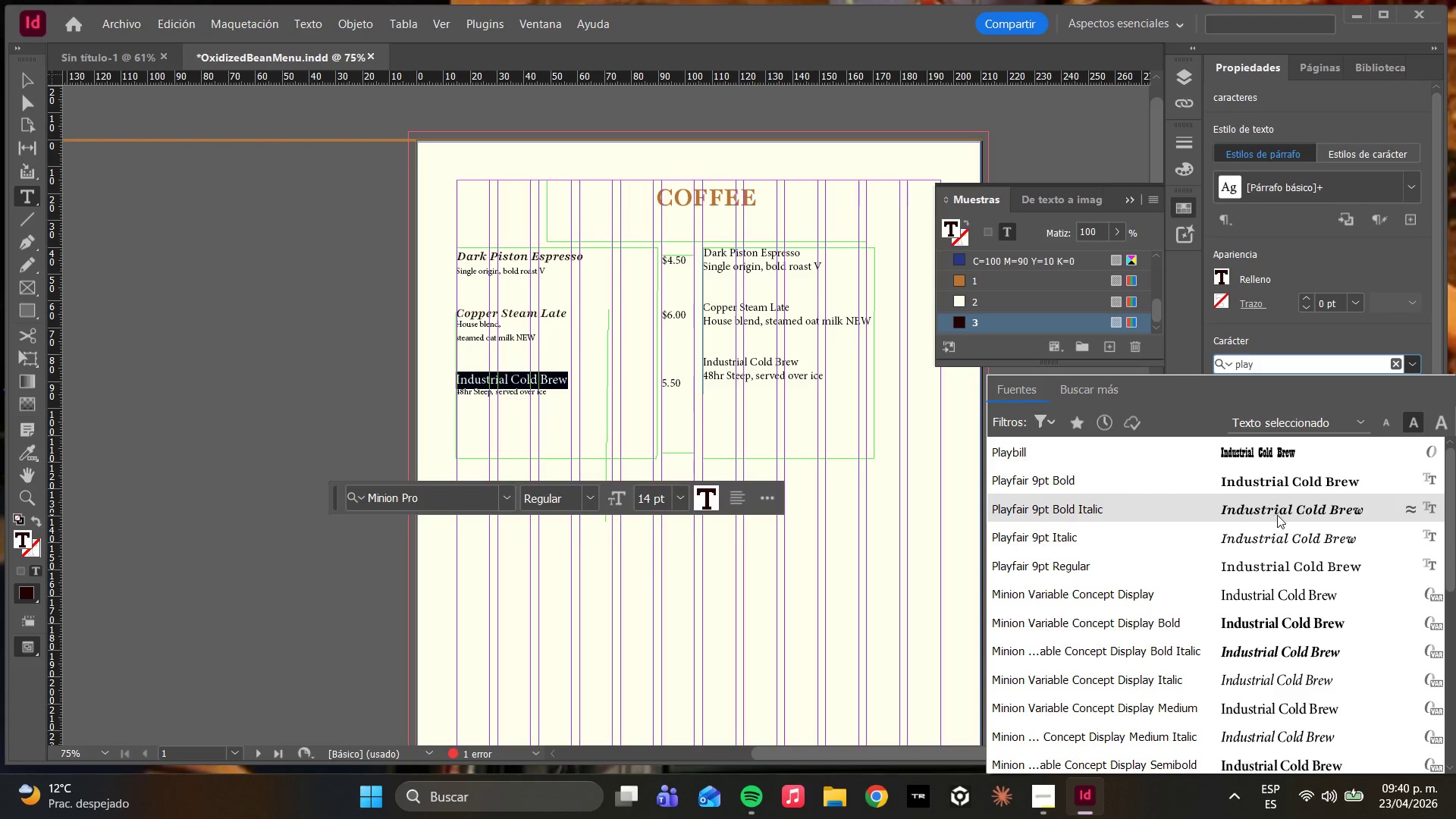 
wait(5.55)
 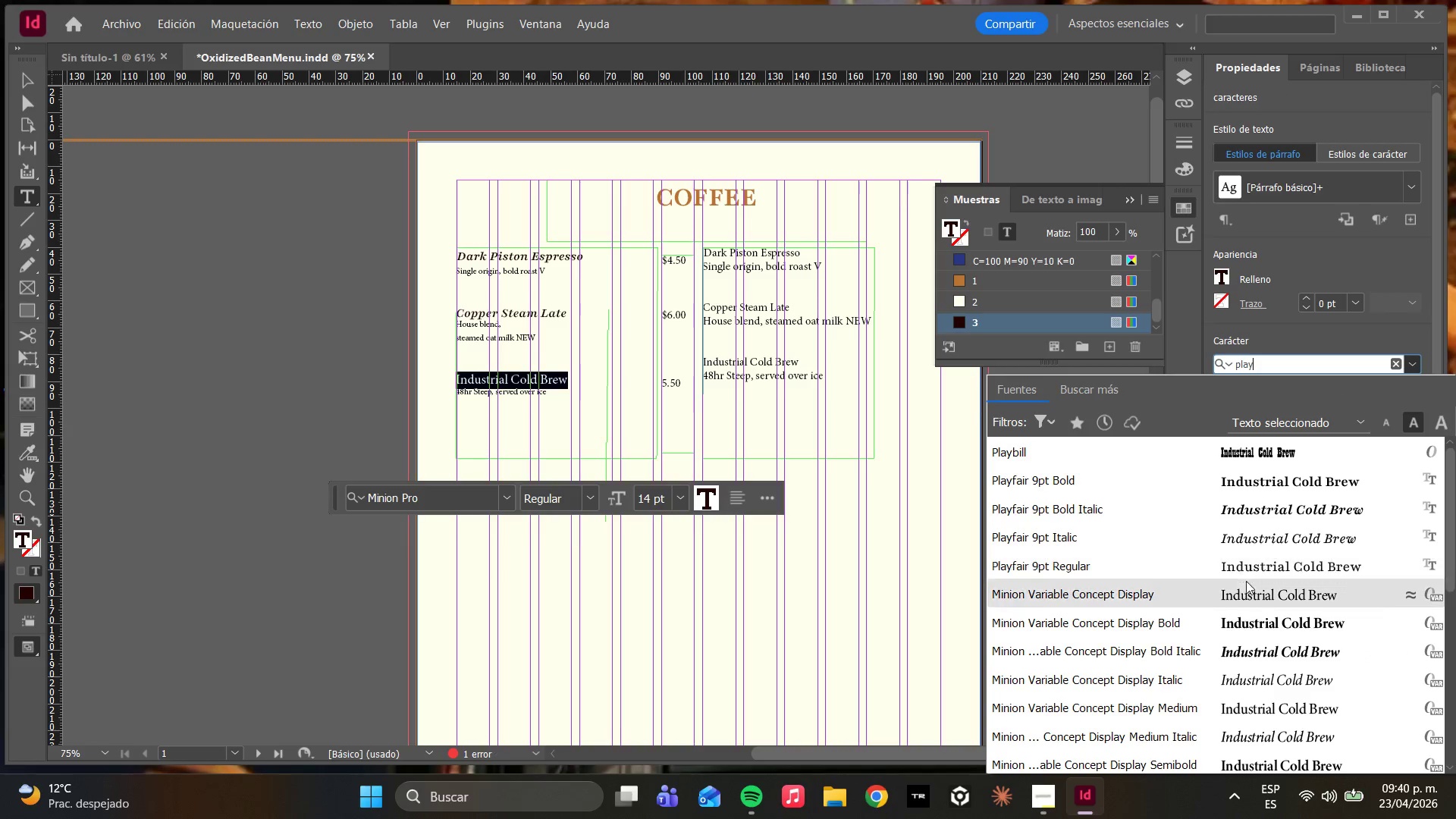 
left_click([1274, 516])
 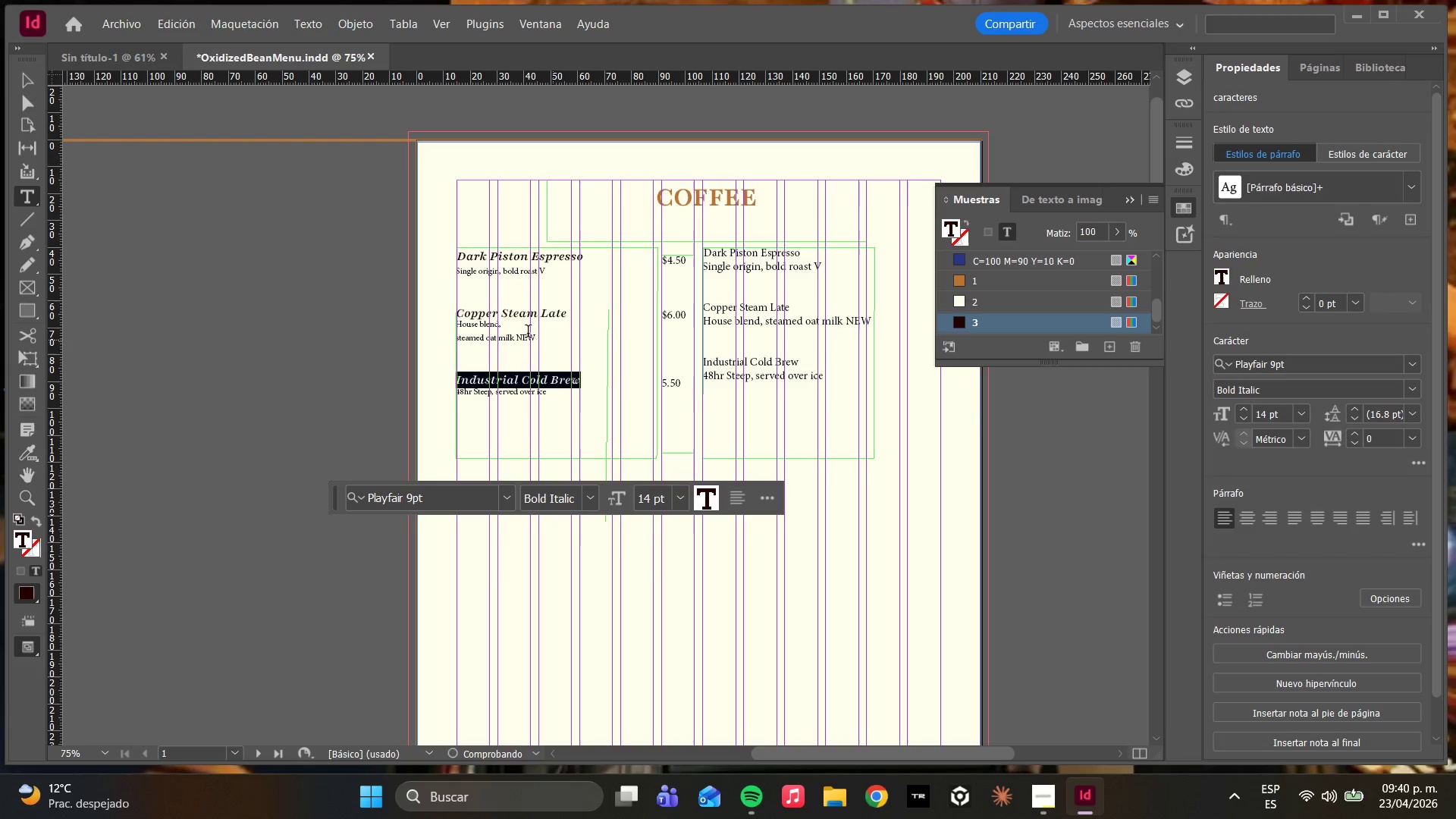 
left_click([504, 326])
 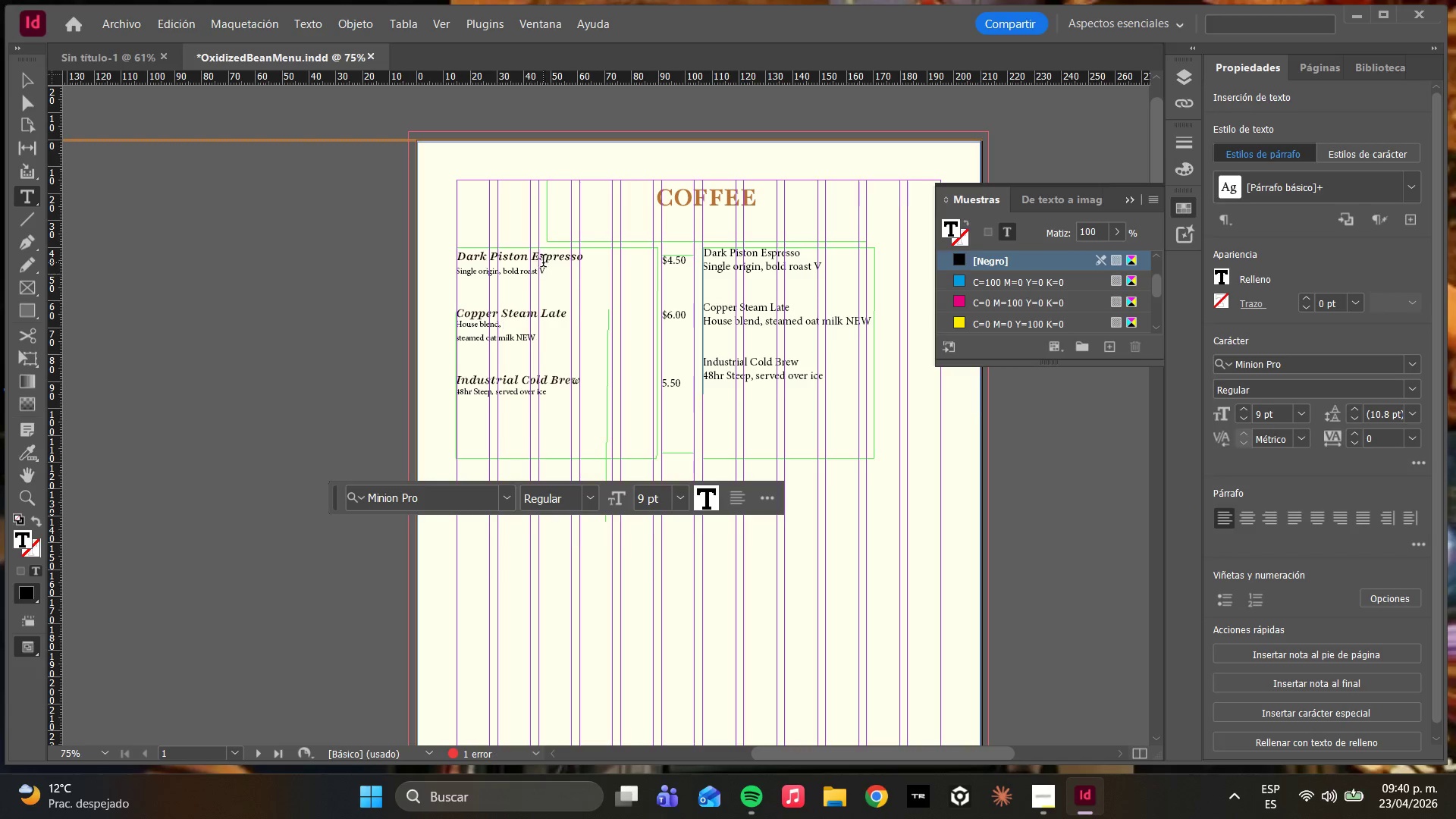 
left_click_drag(start_coordinate=[554, 274], to_coordinate=[434, 276])
 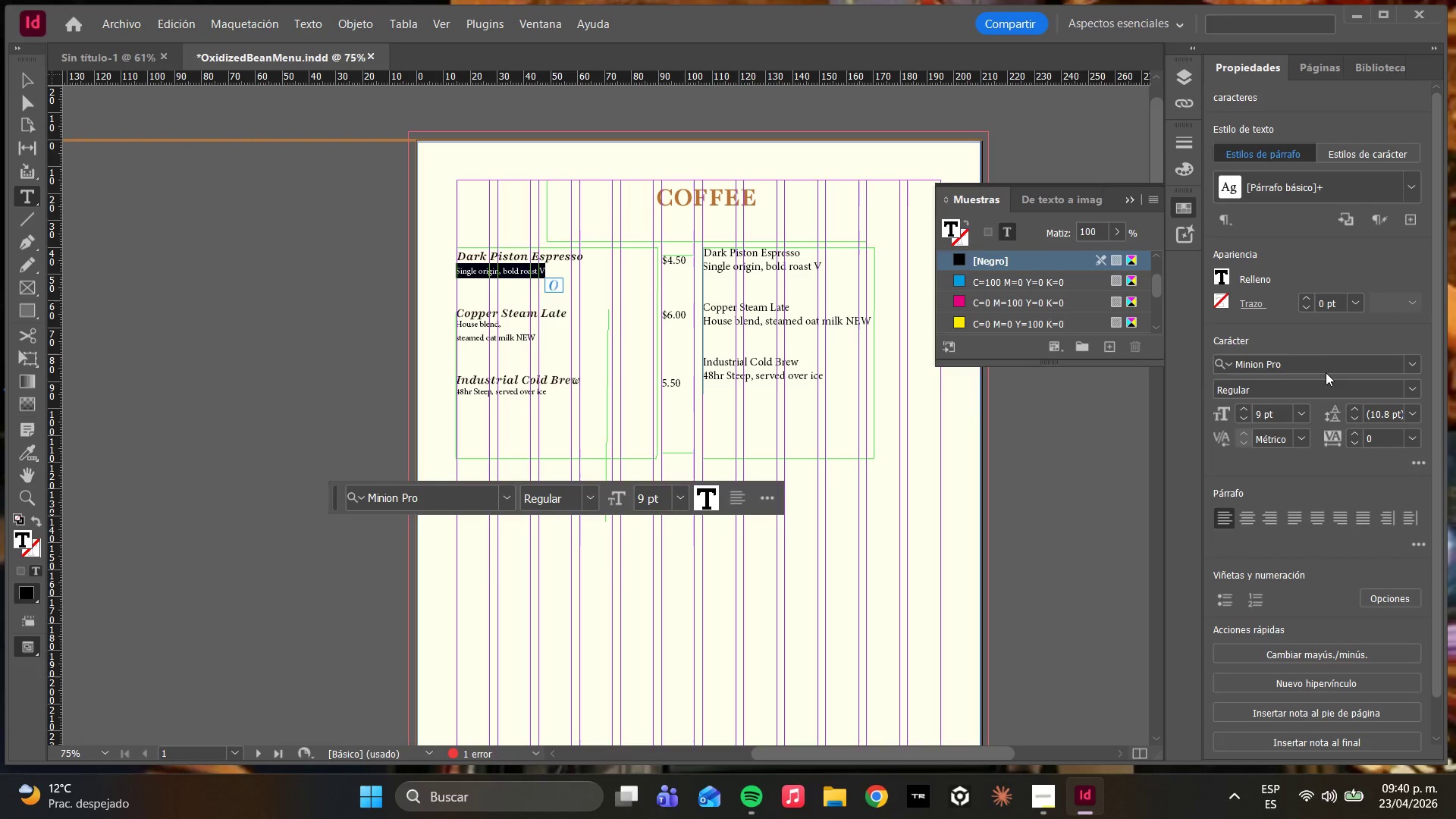 
left_click([1316, 365])
 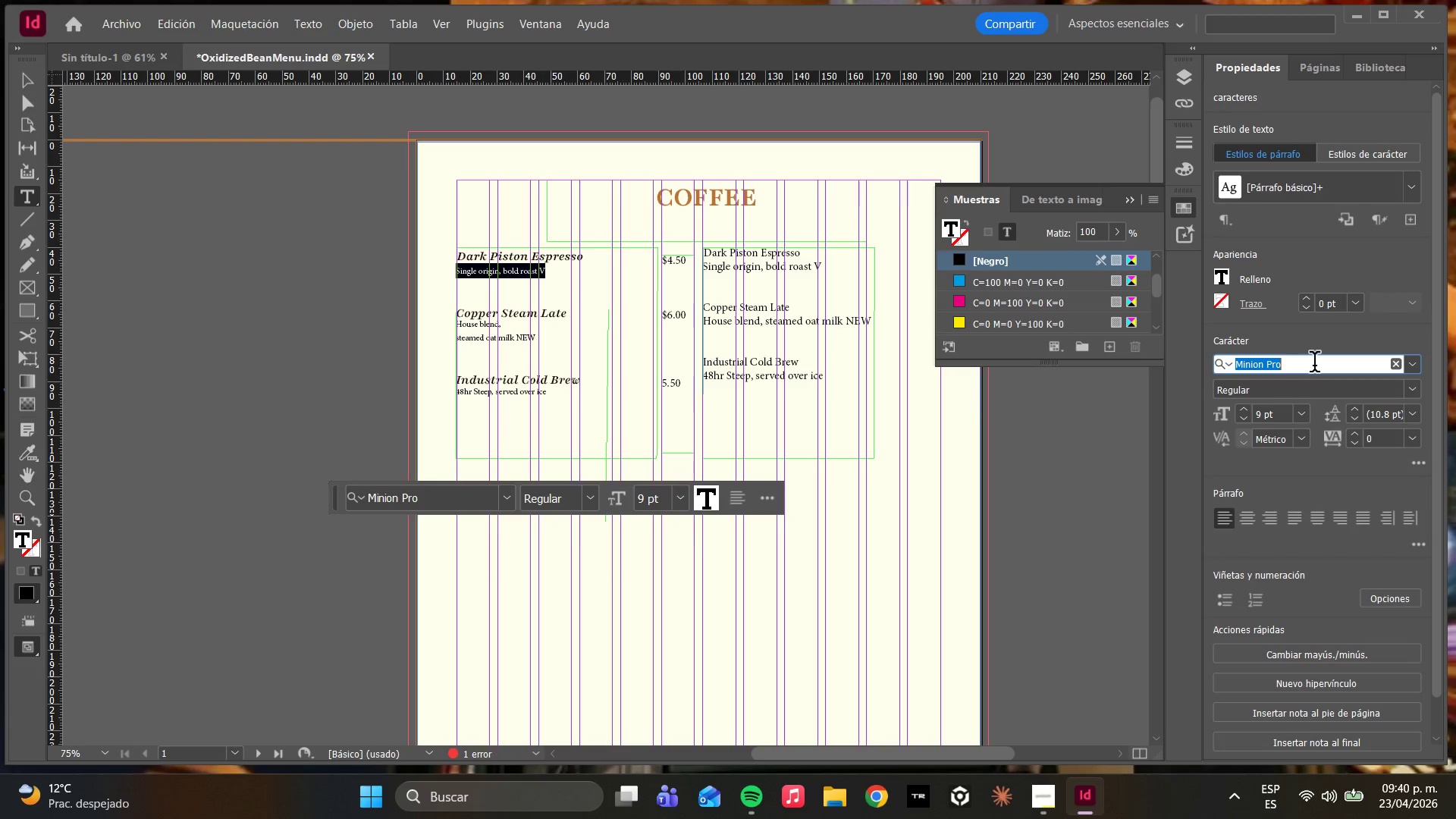 
type(josef)
 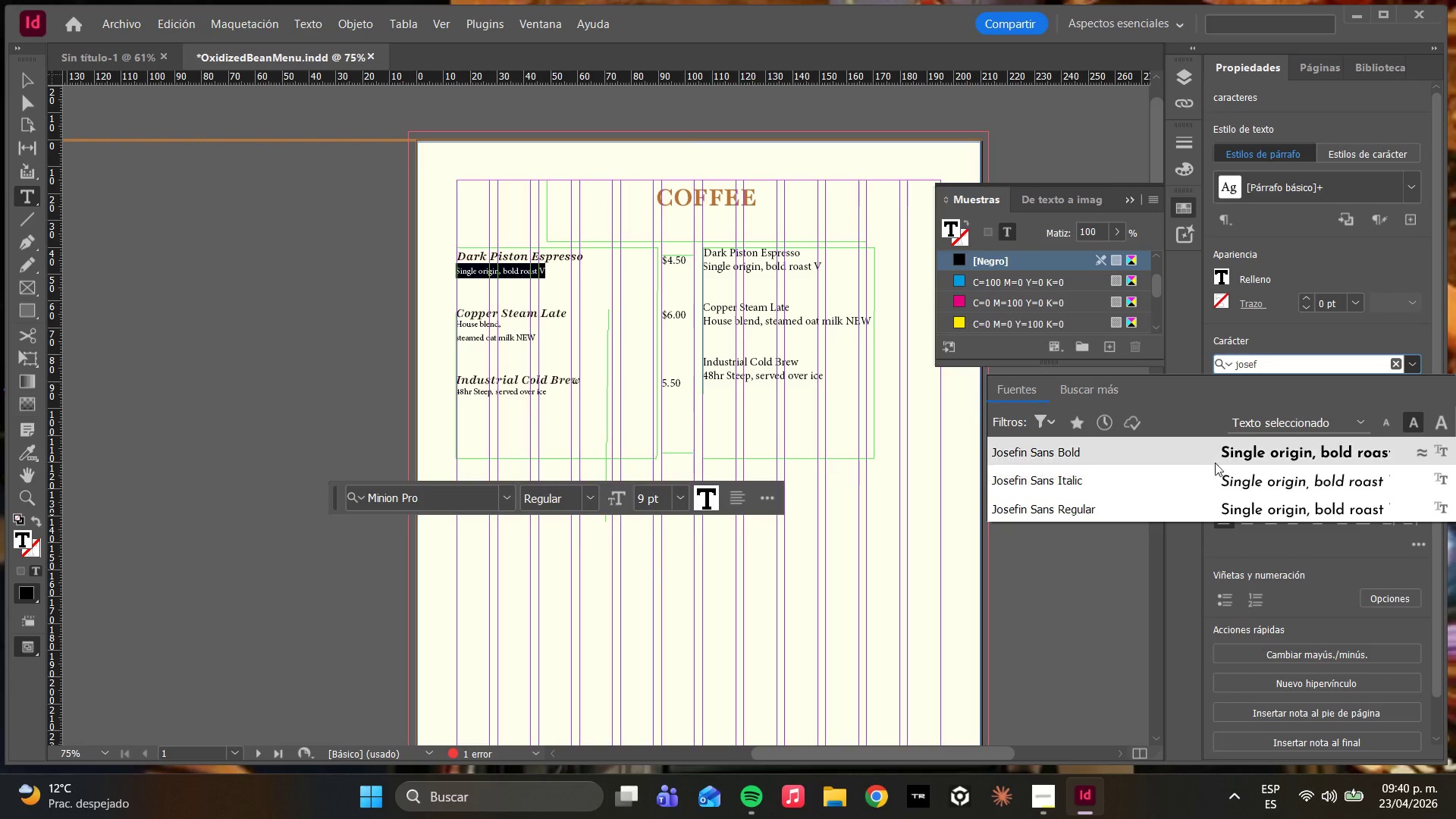 
left_click([1233, 519])
 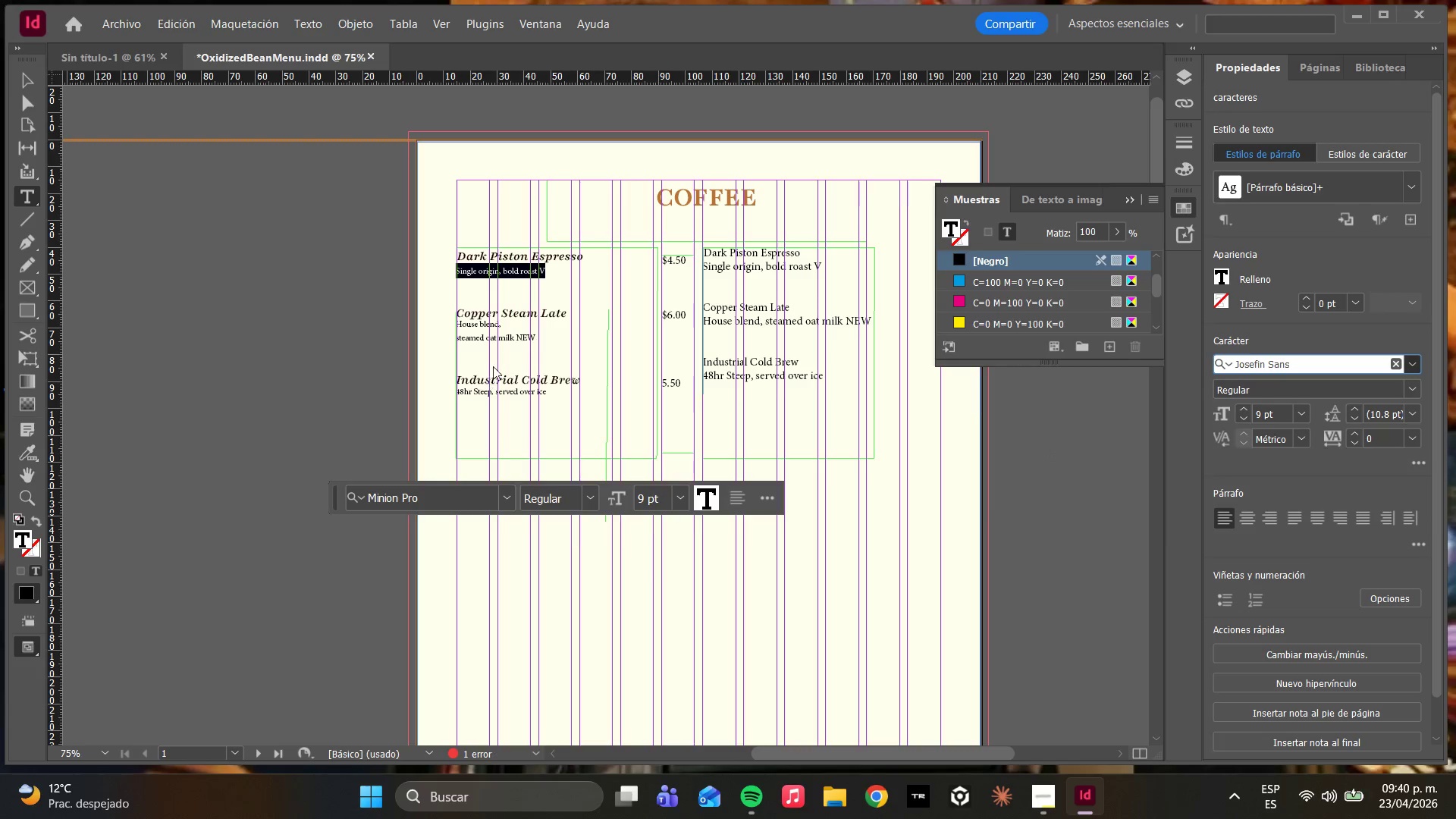 
left_click([510, 352])
 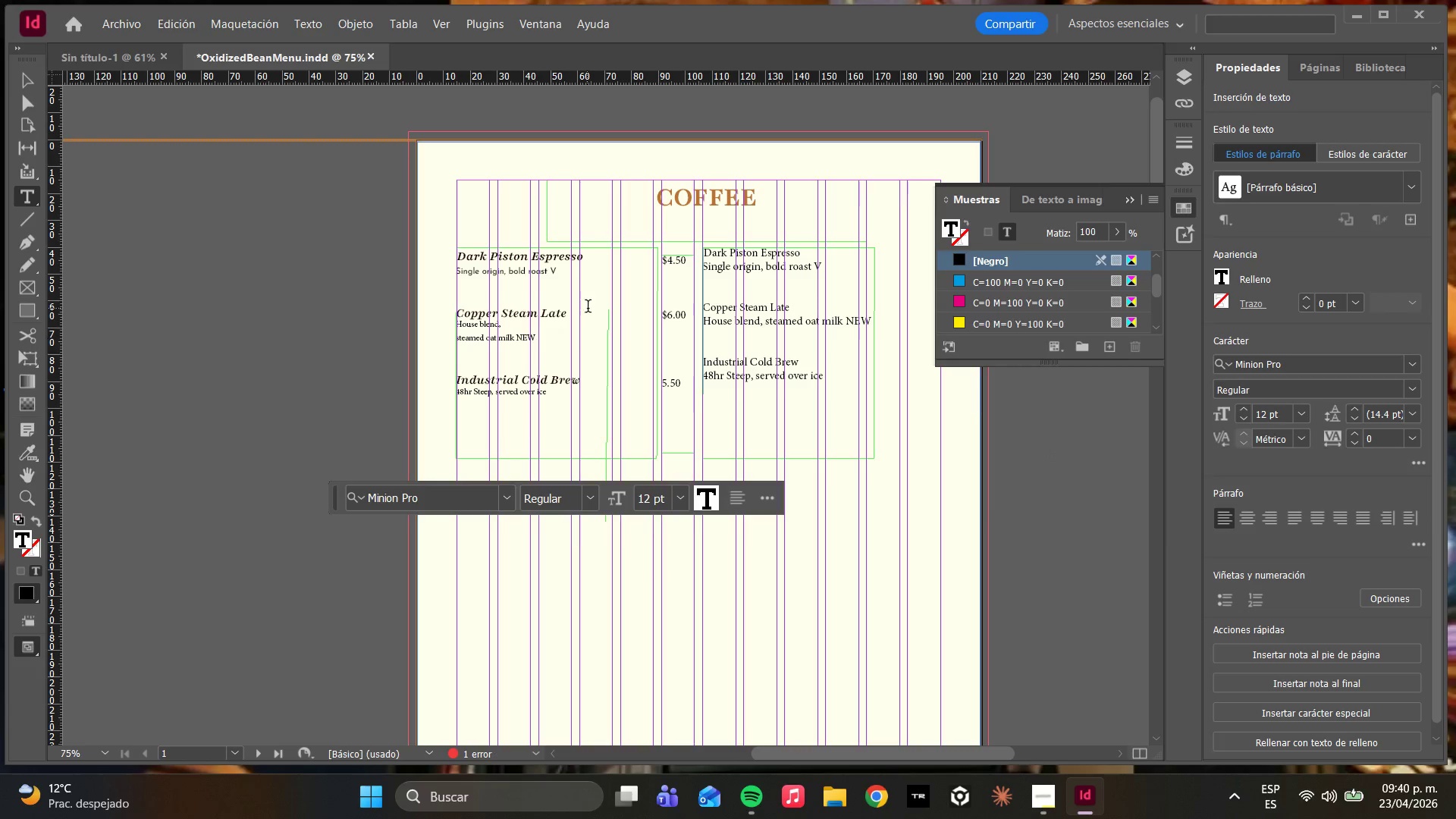 
left_click_drag(start_coordinate=[543, 337], to_coordinate=[459, 330])
 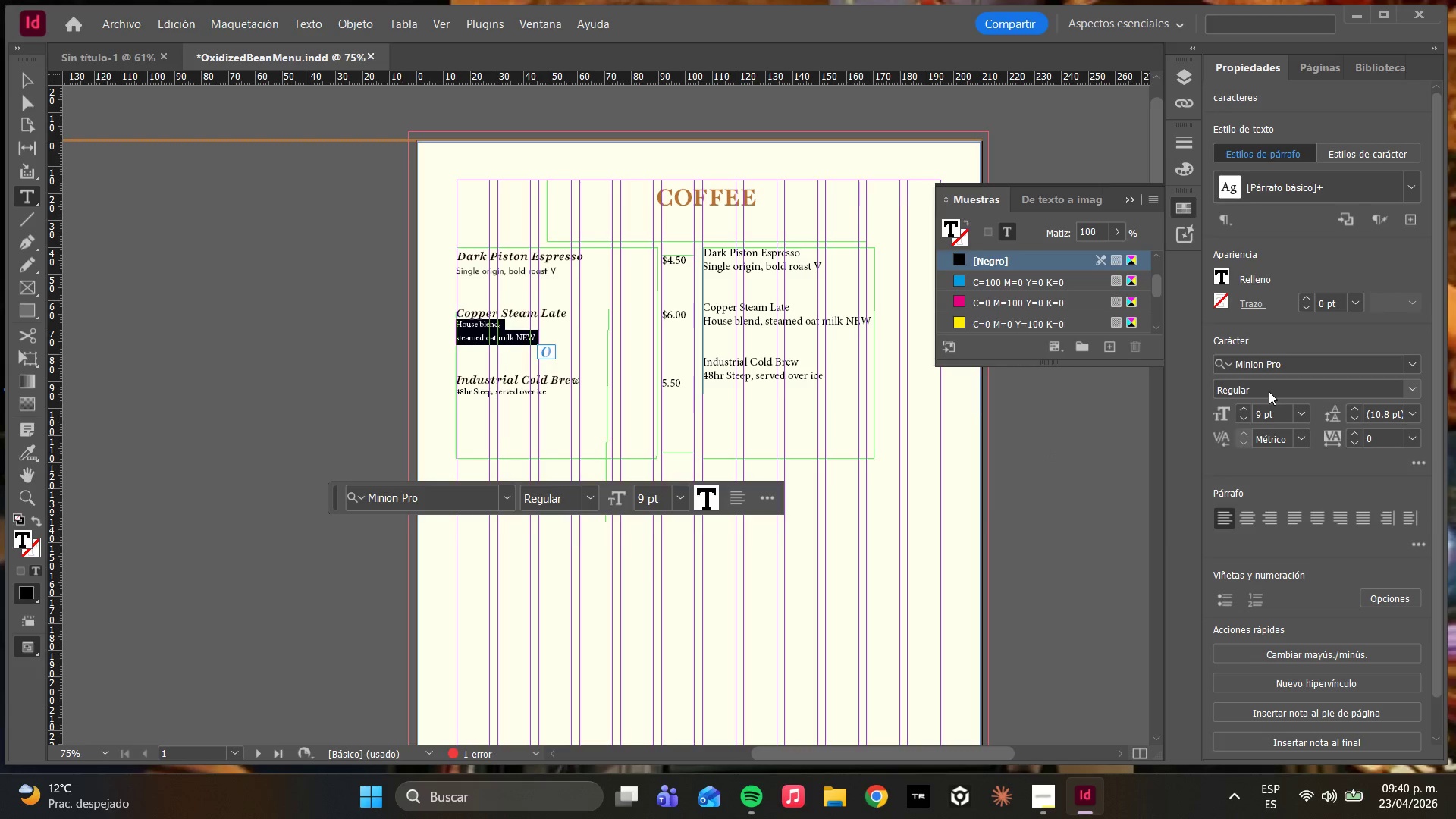 
left_click([1279, 368])
 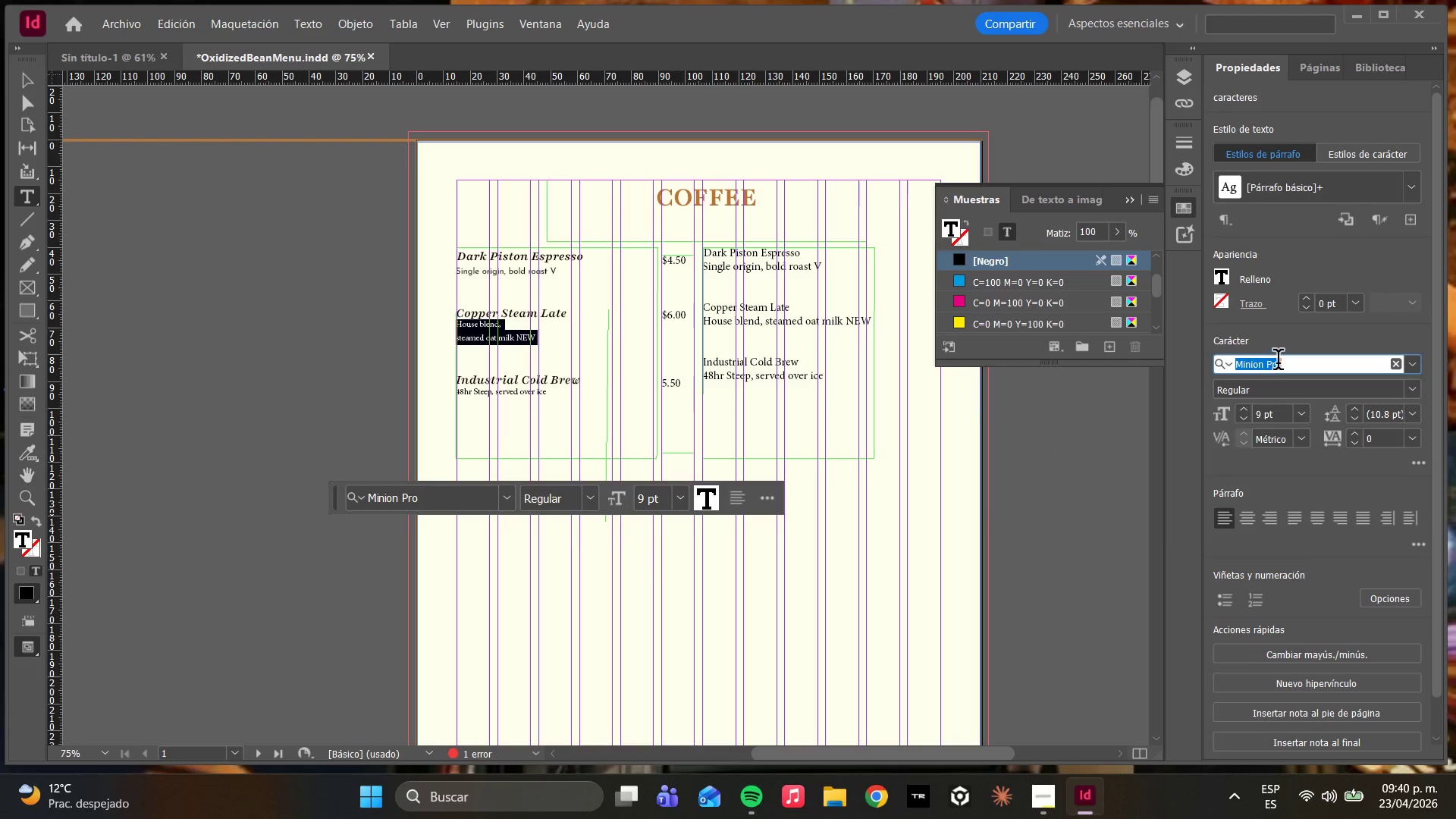 
type(jo)
 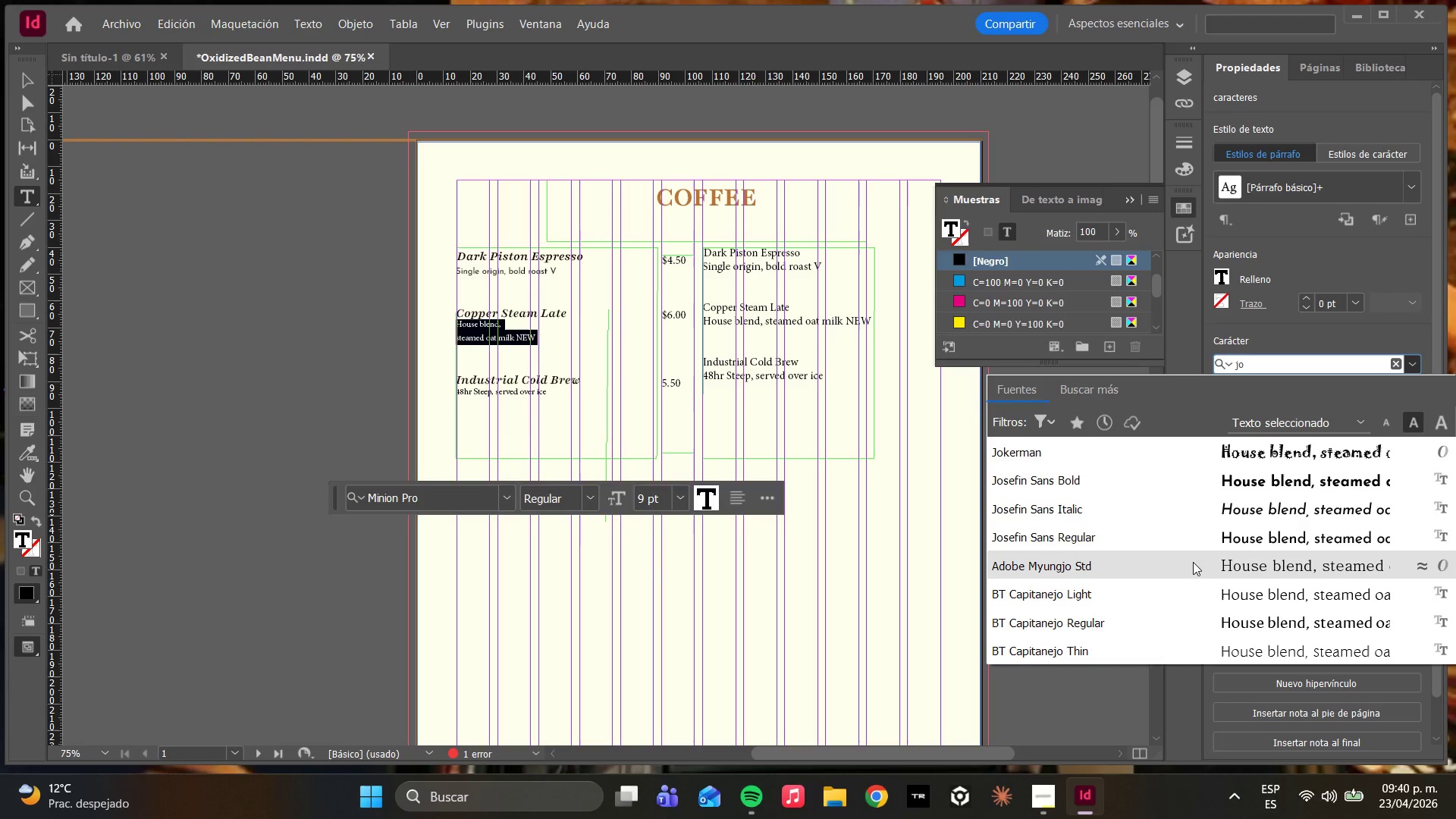 
key(S)
 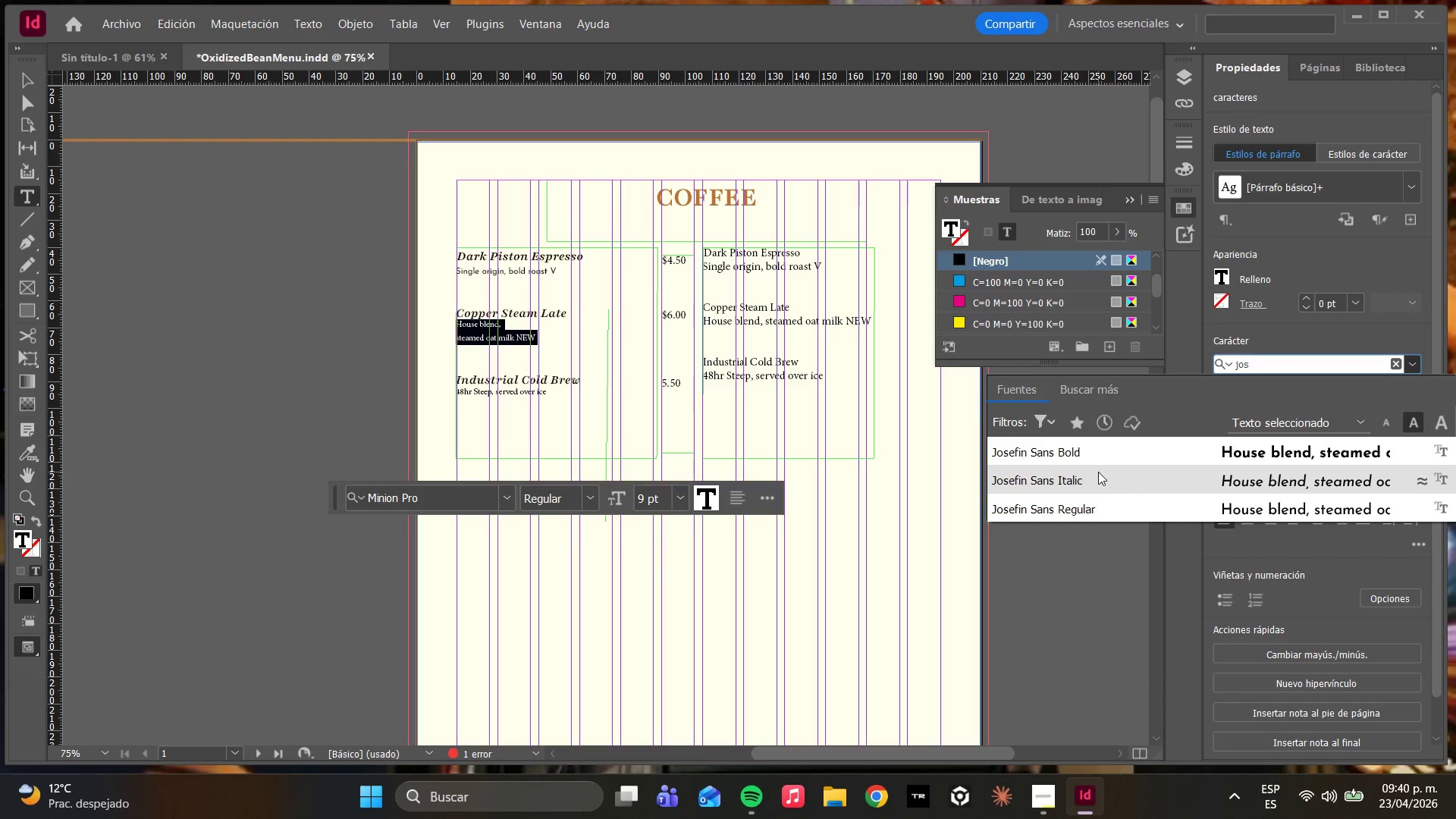 
left_click([1107, 507])
 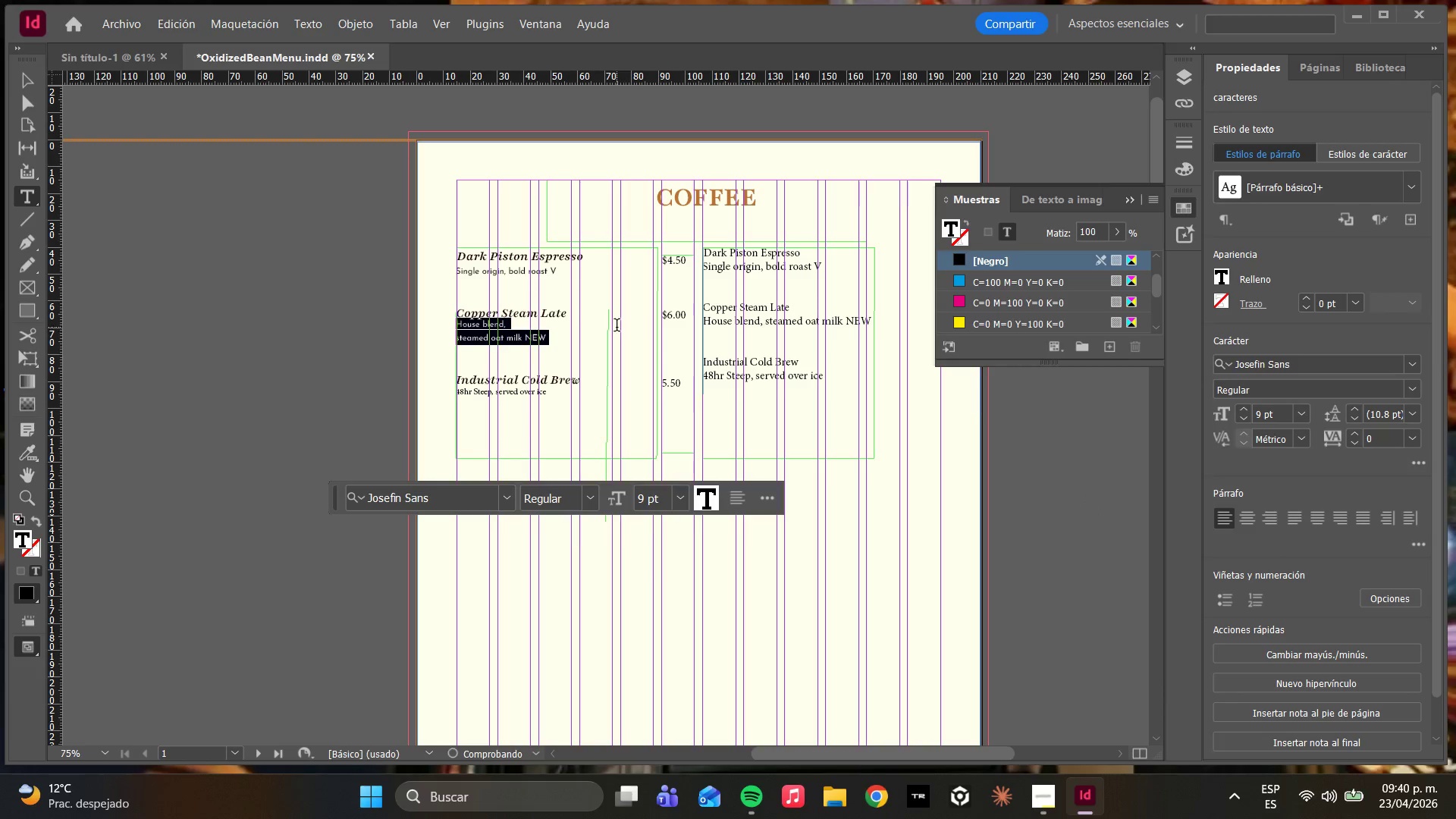 
left_click([602, 327])
 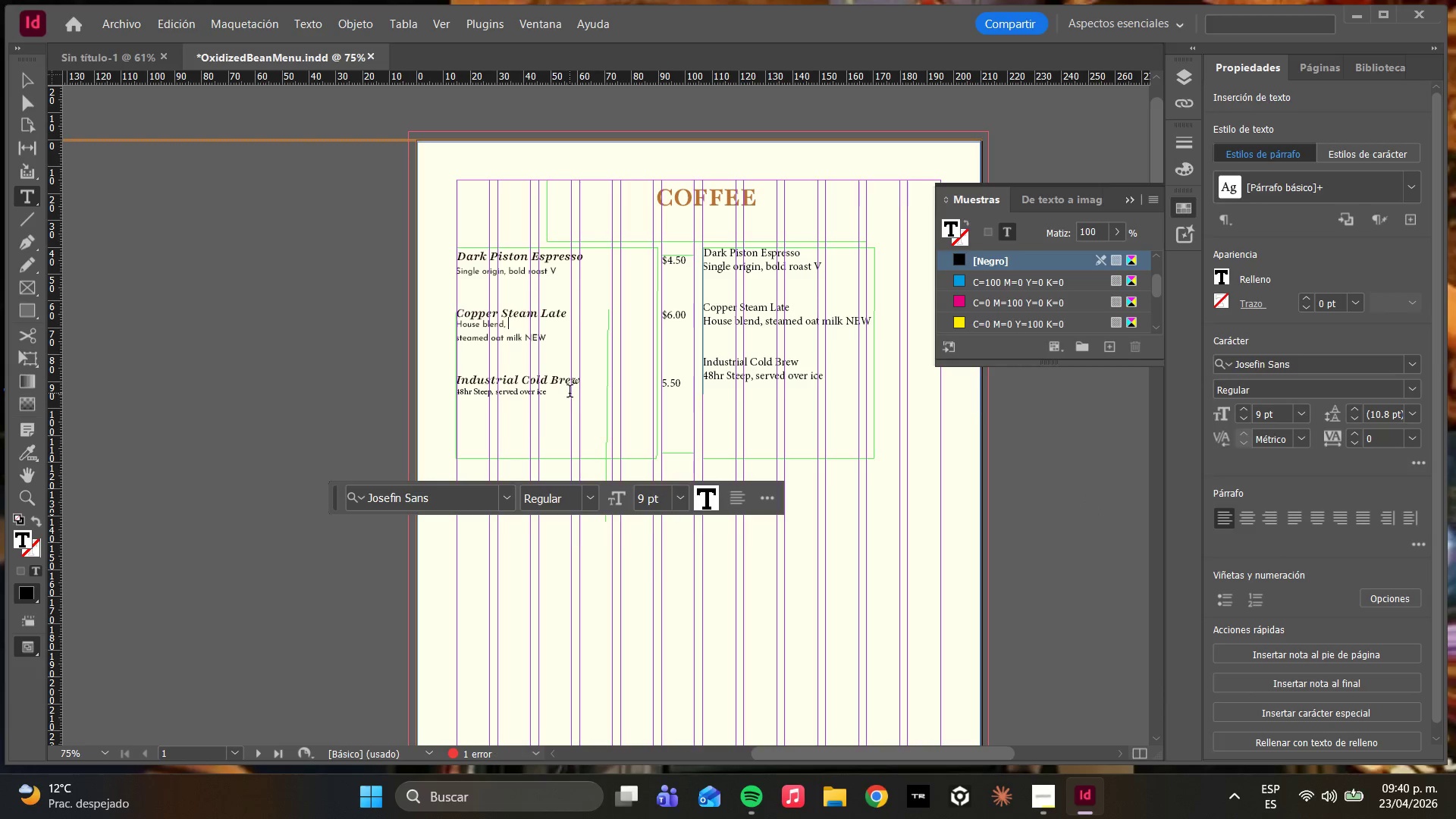 
left_click_drag(start_coordinate=[570, 393], to_coordinate=[455, 393])
 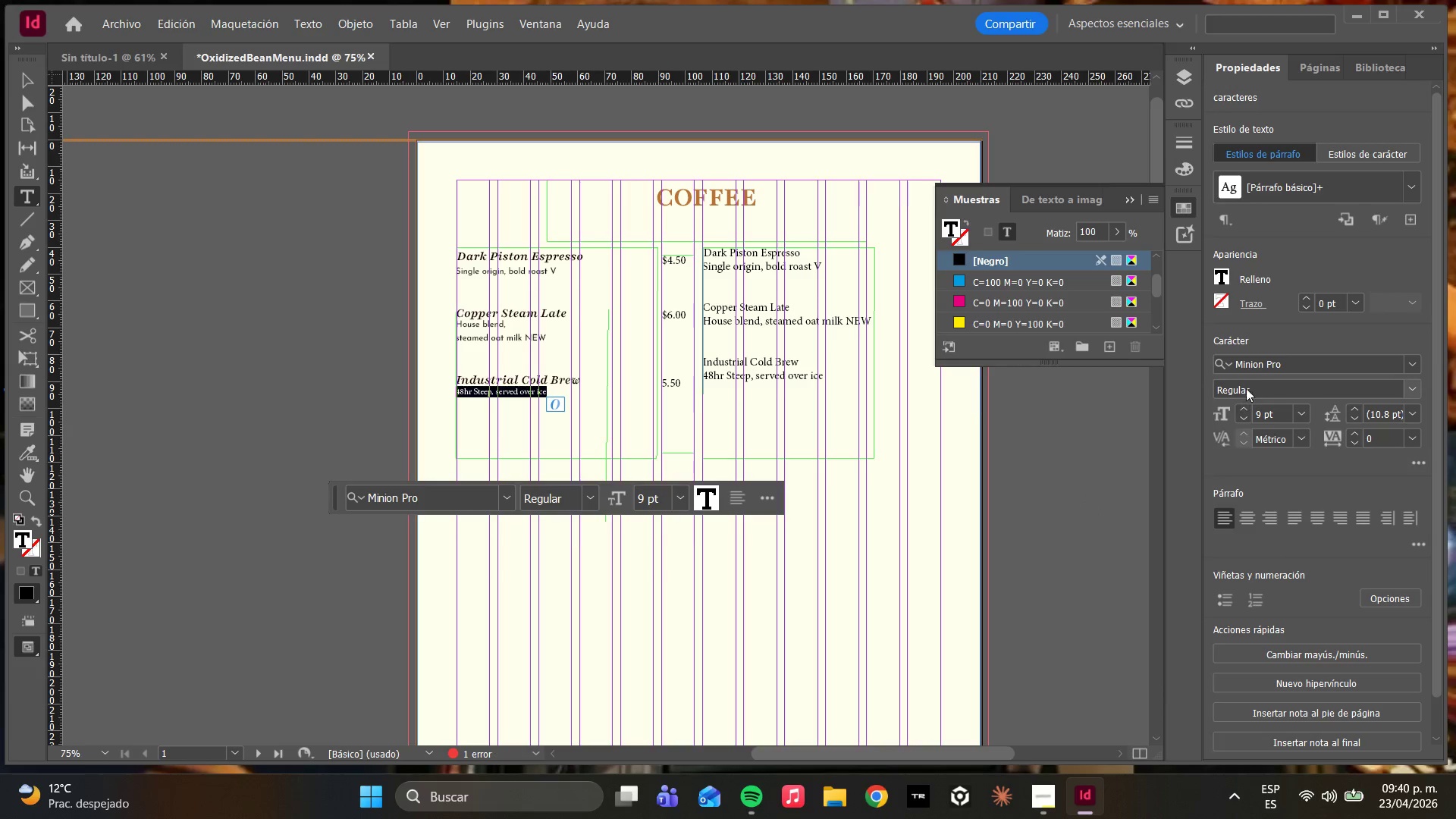 
left_click([1257, 366])
 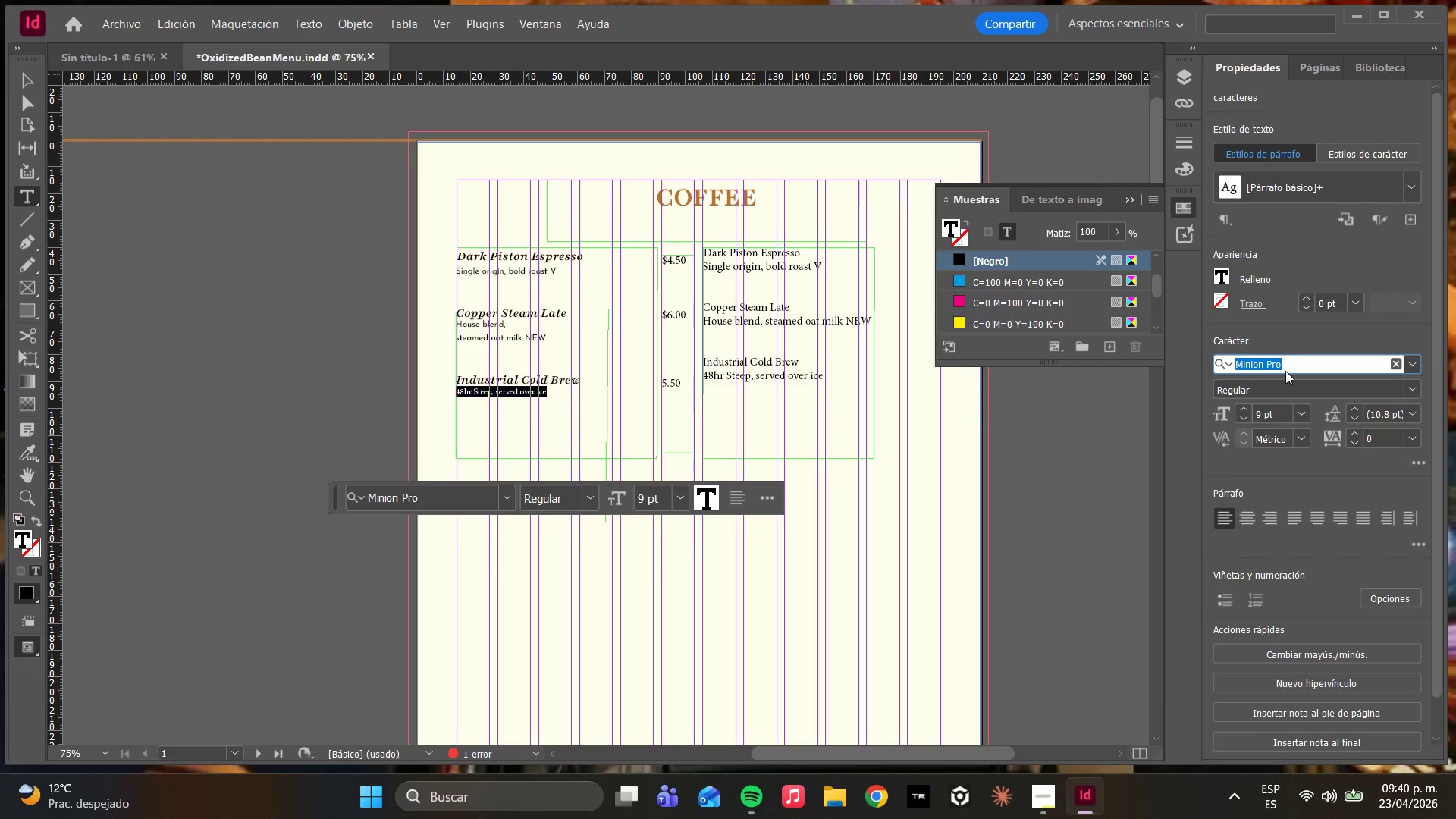 
type(jo)
 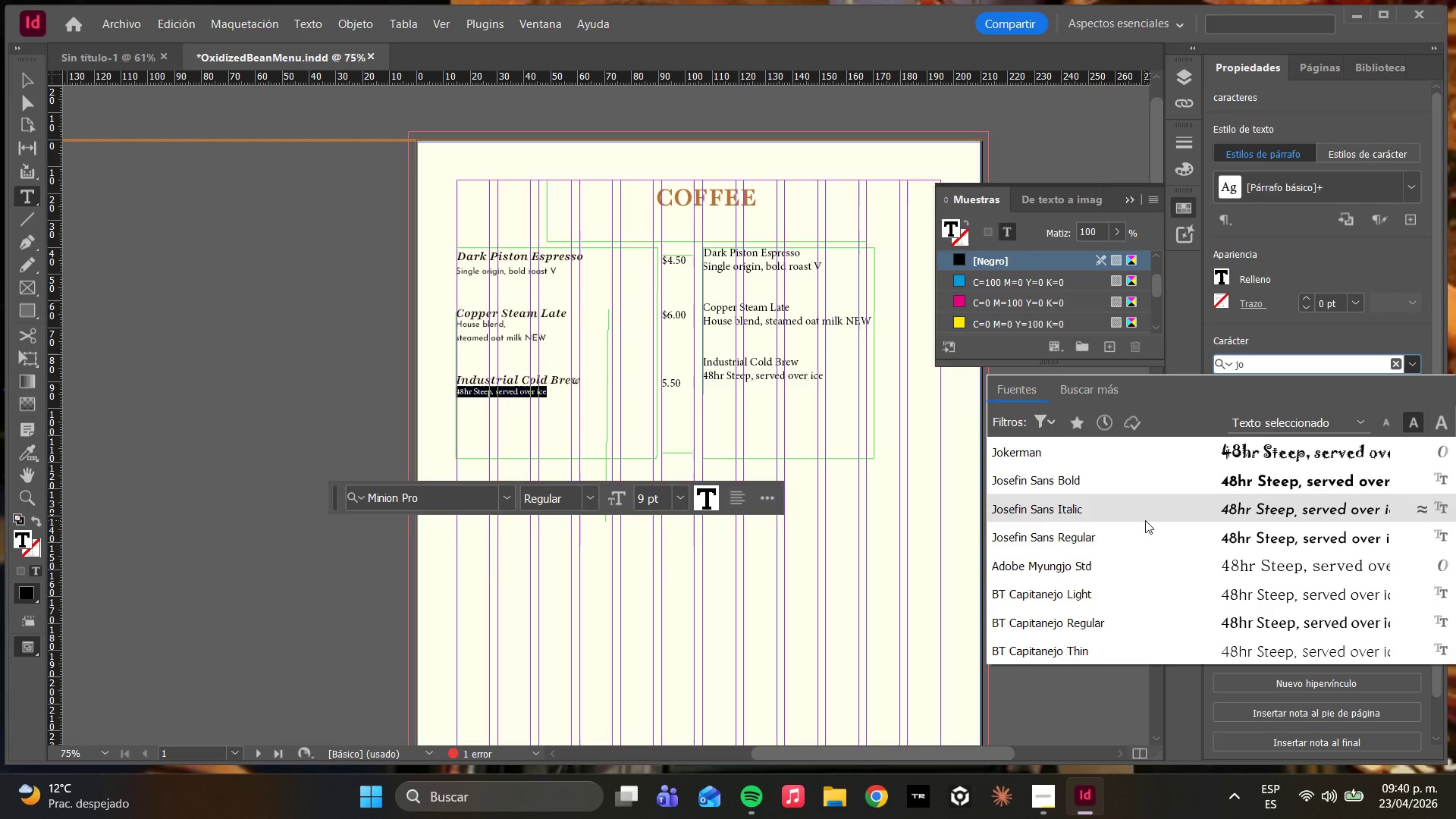 
left_click([1140, 530])
 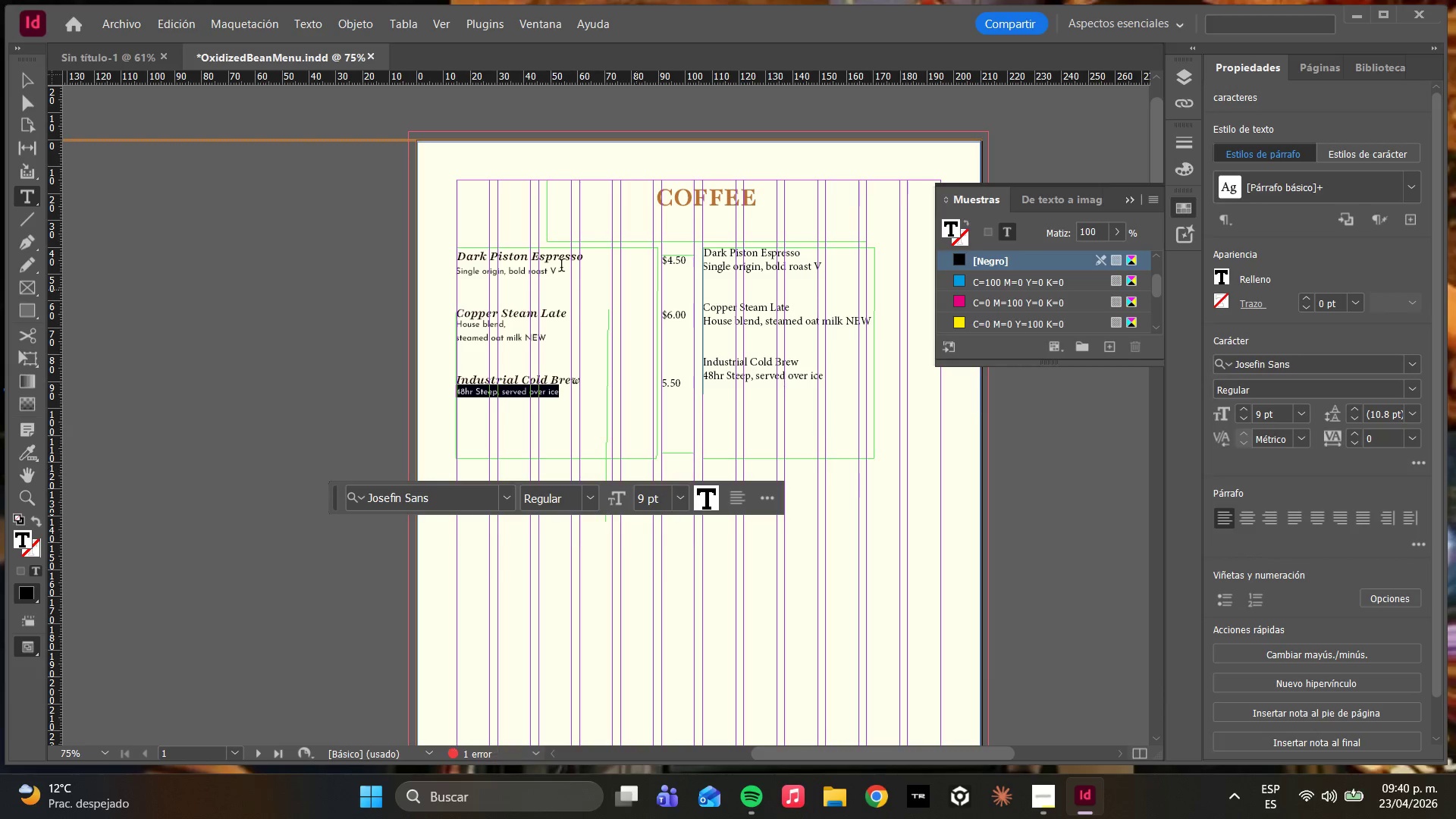 
left_click([531, 264])
 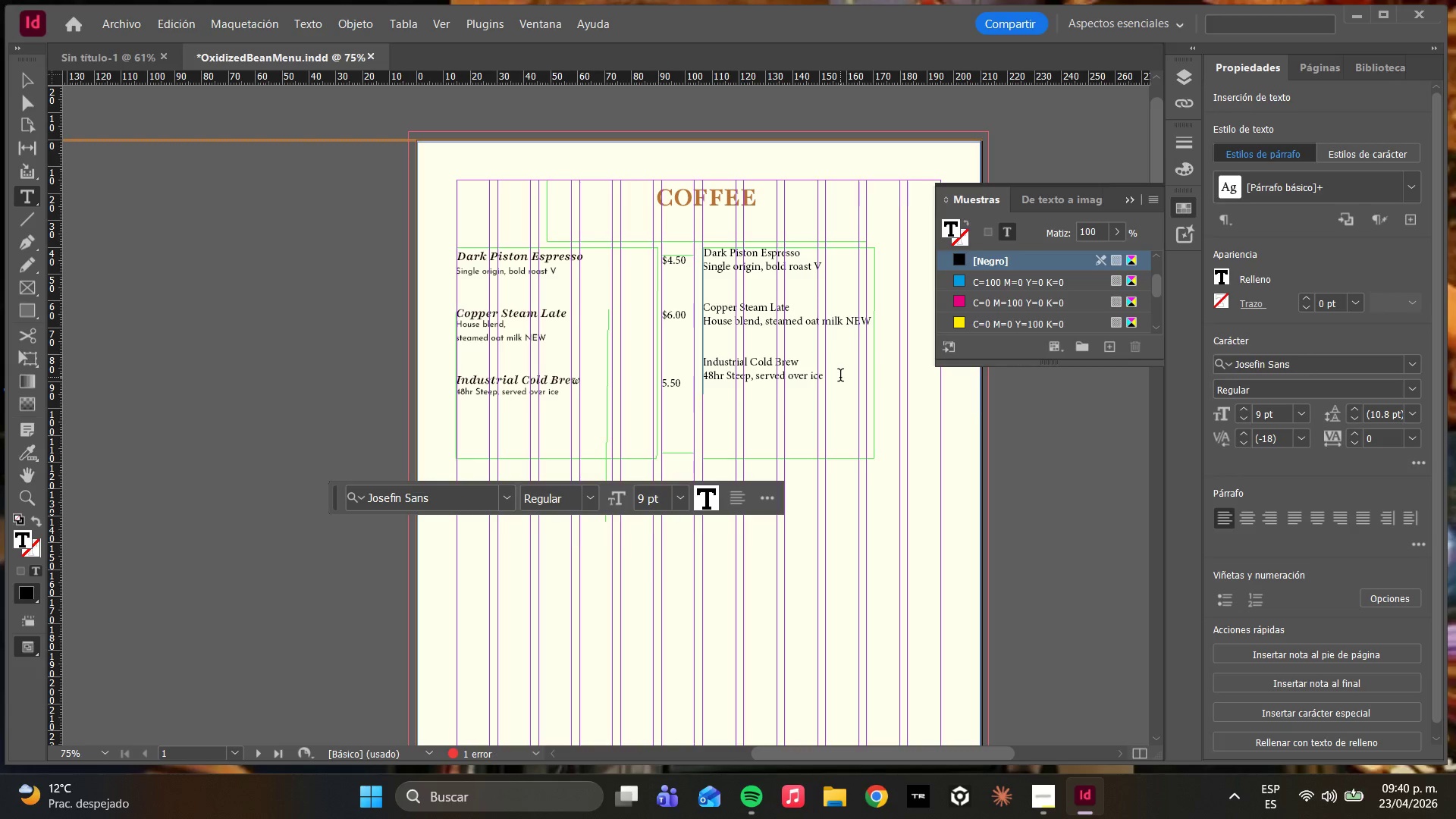 
left_click_drag(start_coordinate=[842, 377], to_coordinate=[704, 256])
 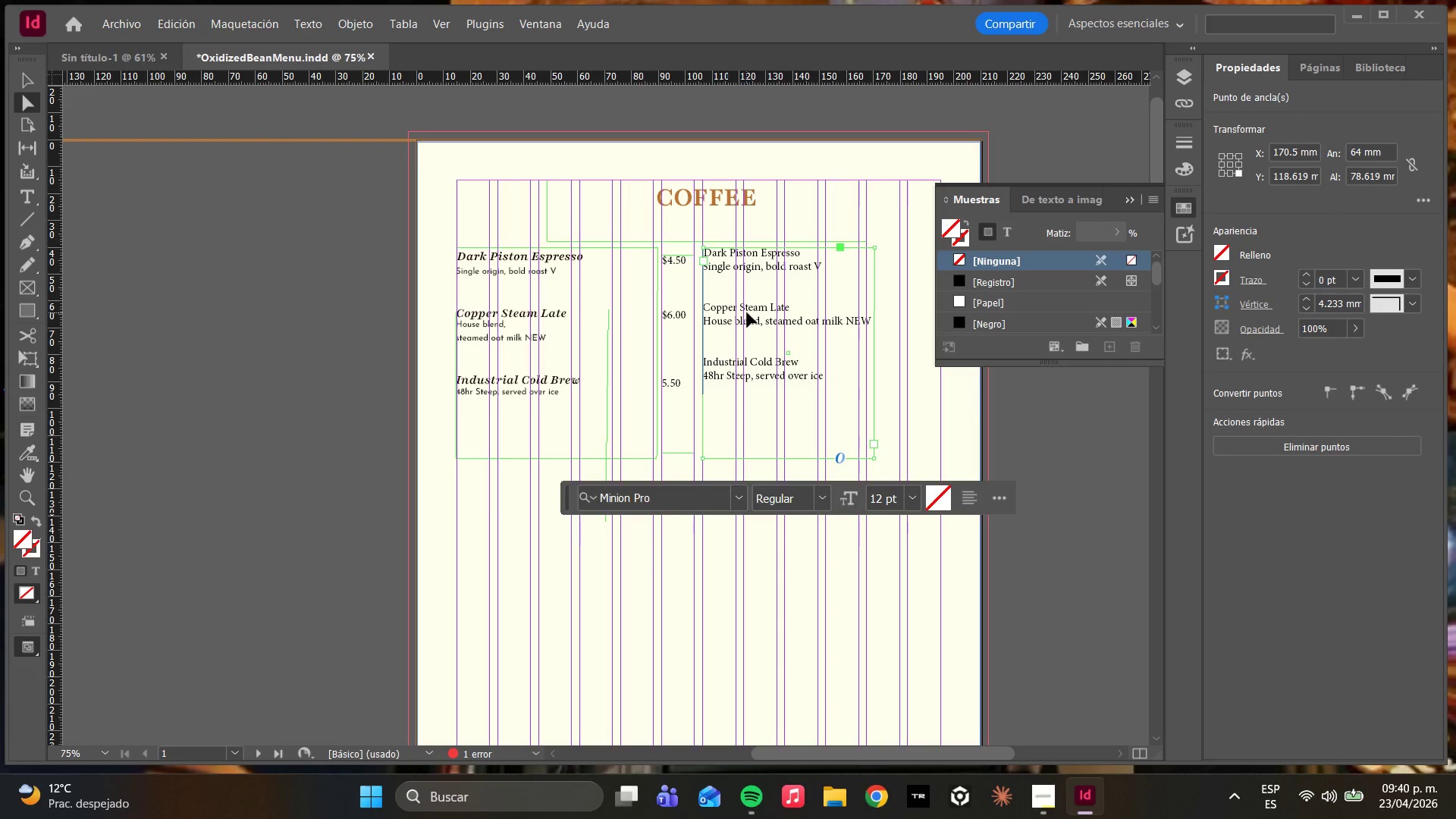 
key(Delete)
 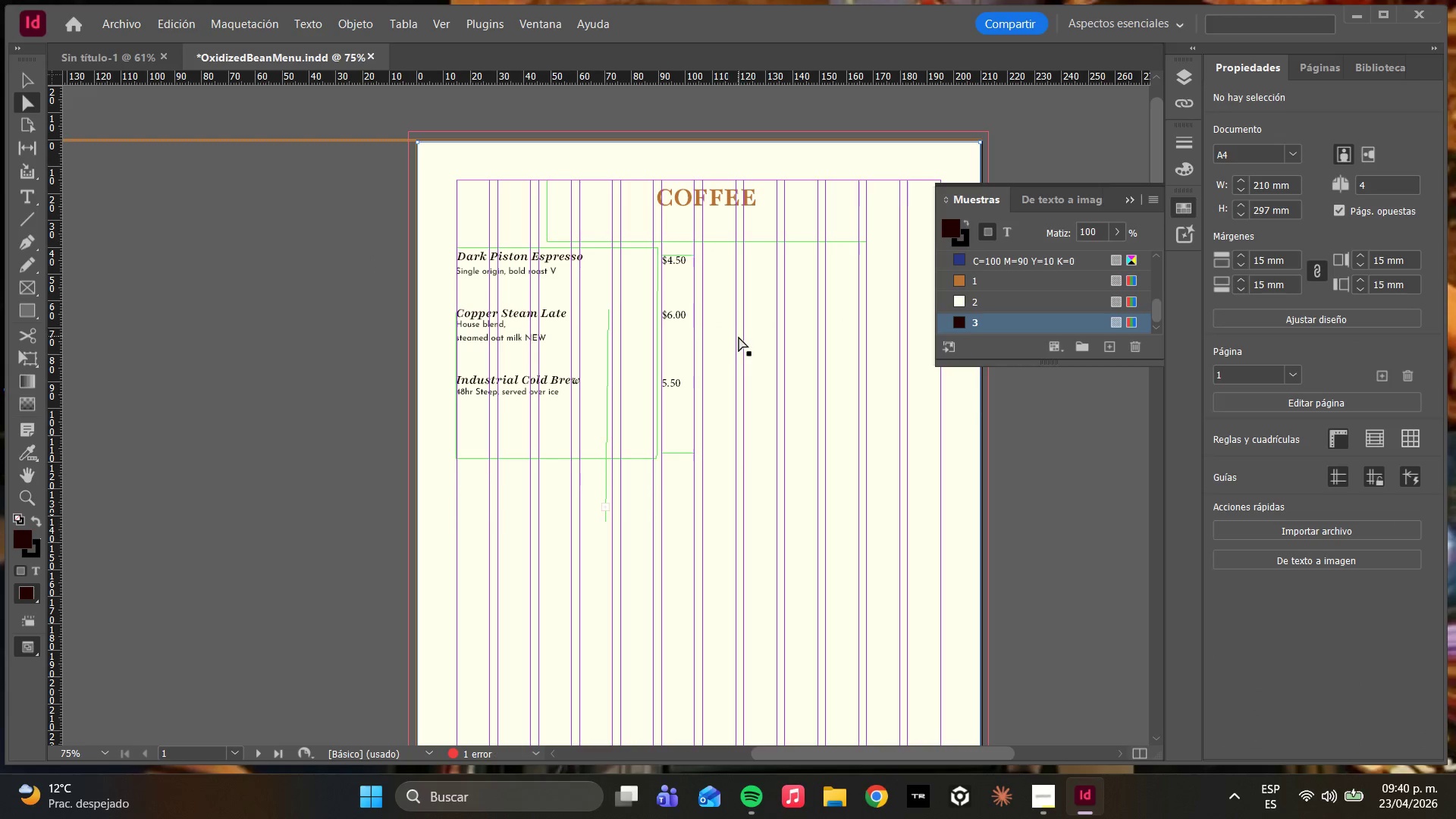 
left_click([685, 315])
 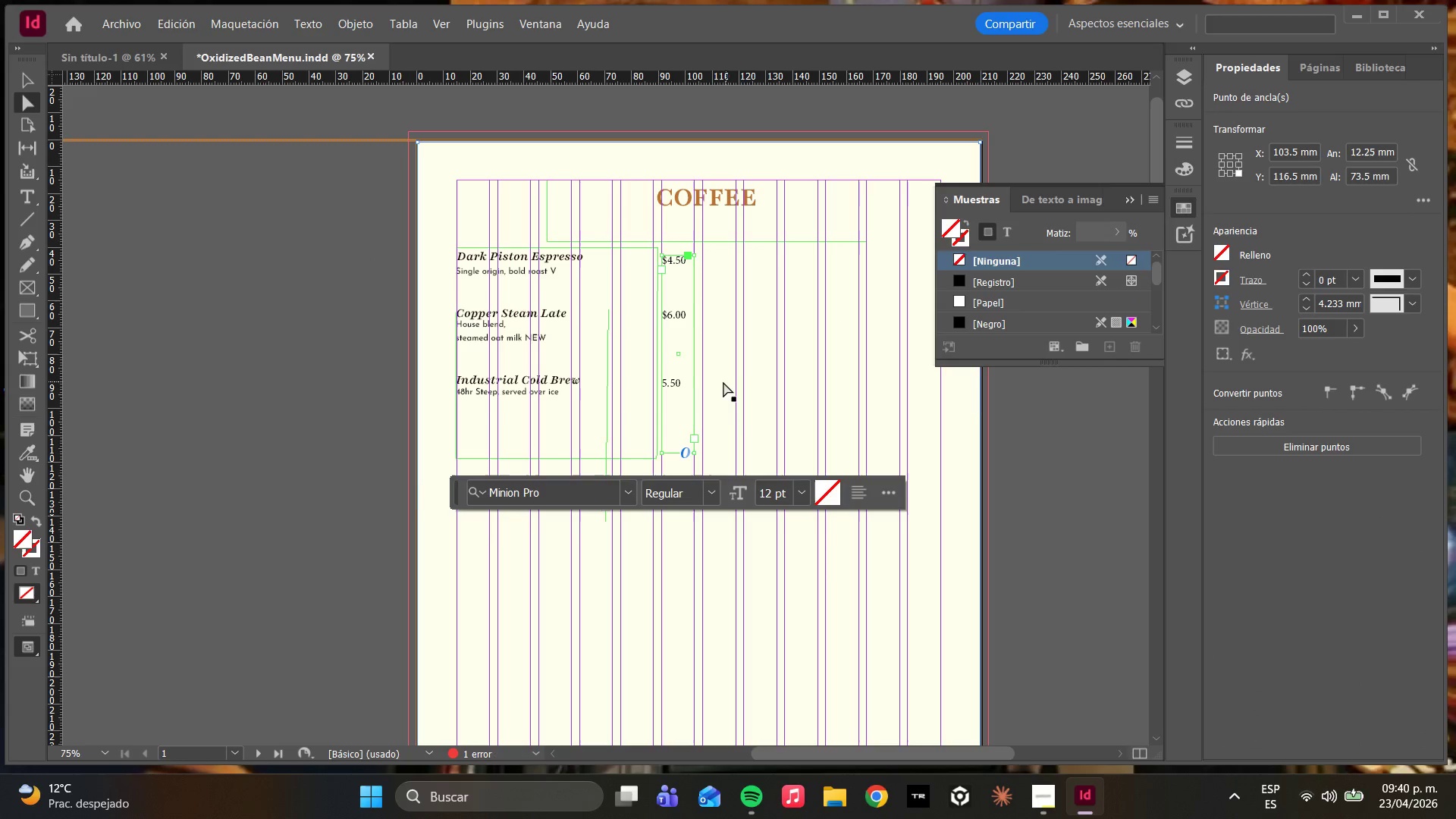 
double_click([682, 383])
 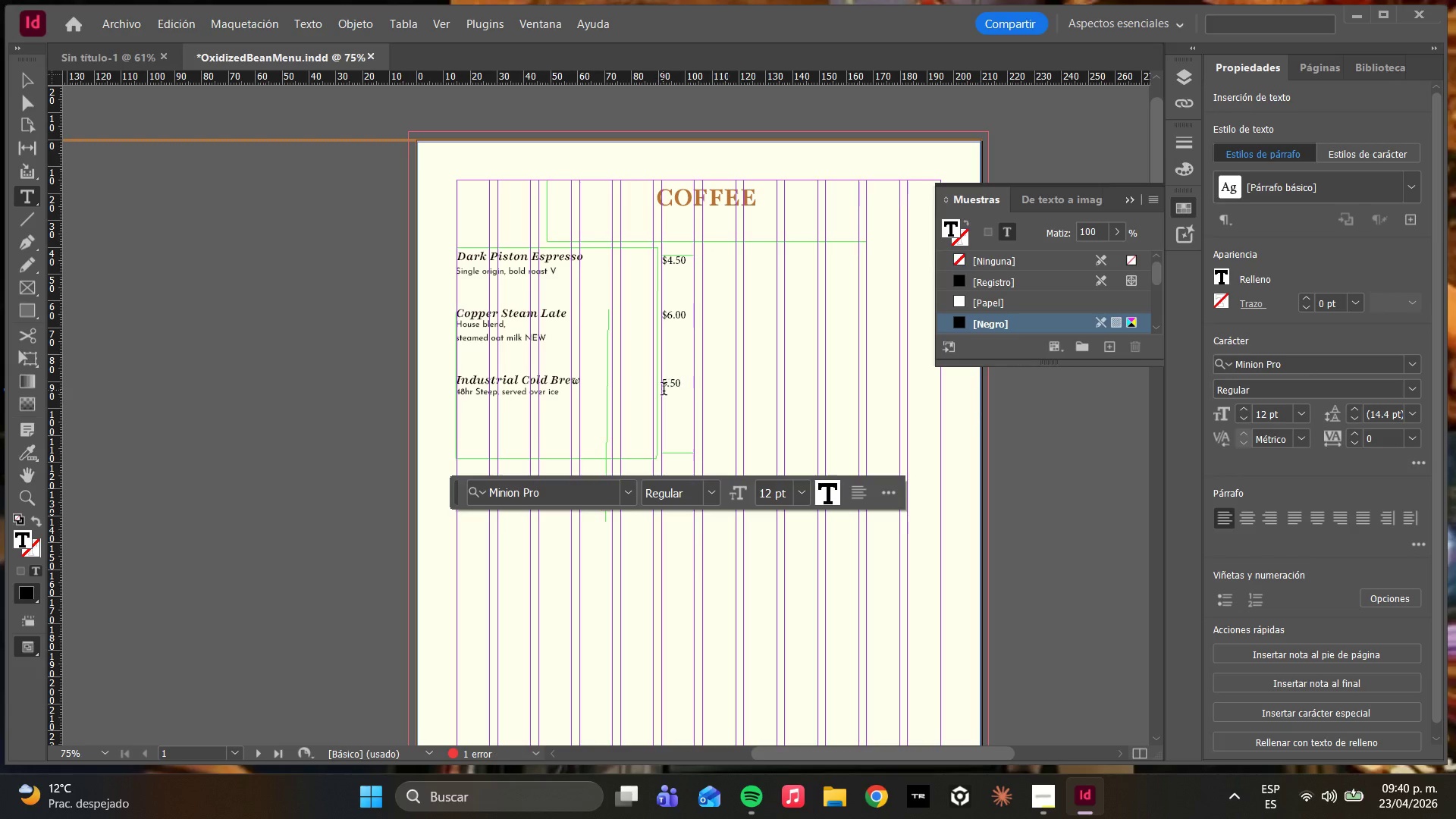 
left_click([664, 390])
 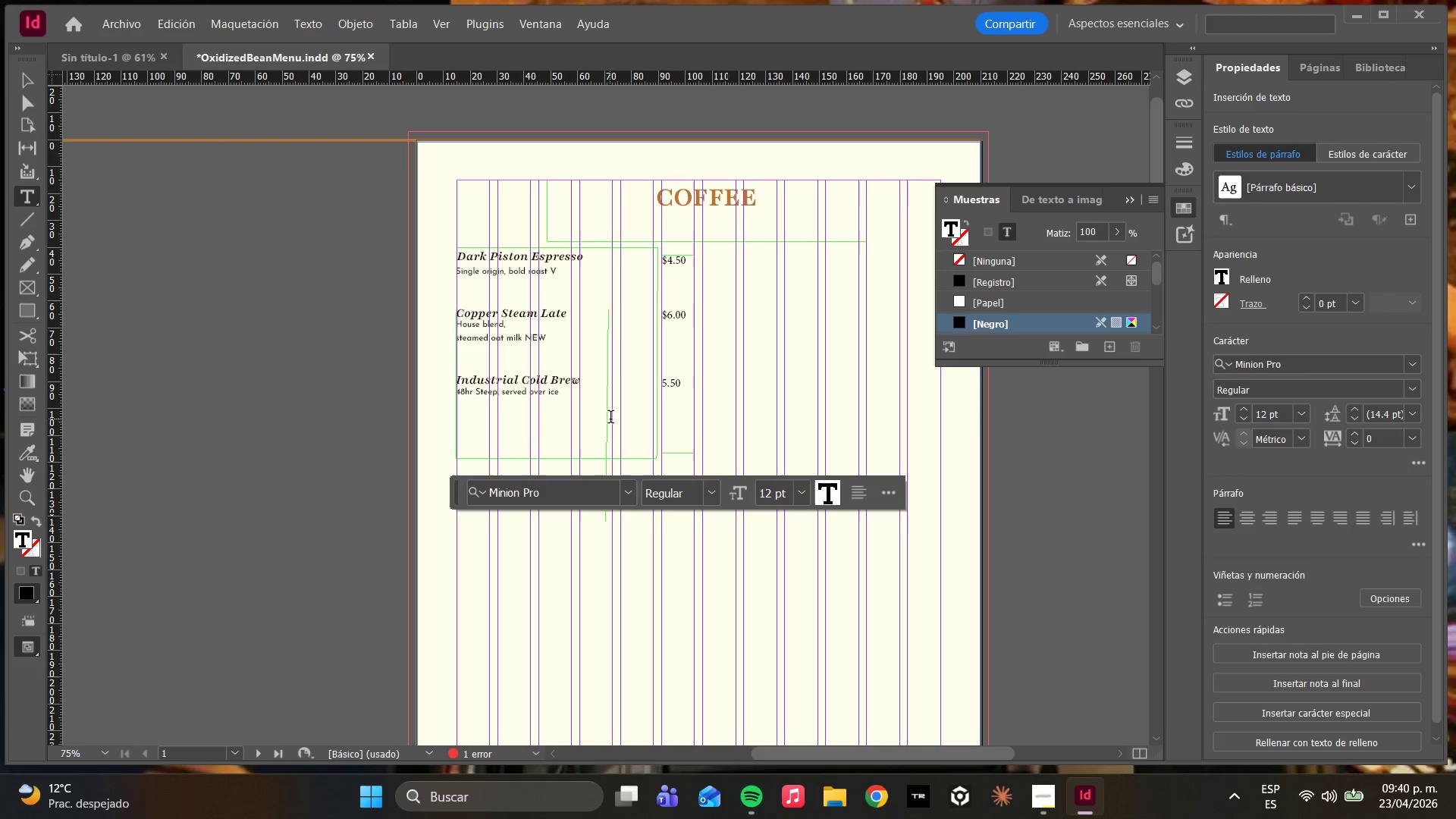 
key(Shift+4)
 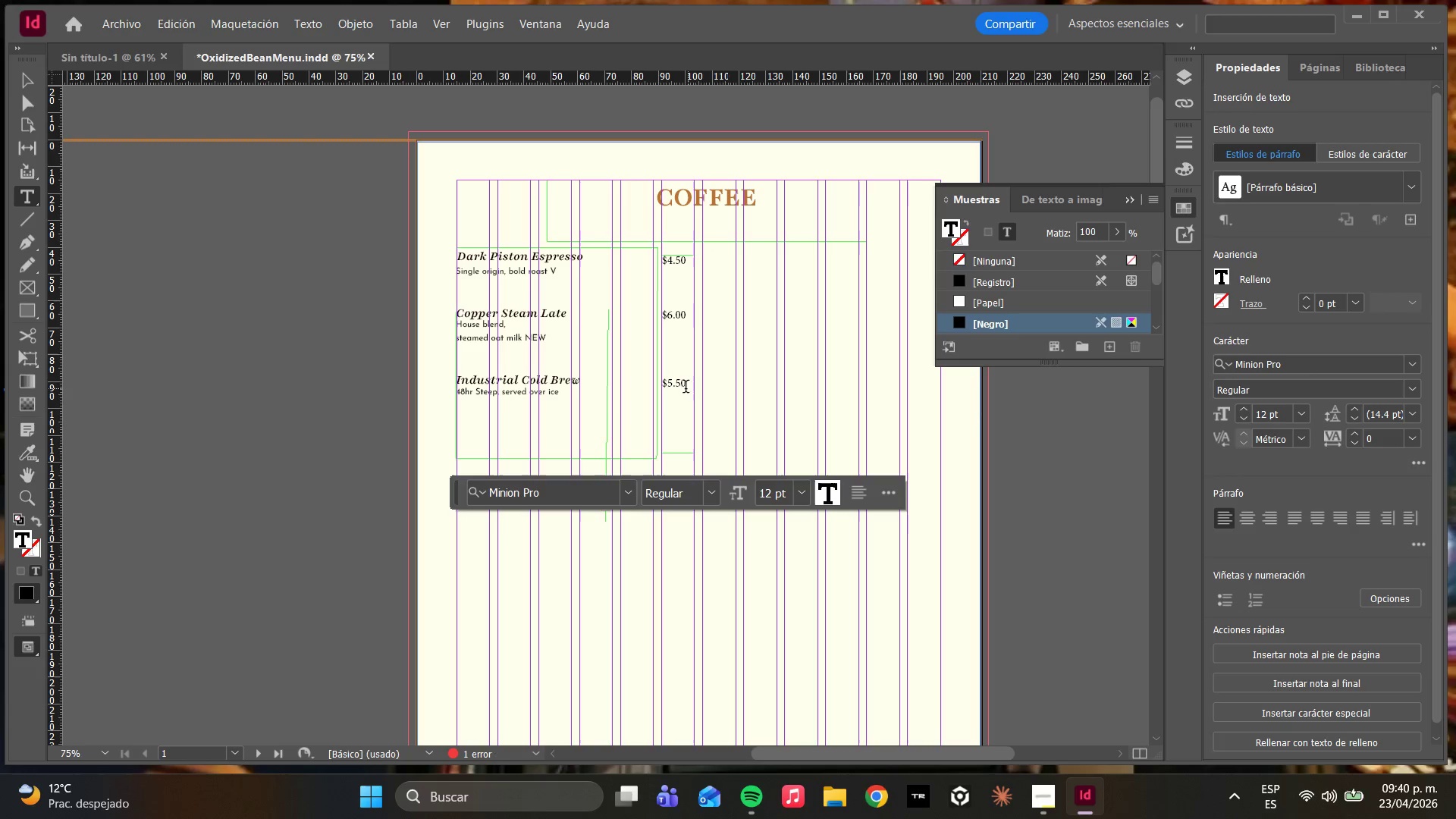 
left_click_drag(start_coordinate=[686, 390], to_coordinate=[663, 260])
 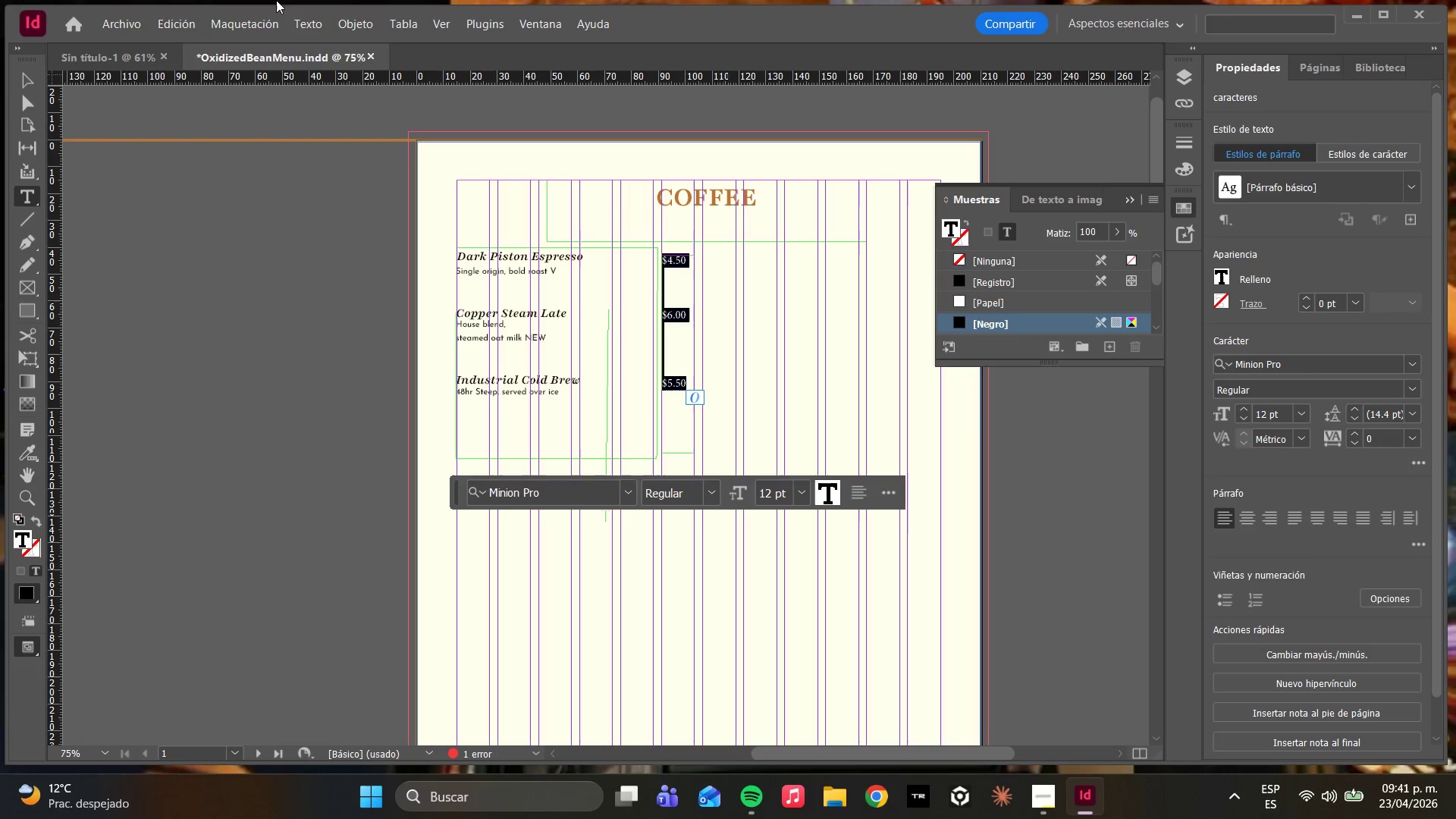 
wait(6.17)
 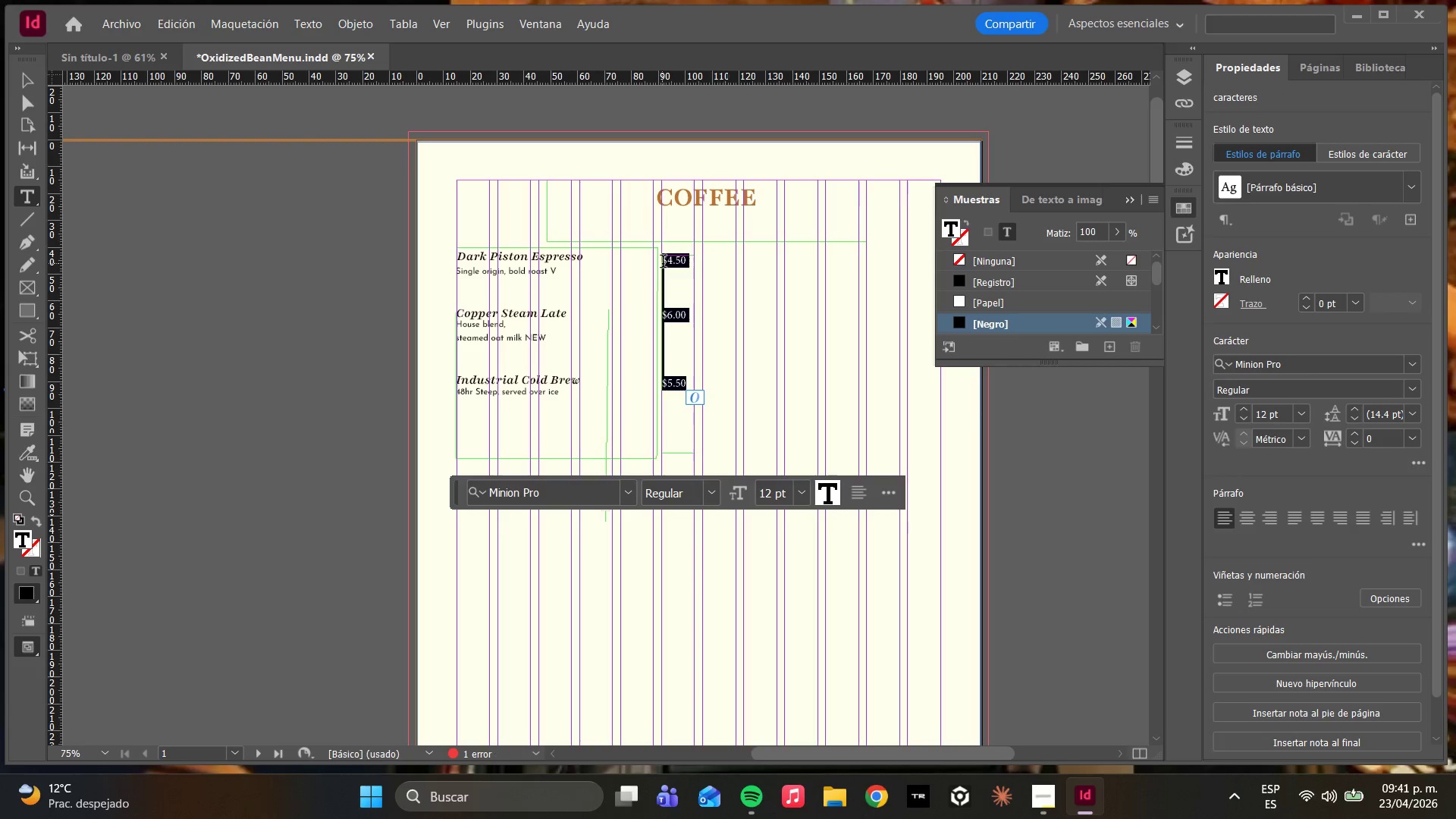 
left_click([1297, 416])
 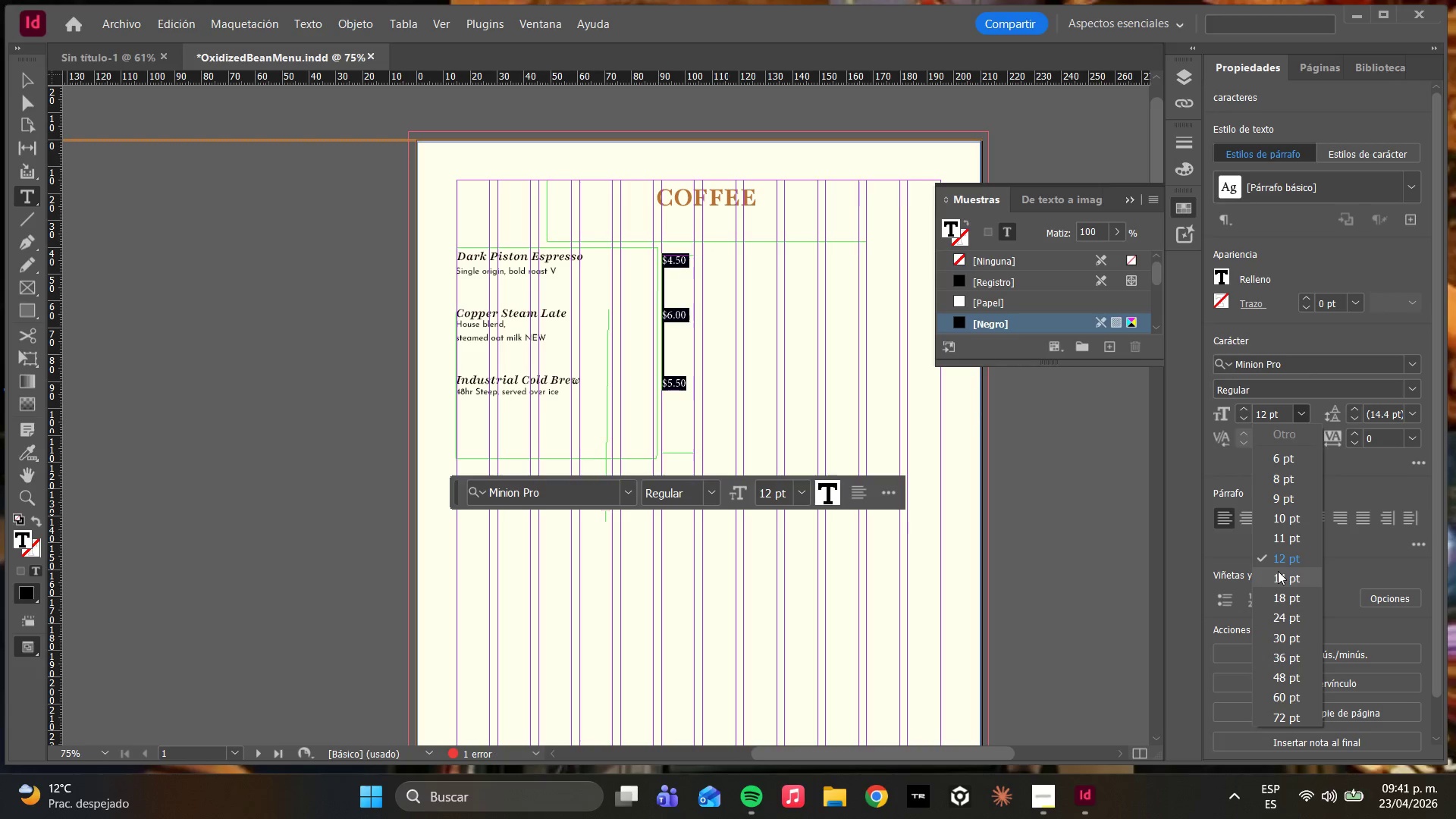 
left_click([1278, 571])
 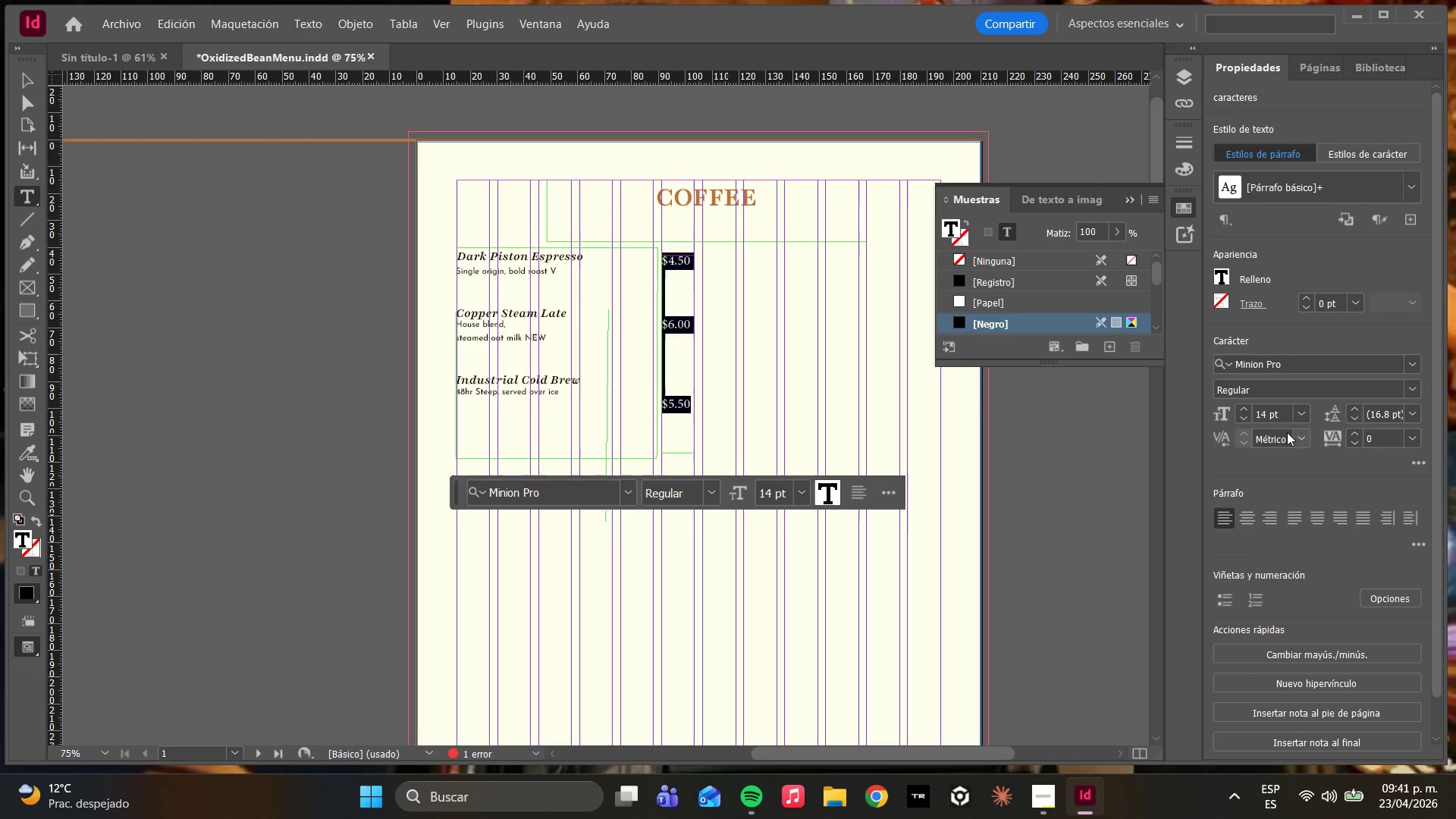 
left_click([1265, 364])
 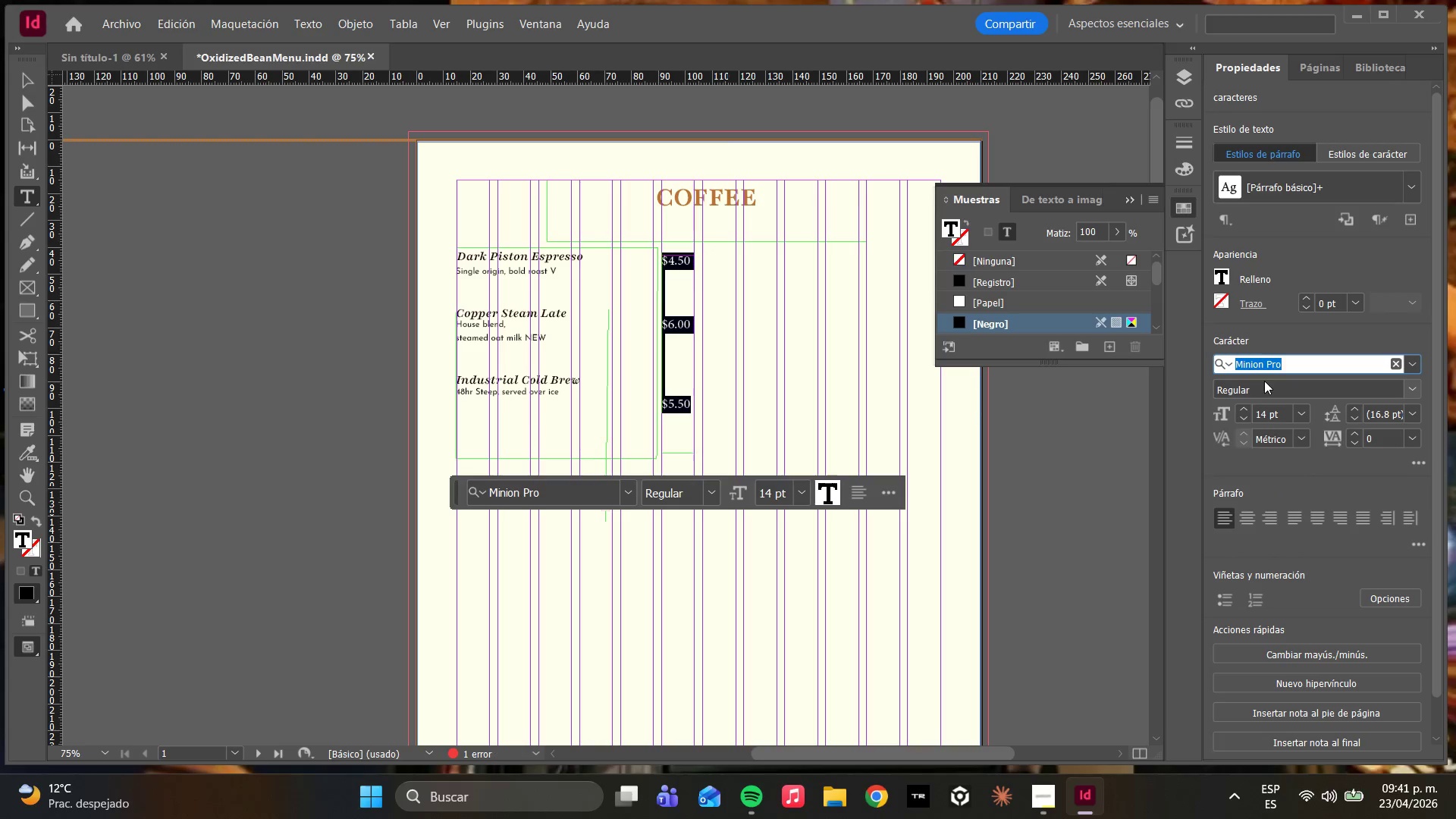 
type(jose)
 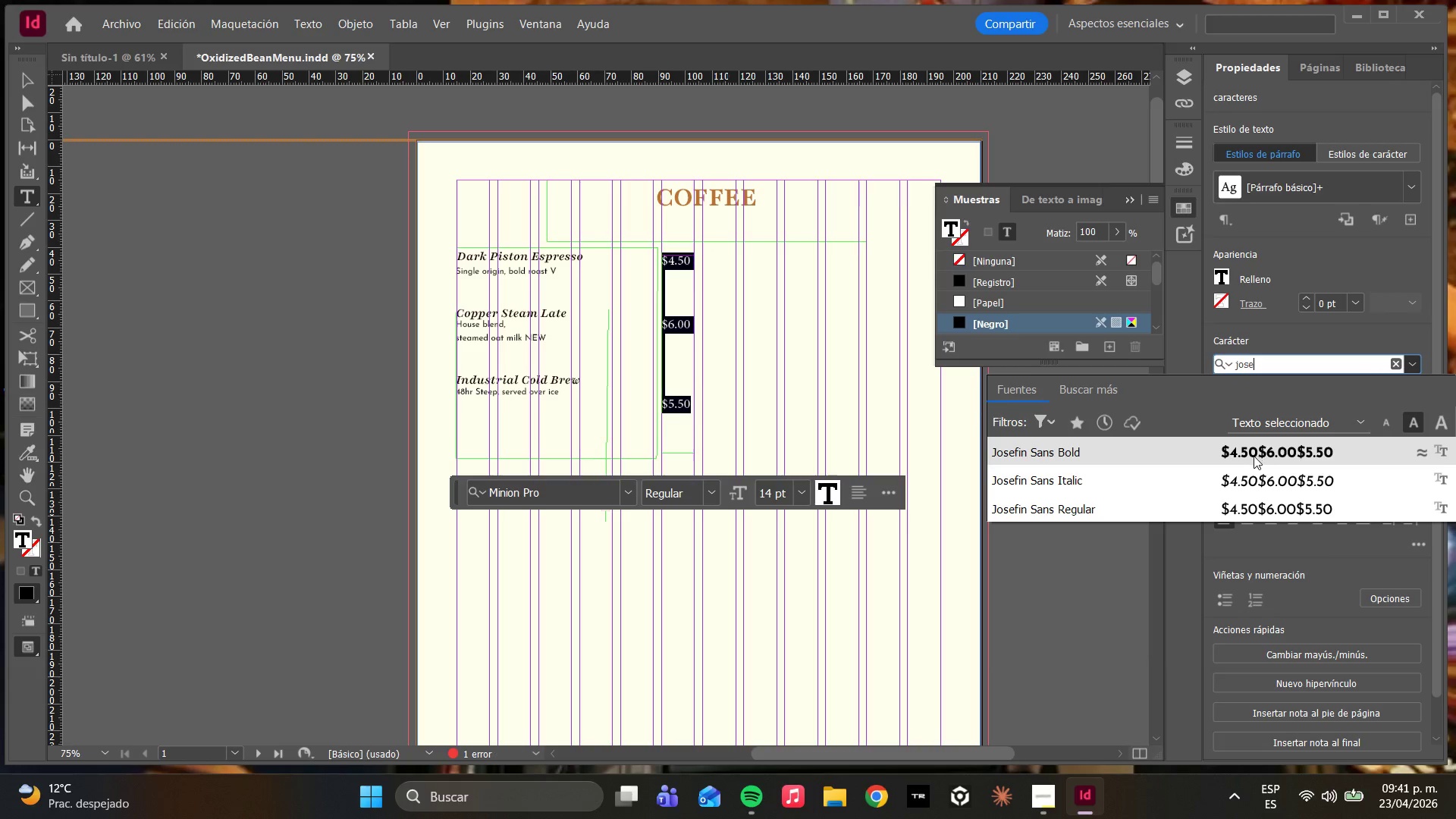 
left_click([1254, 456])
 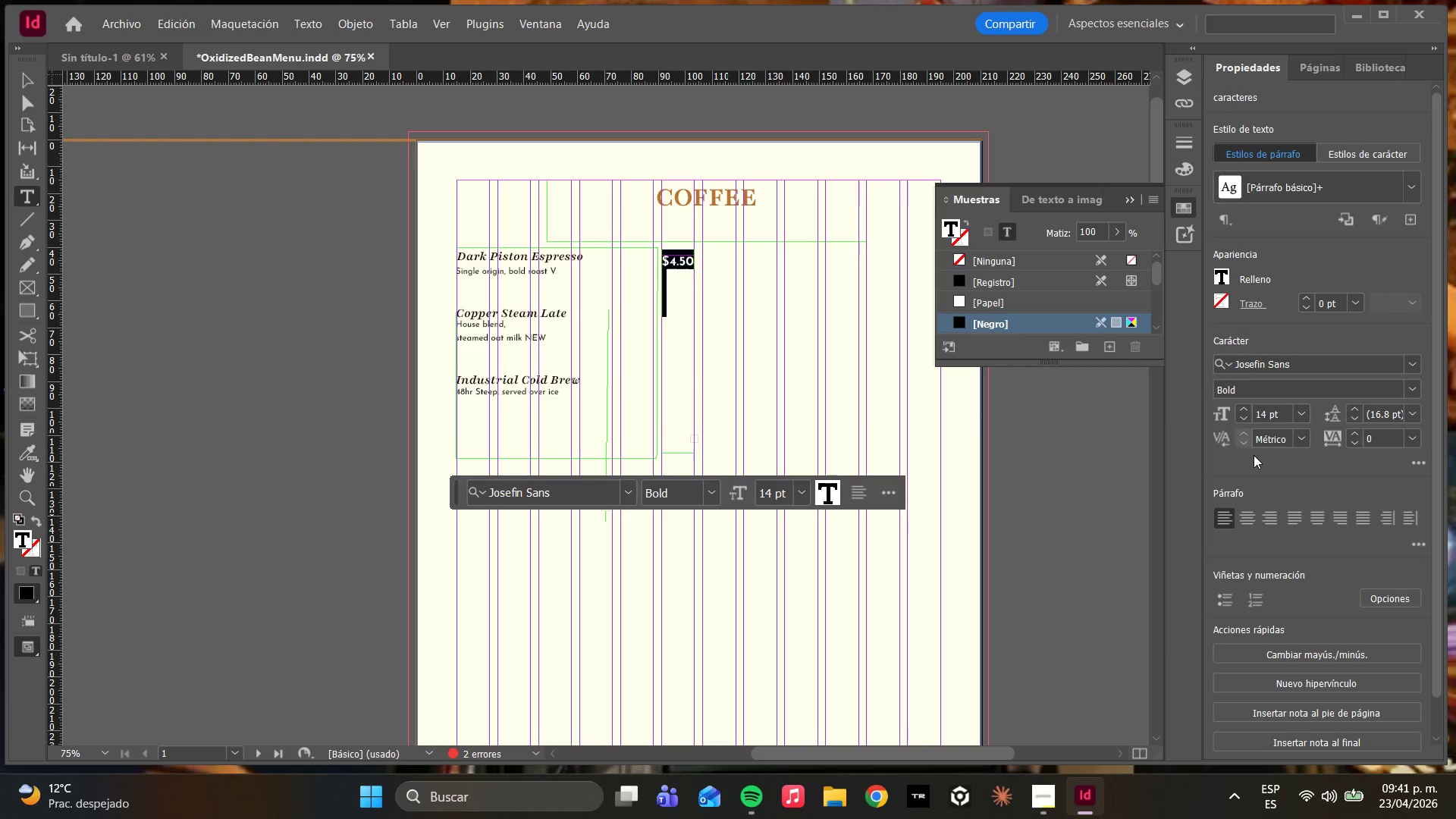 
left_click([684, 368])
 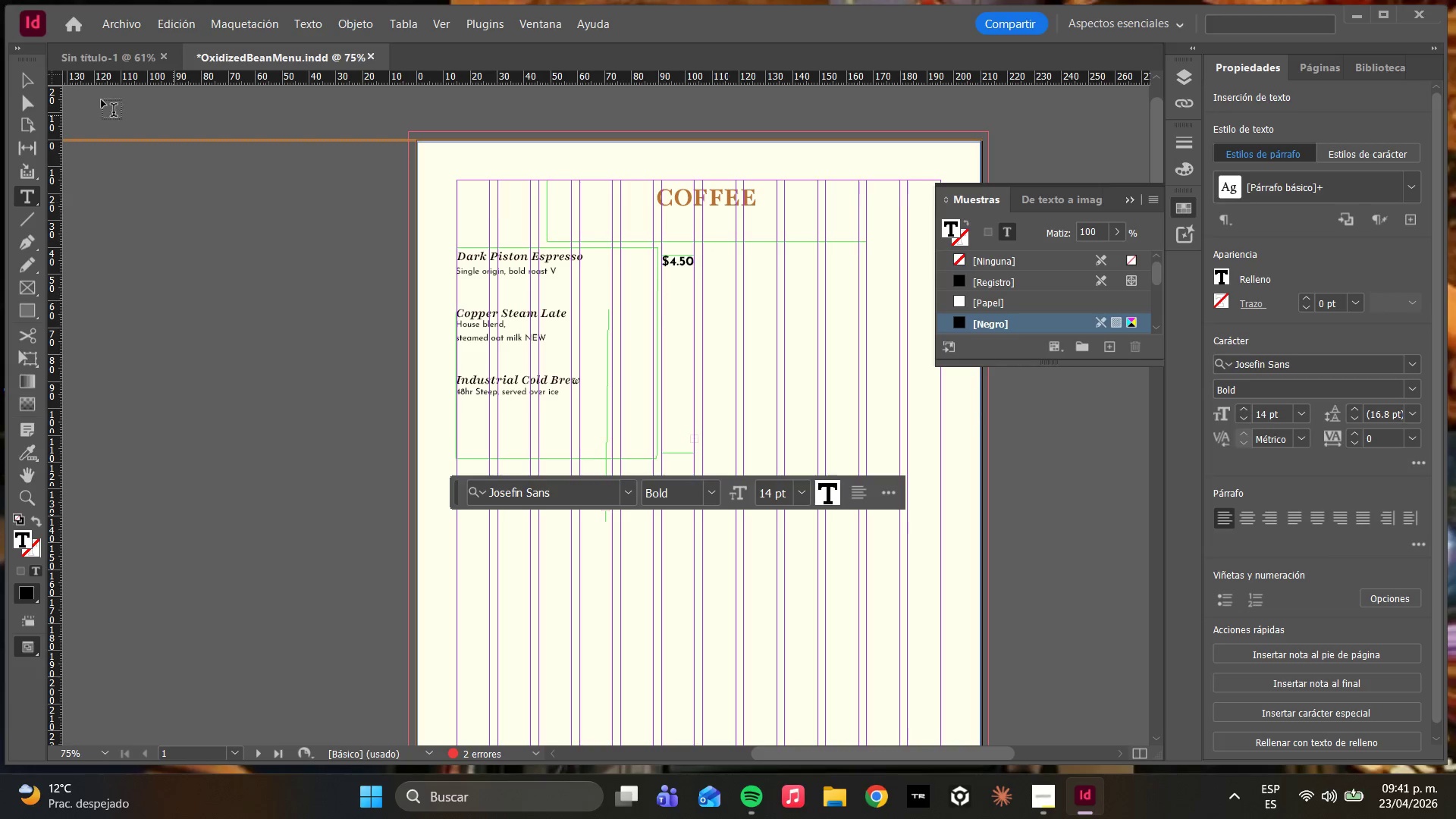 
left_click([32, 102])
 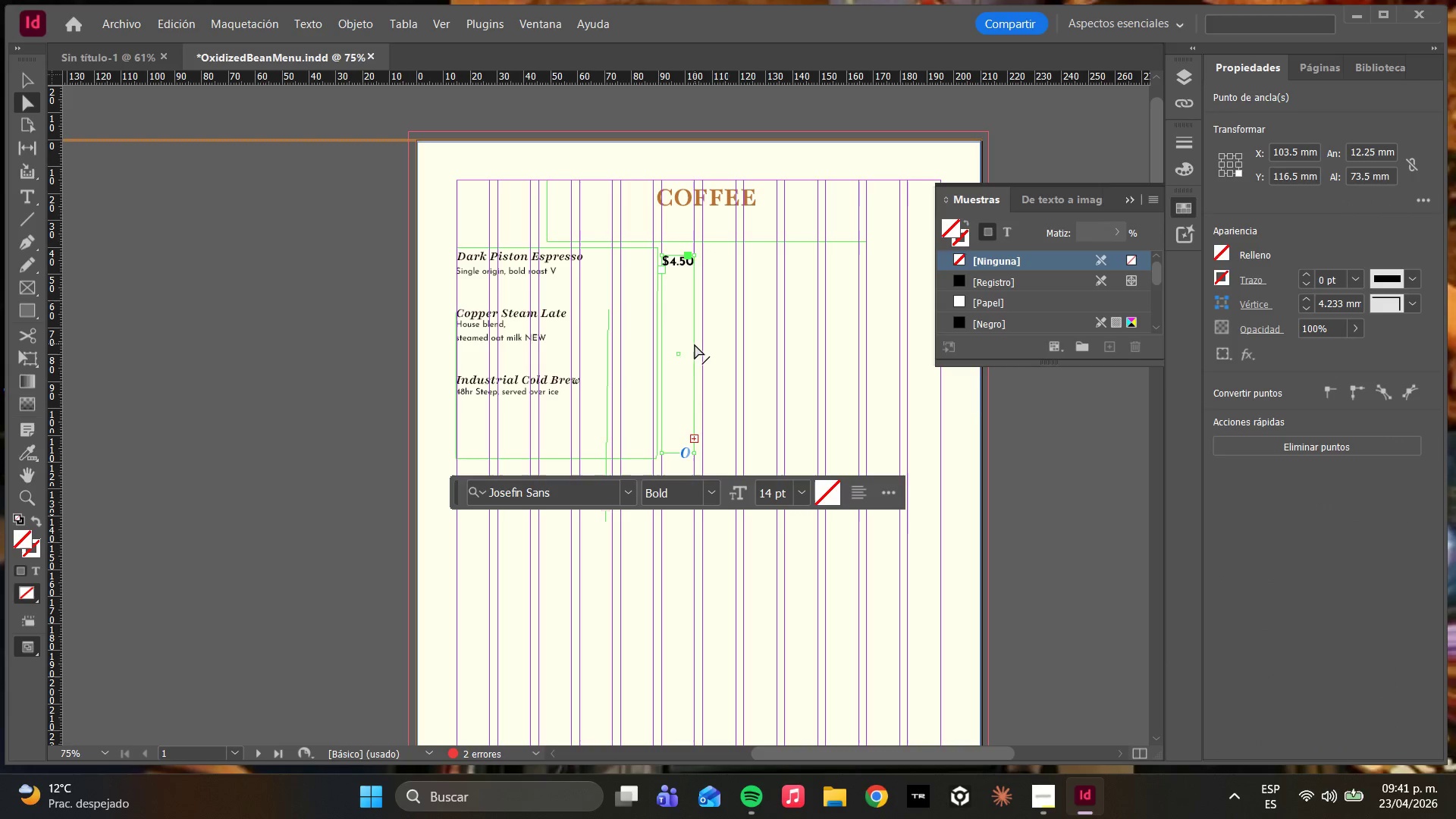 
left_click_drag(start_coordinate=[695, 344], to_coordinate=[715, 345])
 